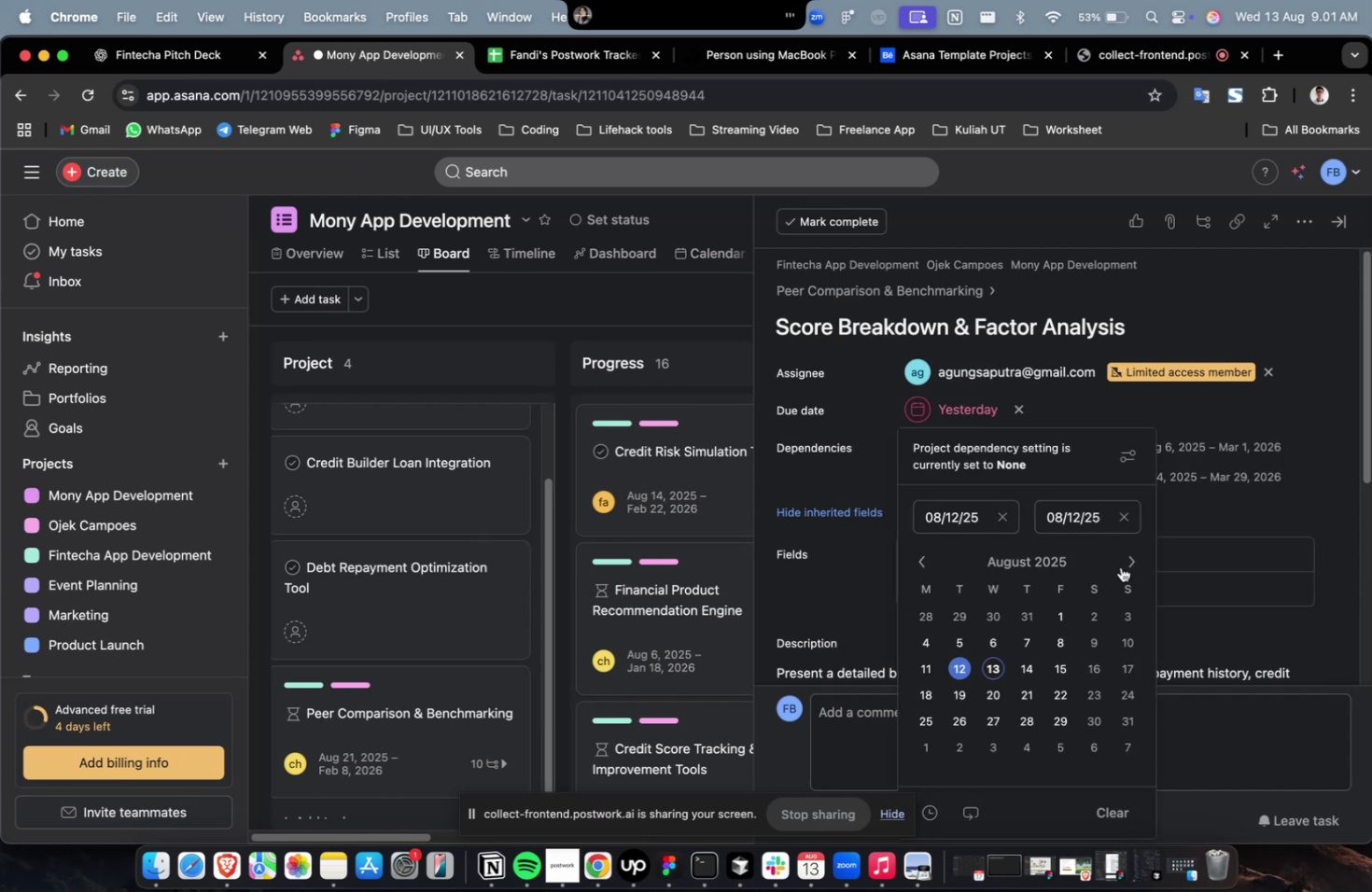 
triple_click([1116, 566])
 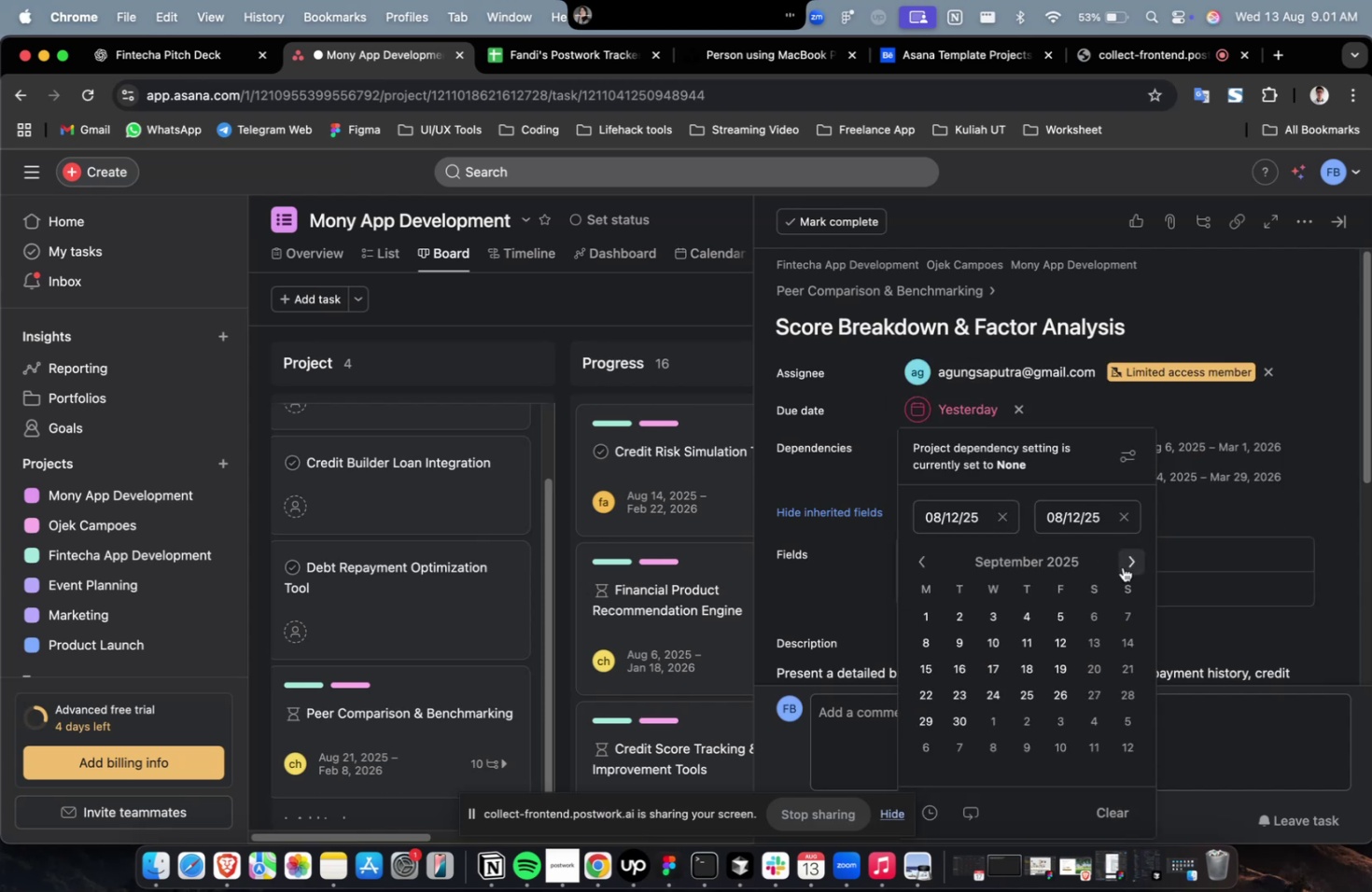 
triple_click([1122, 566])
 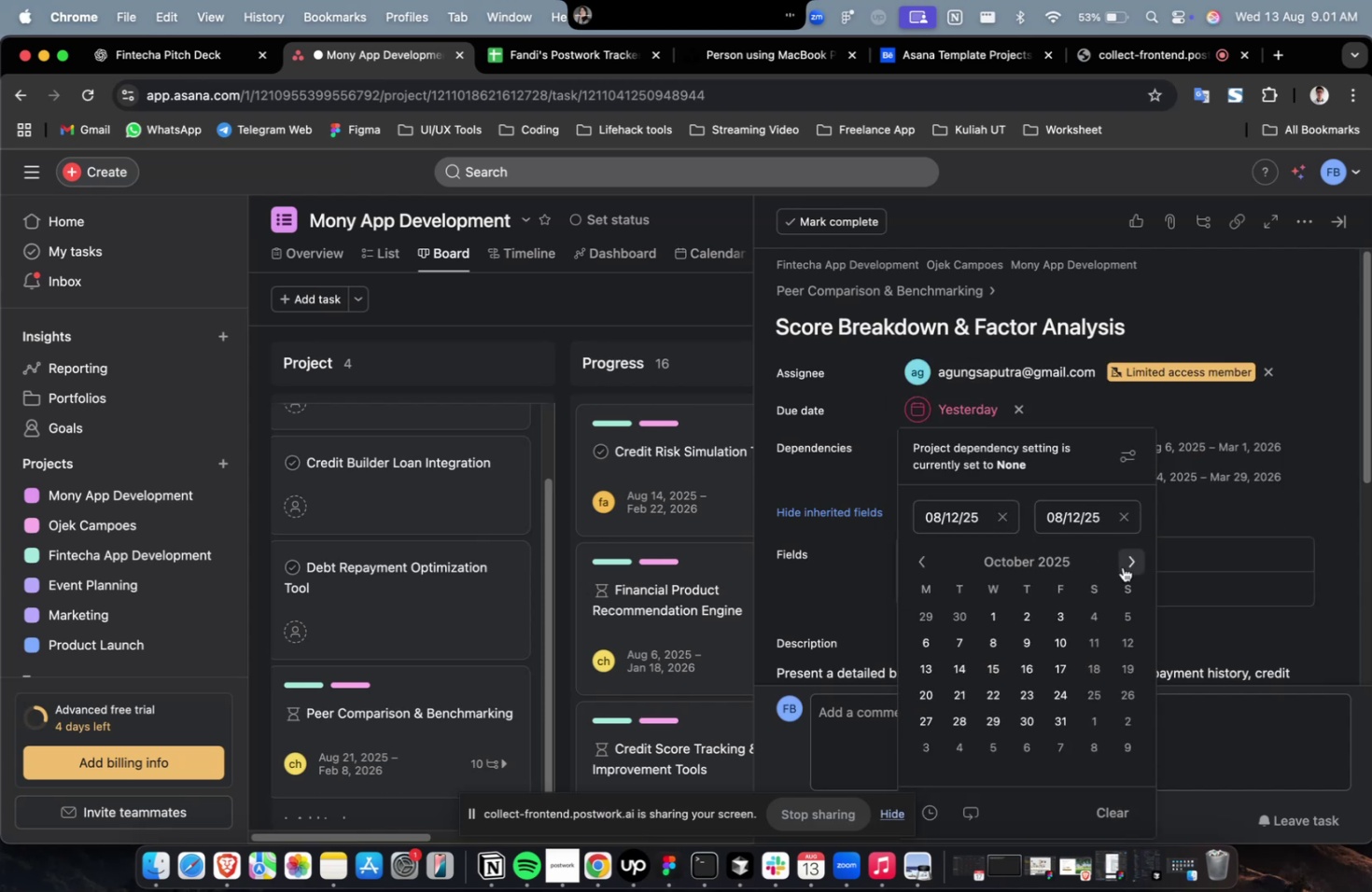 
triple_click([1122, 566])
 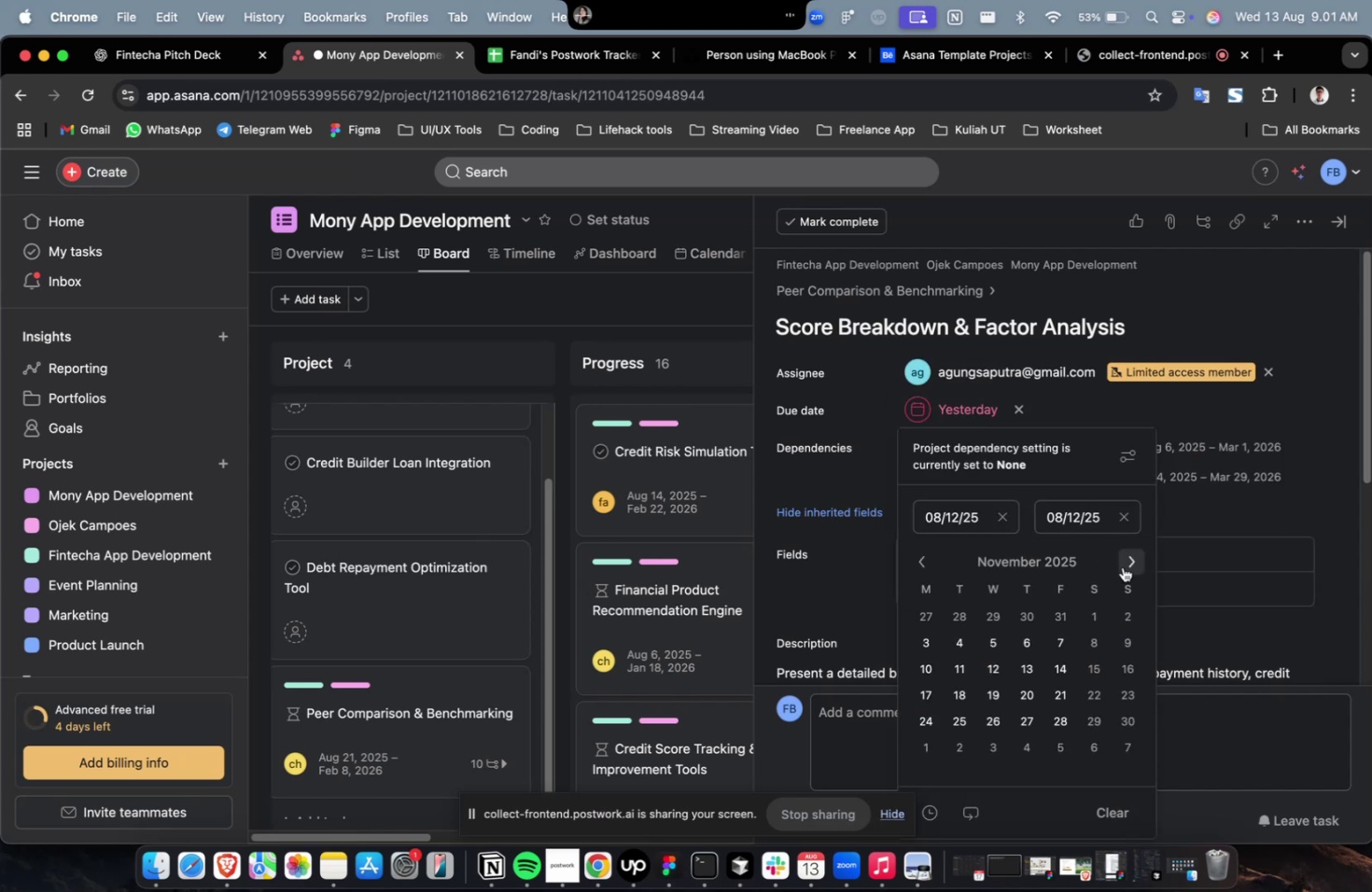 
triple_click([1122, 566])
 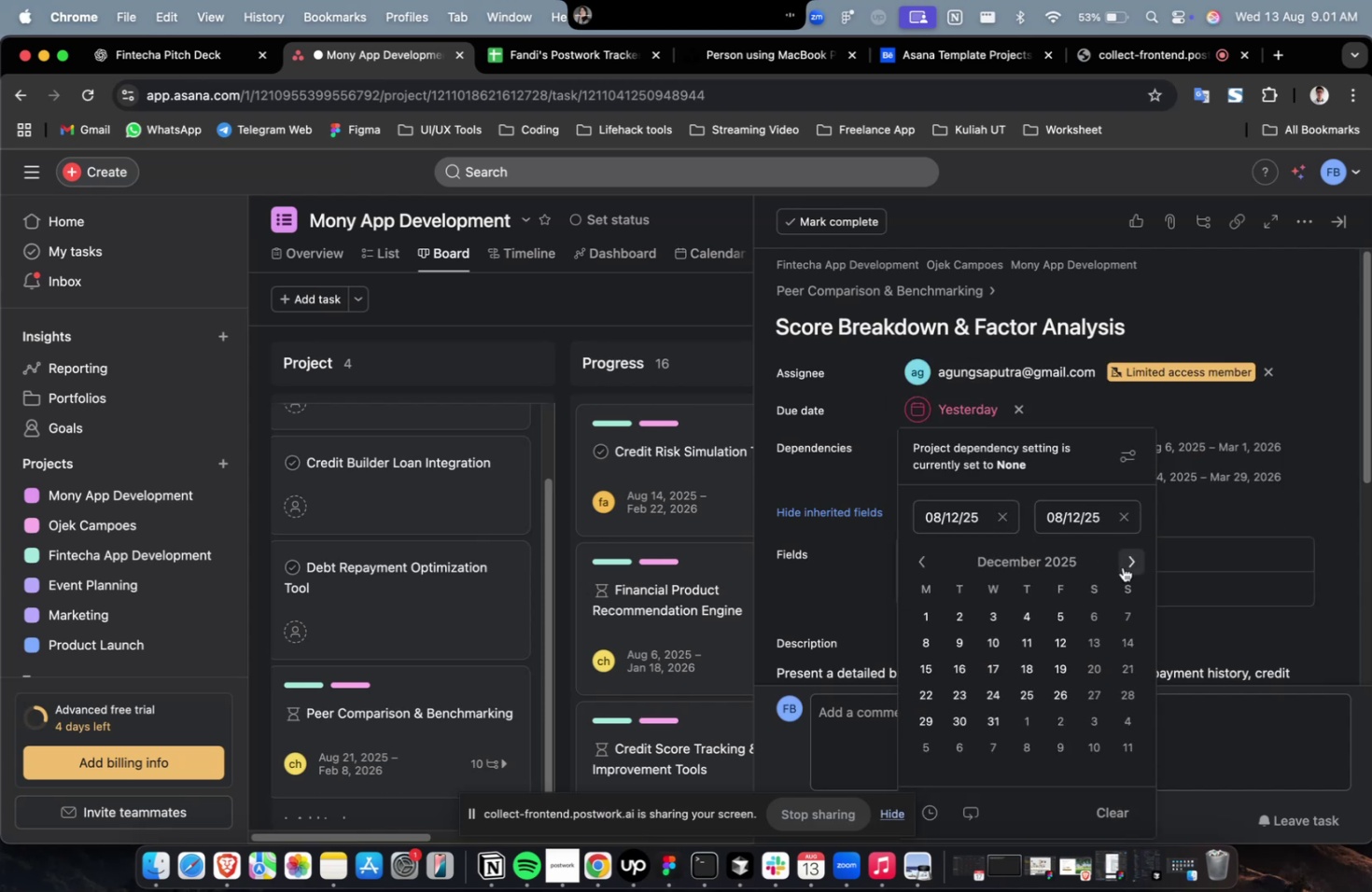 
triple_click([1122, 566])
 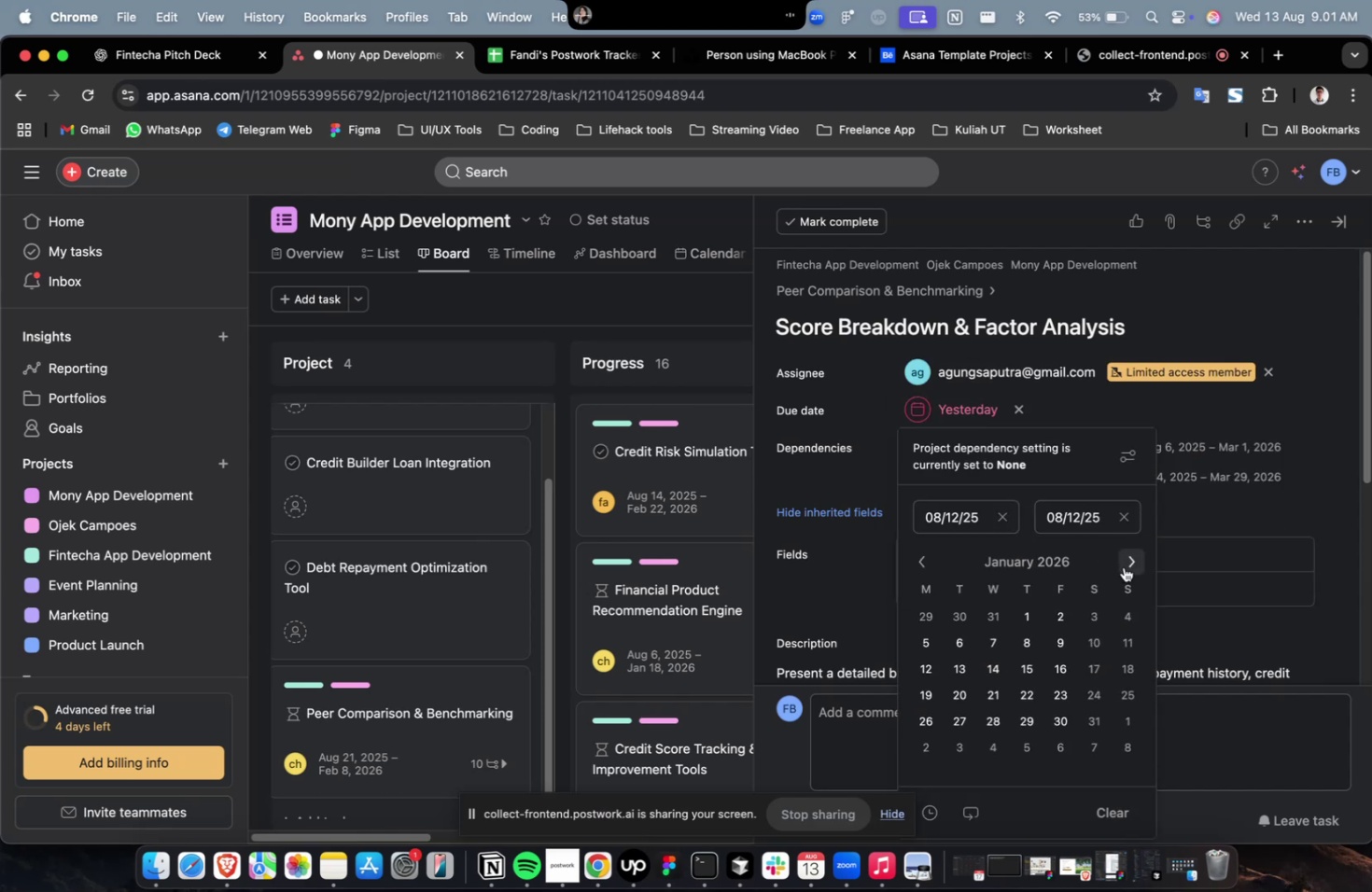 
triple_click([1122, 566])
 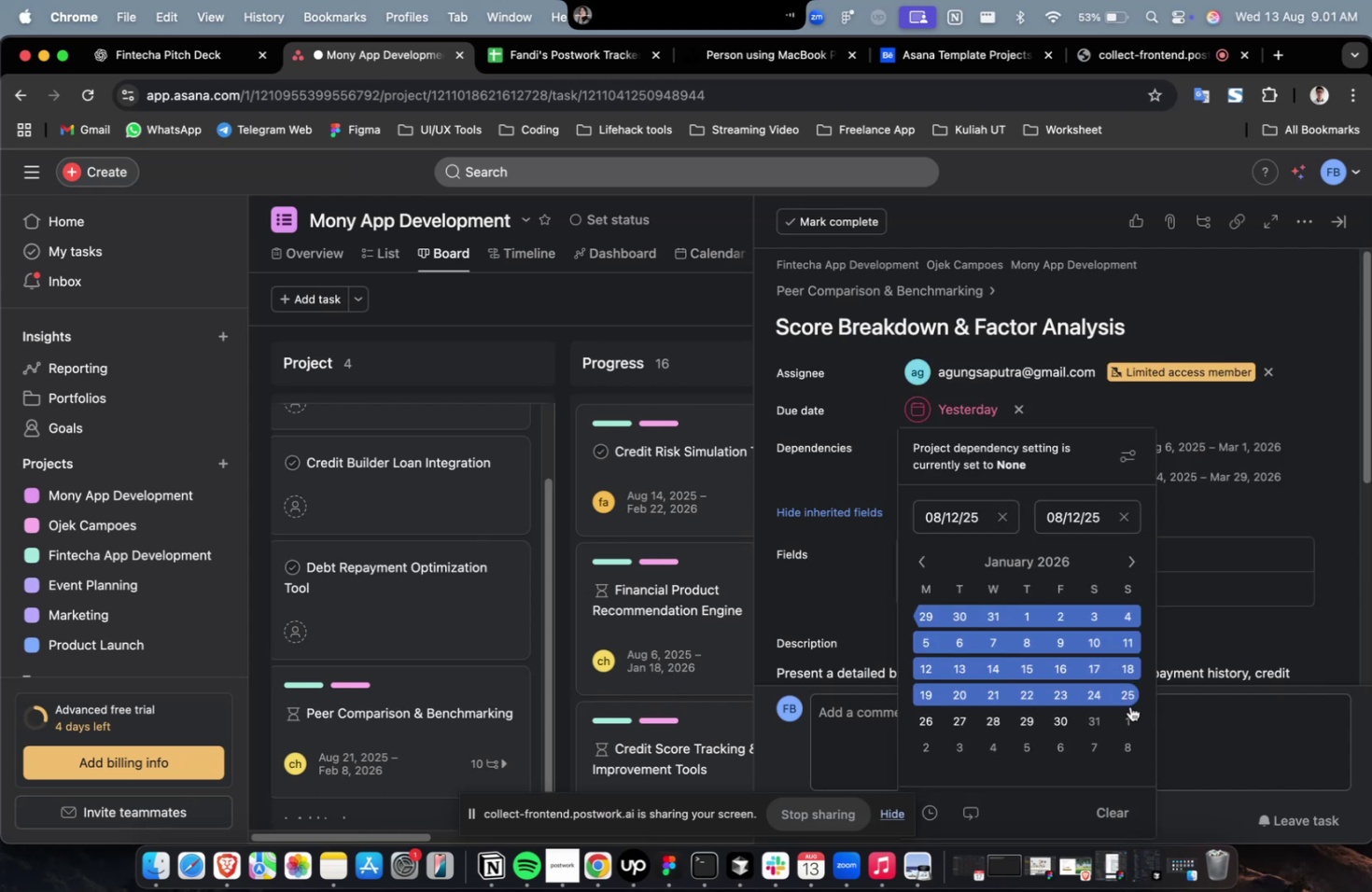 
triple_click([1129, 705])
 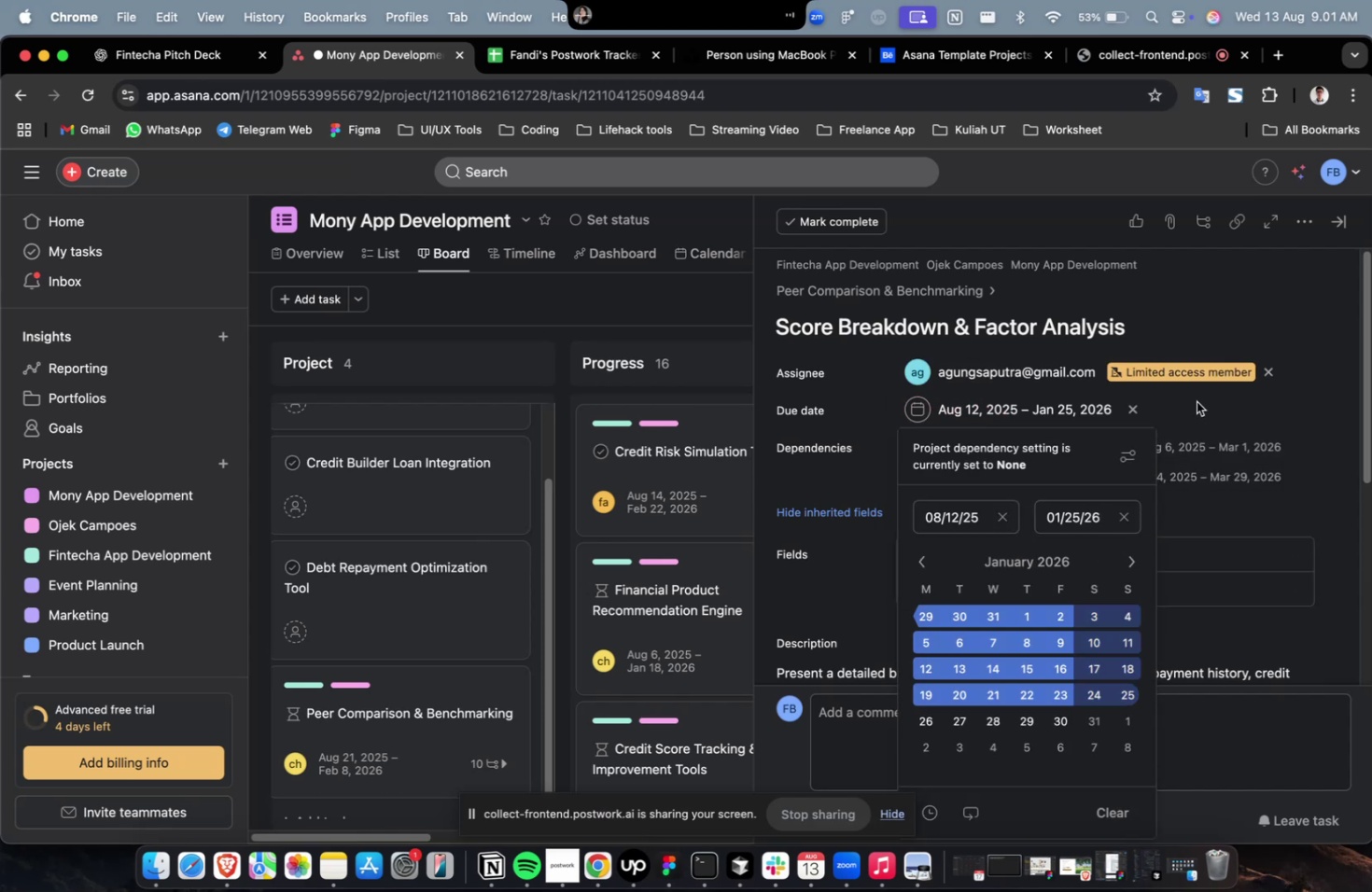 
left_click([1196, 400])
 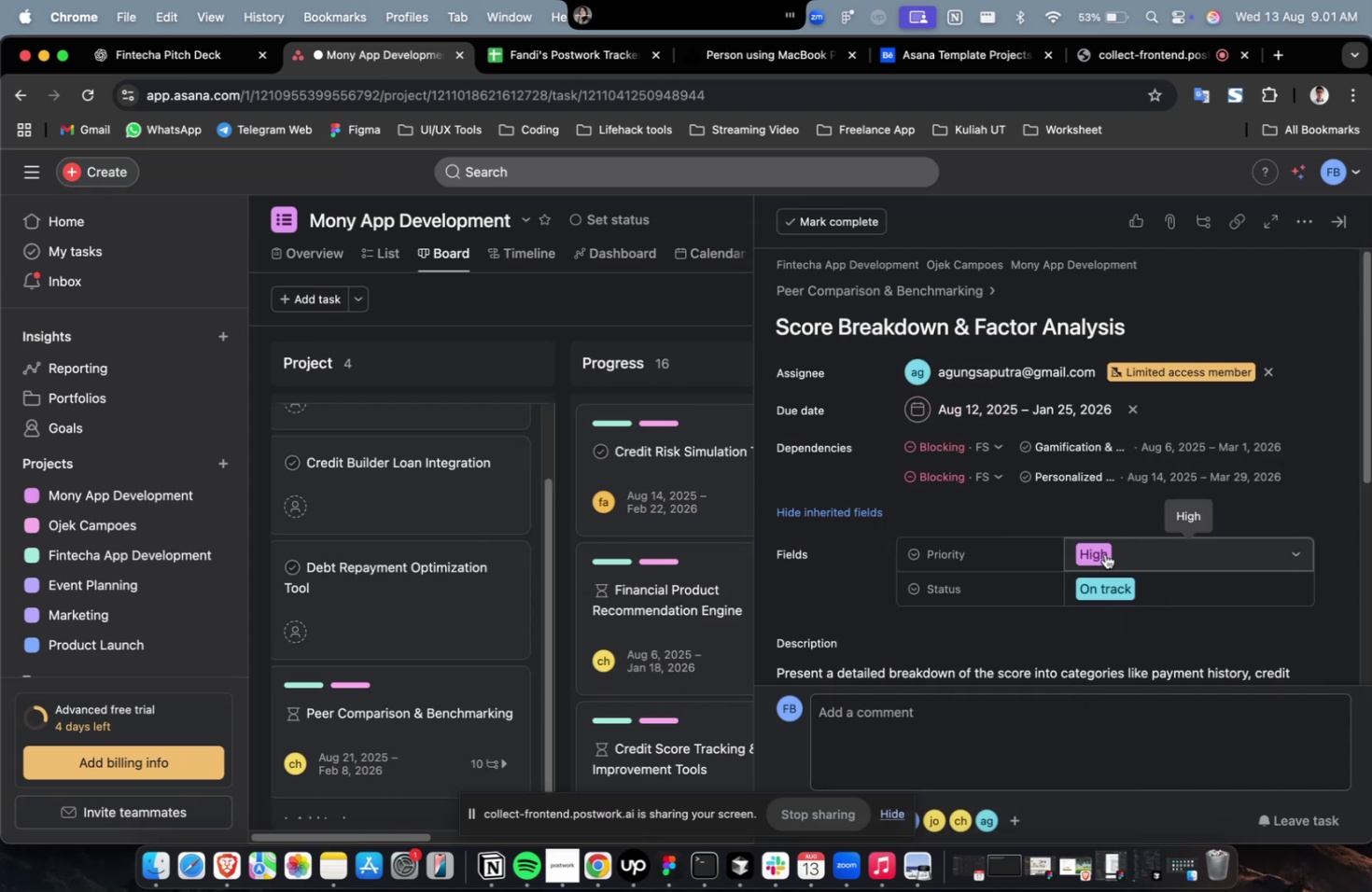 
scroll: coordinate [1103, 553], scroll_direction: down, amount: 25.0
 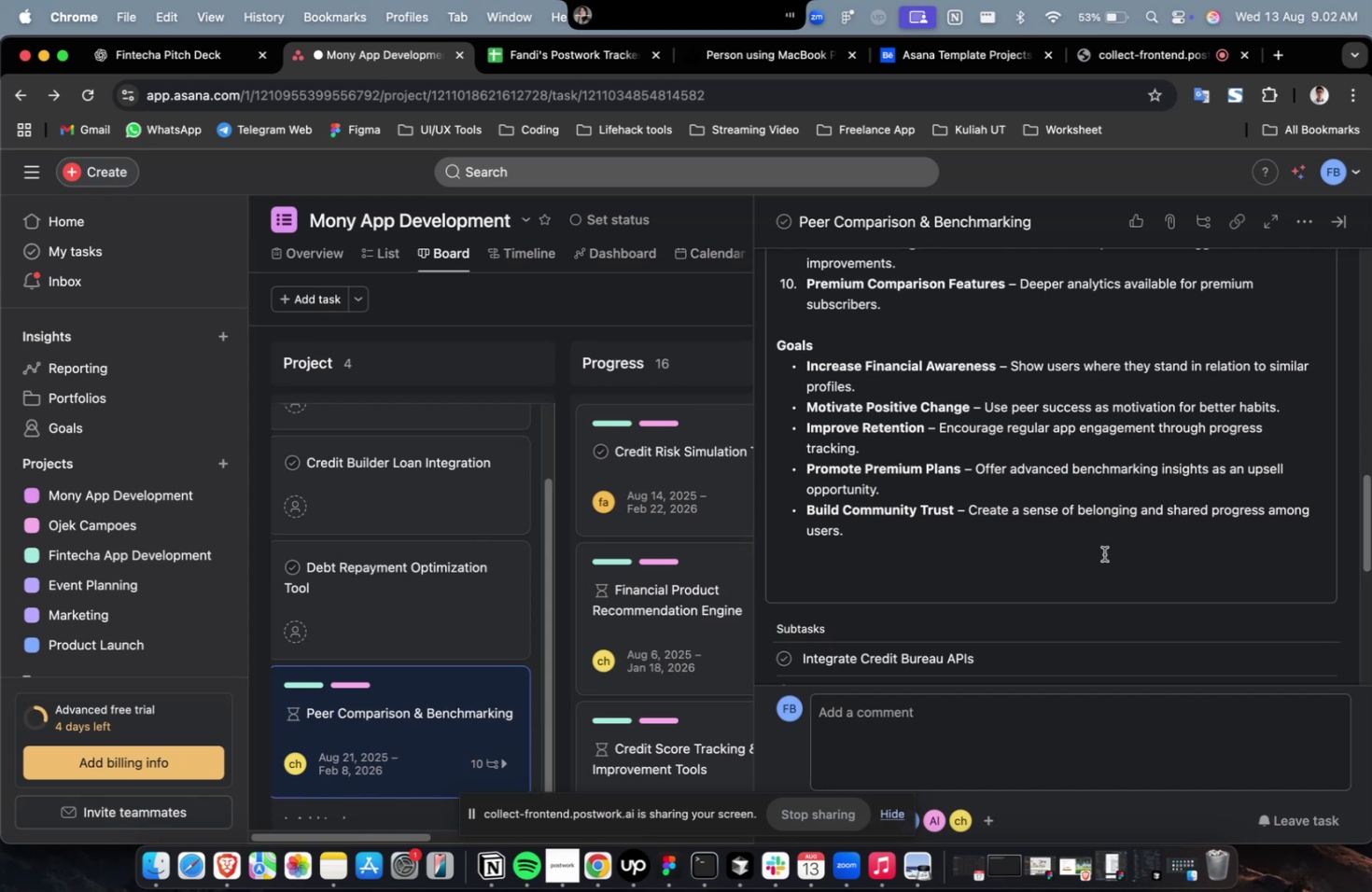 
wait(32.46)
 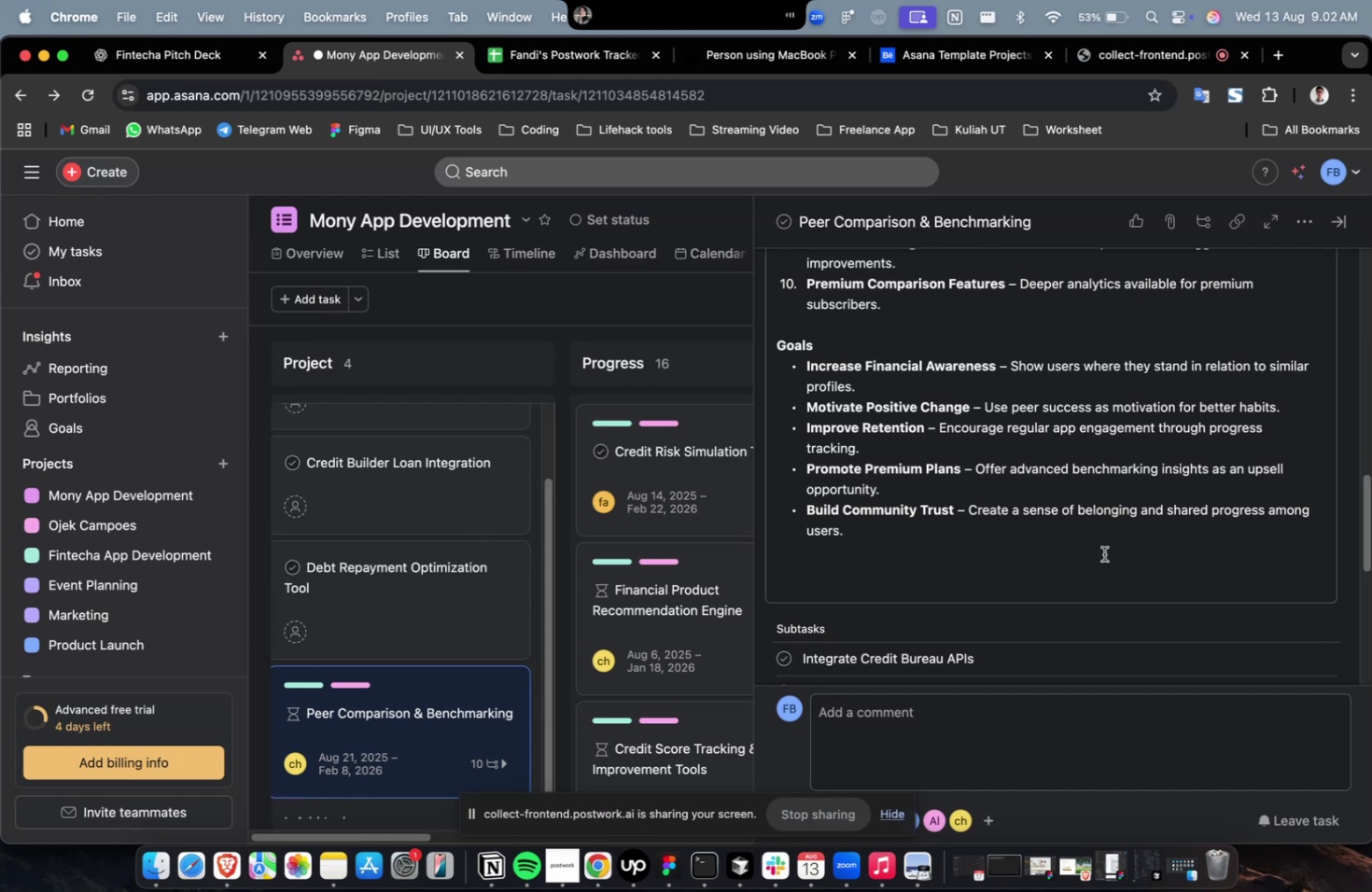 
scroll: coordinate [1103, 553], scroll_direction: down, amount: 19.0
 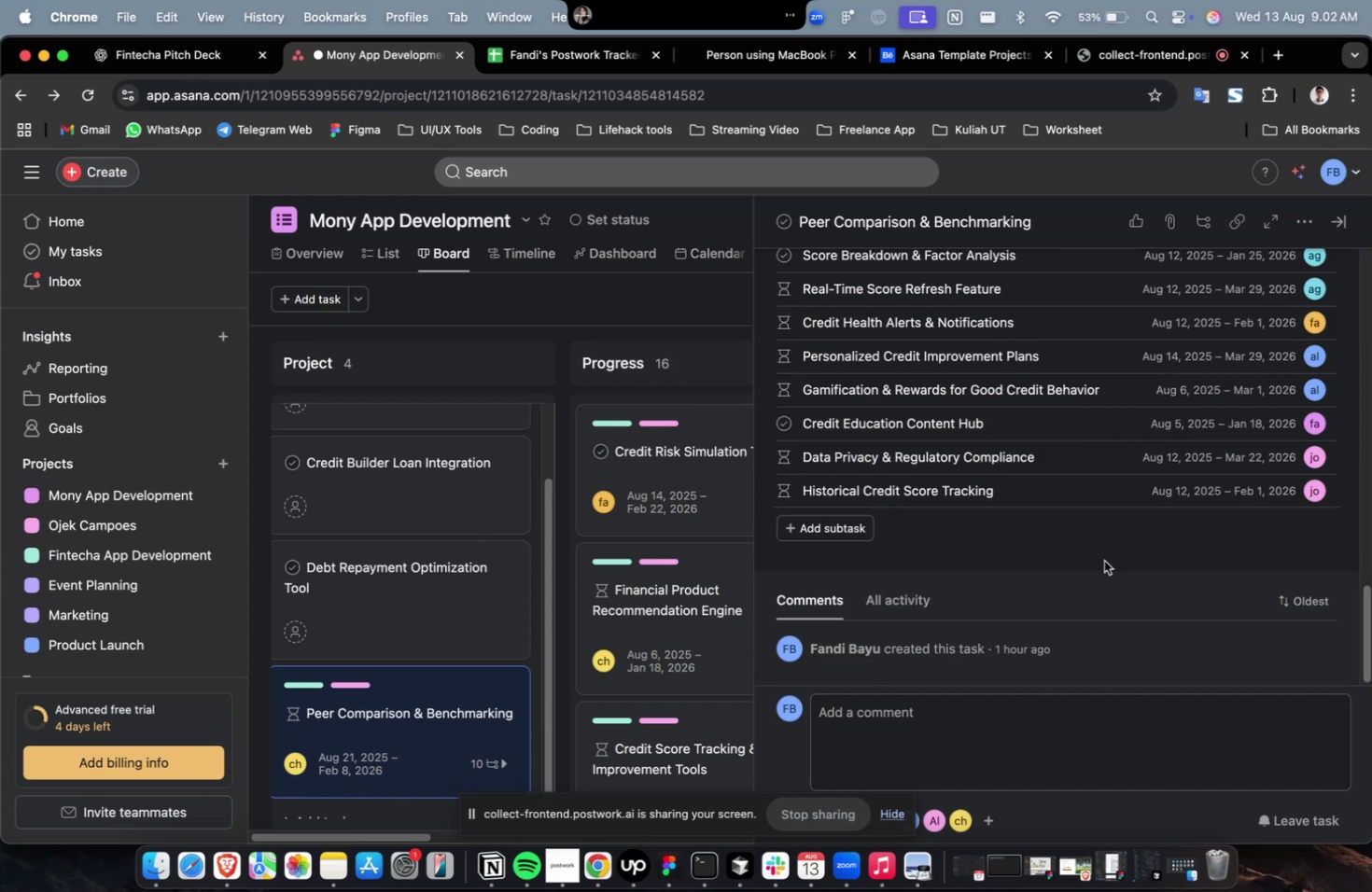 
scroll: coordinate [1101, 562], scroll_direction: up, amount: 4.0
 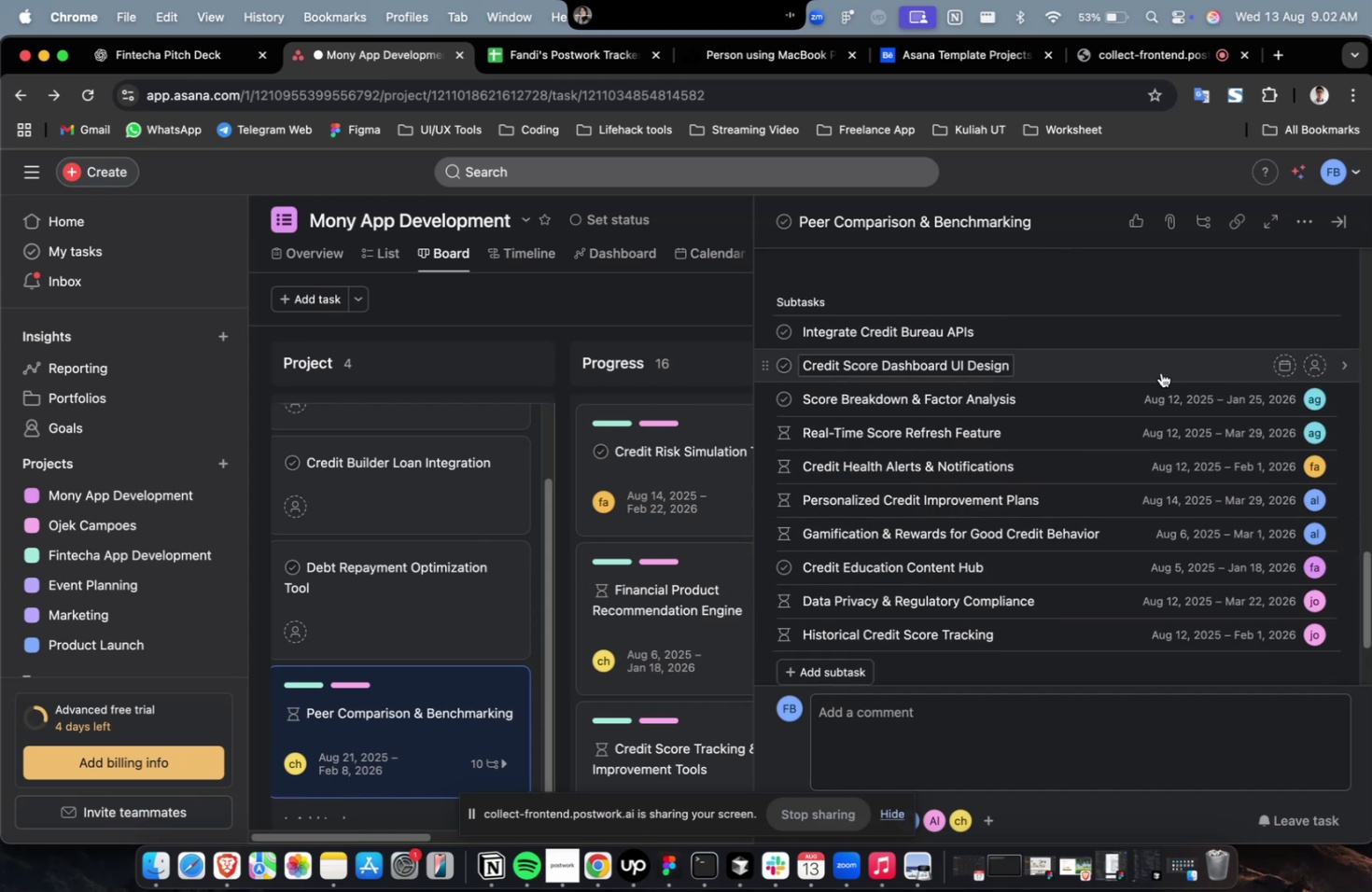 
left_click([1160, 372])
 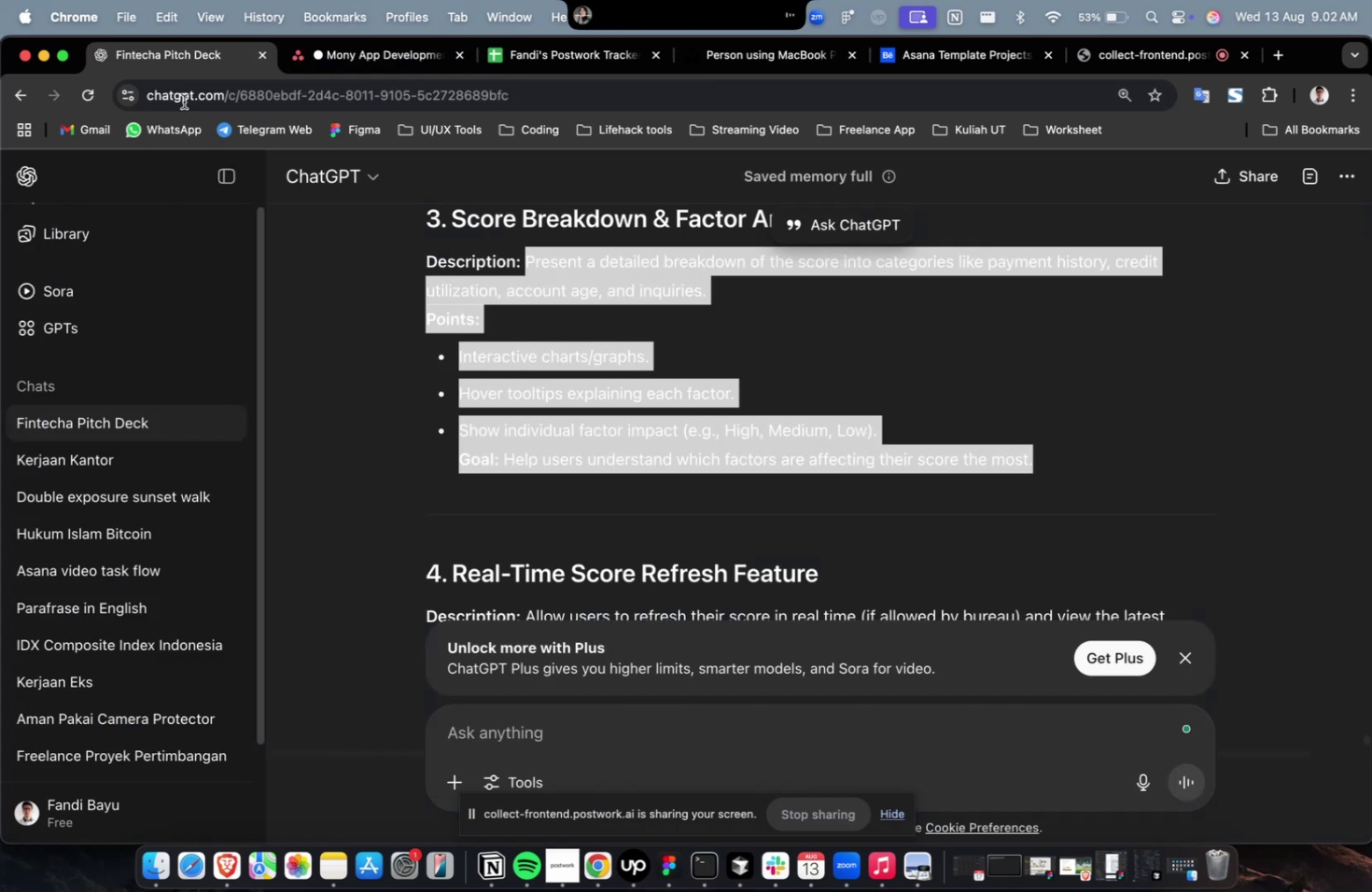 
scroll: coordinate [762, 522], scroll_direction: up, amount: 12.0
 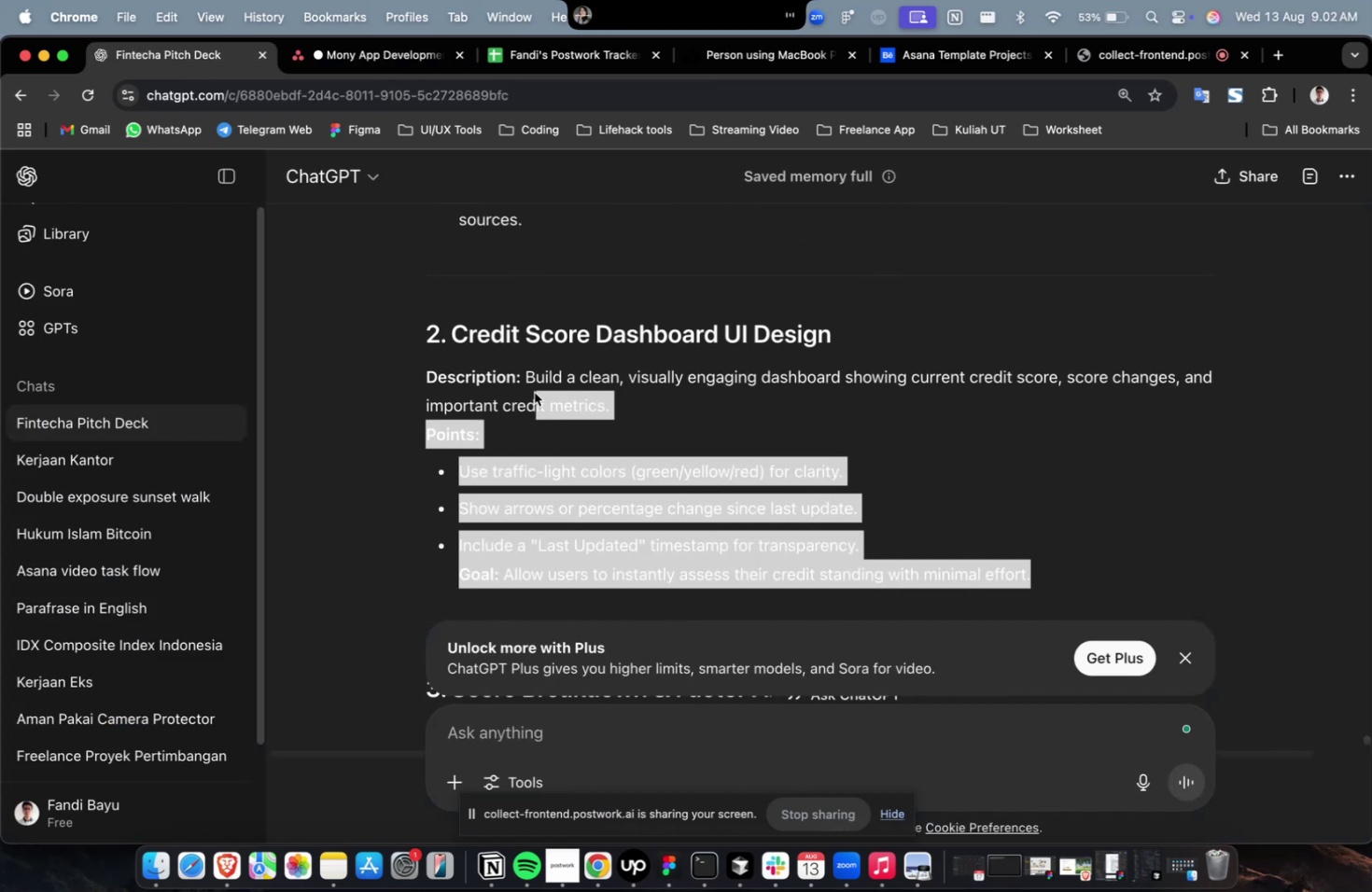 
key(Meta+C)
 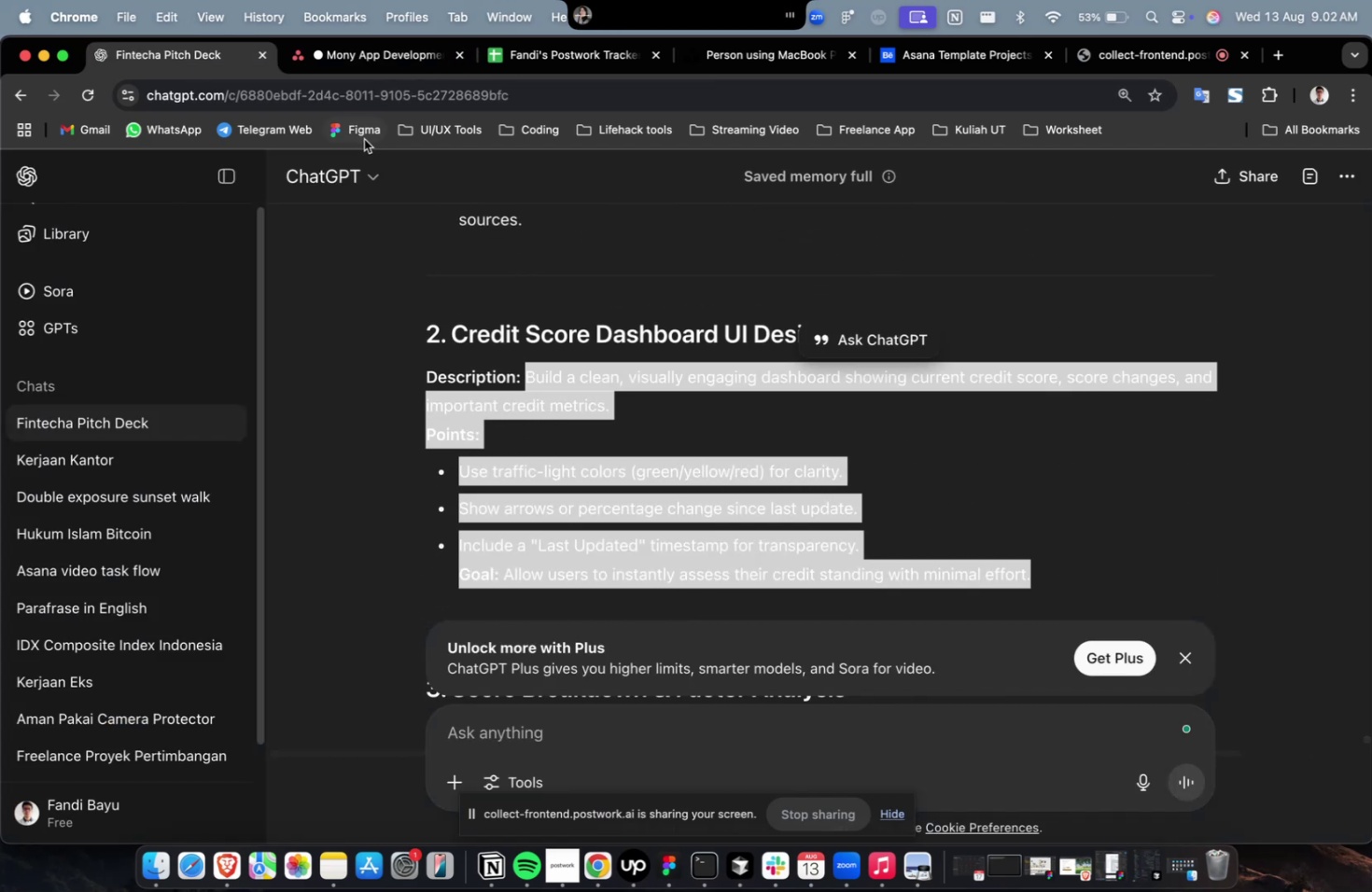 
key(Meta+C)
 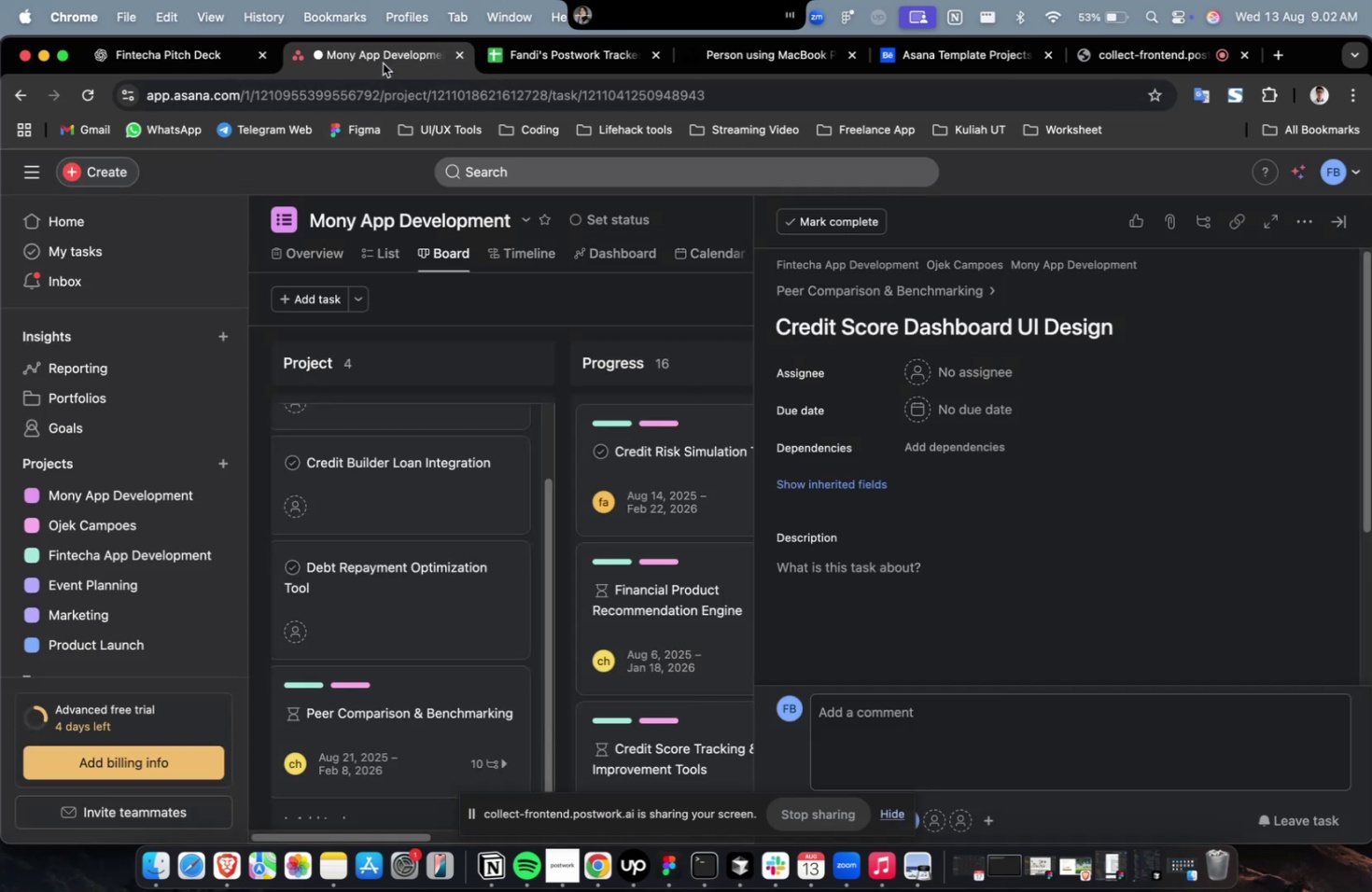 
left_click([383, 63])
 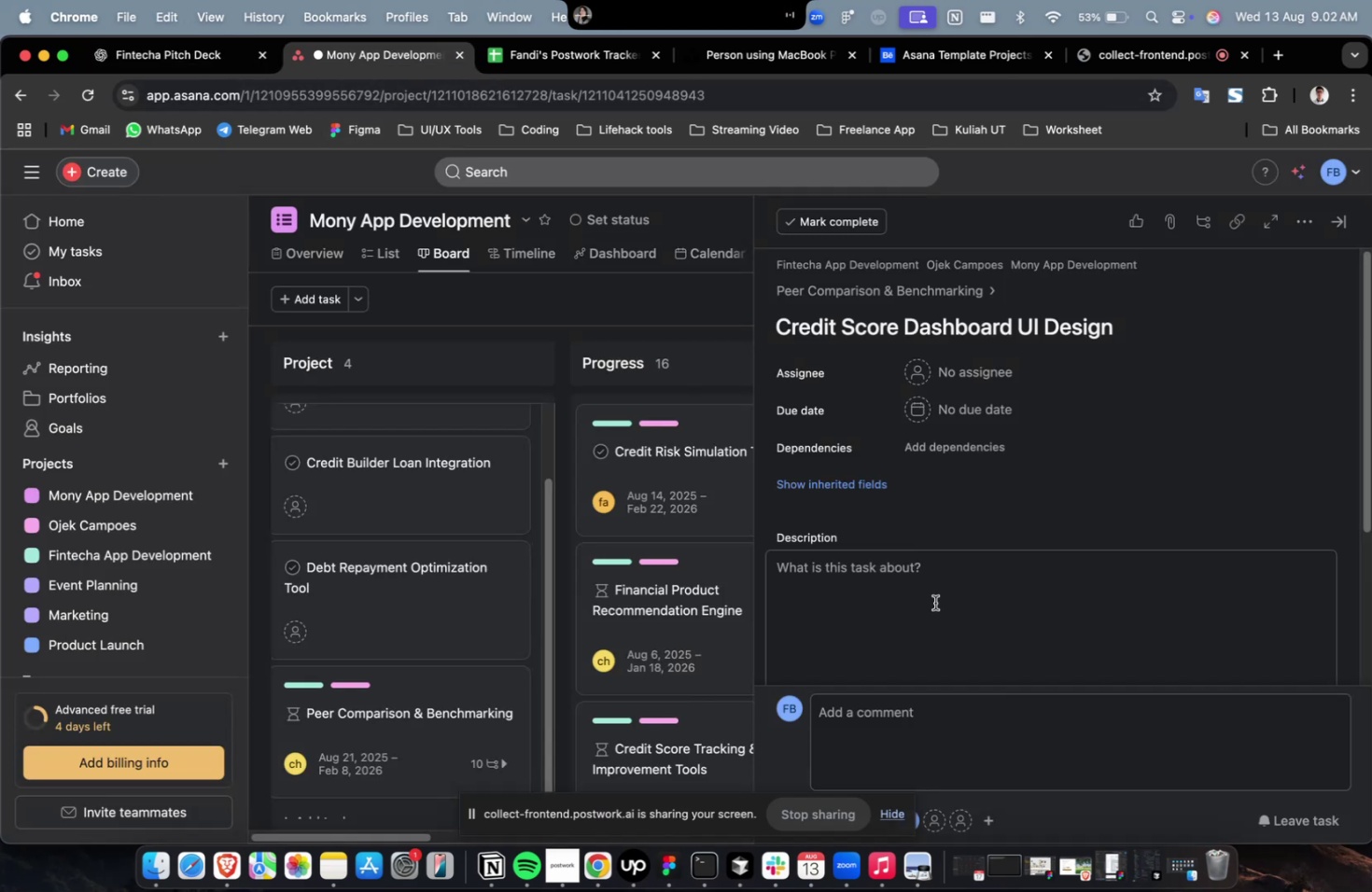 
double_click([934, 602])
 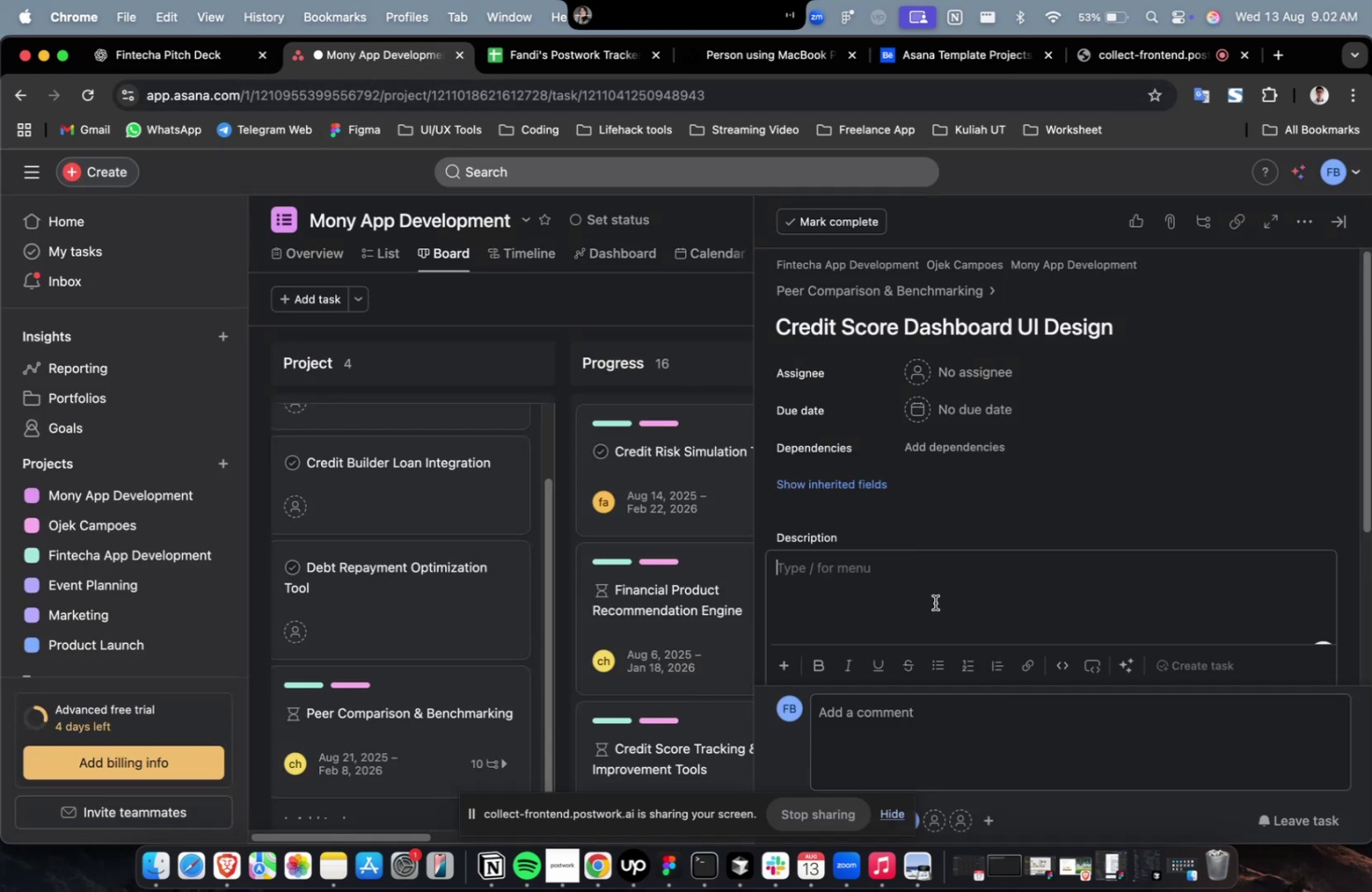 
key(Meta+V)
 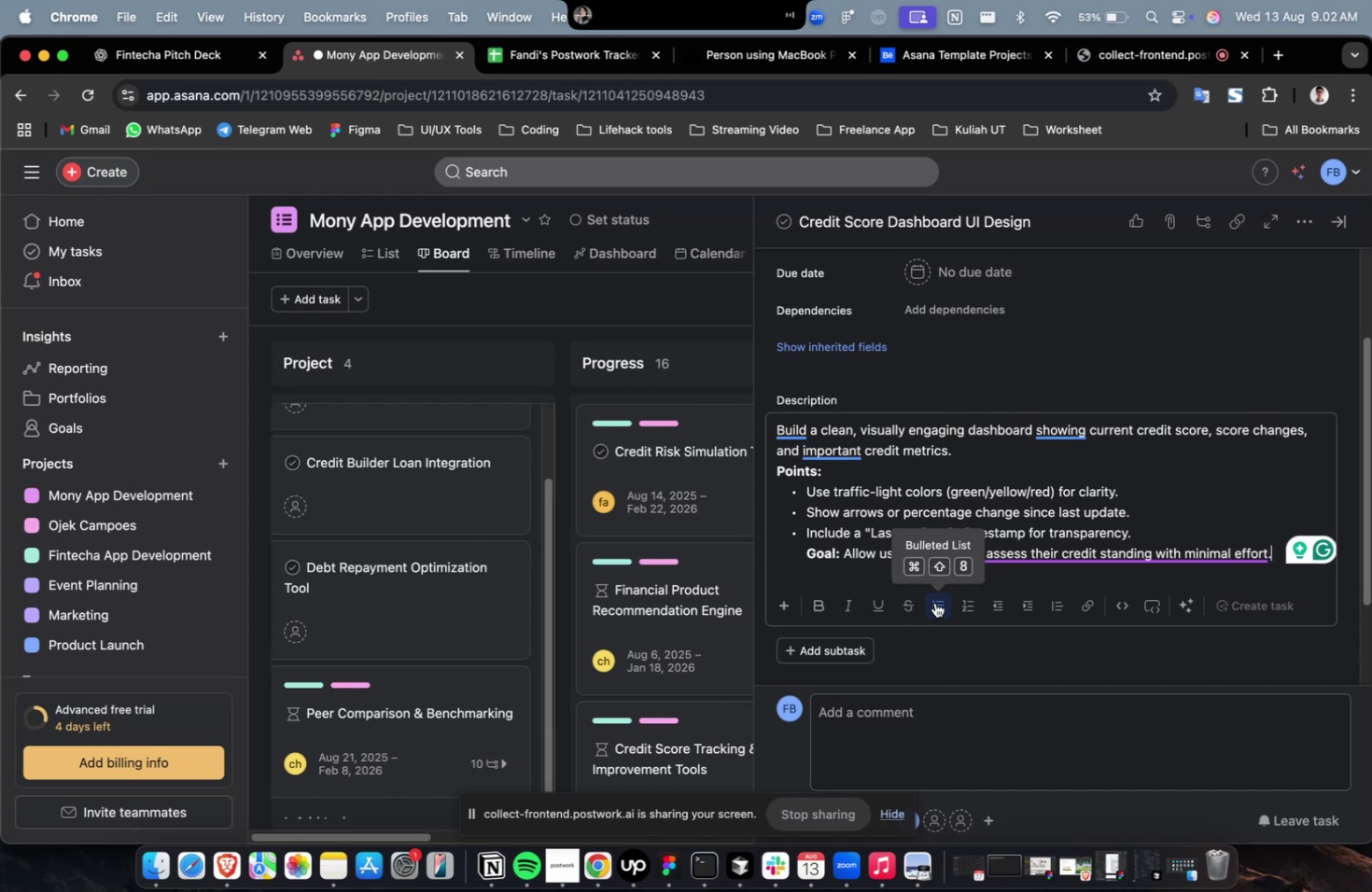 
wait(24.97)
 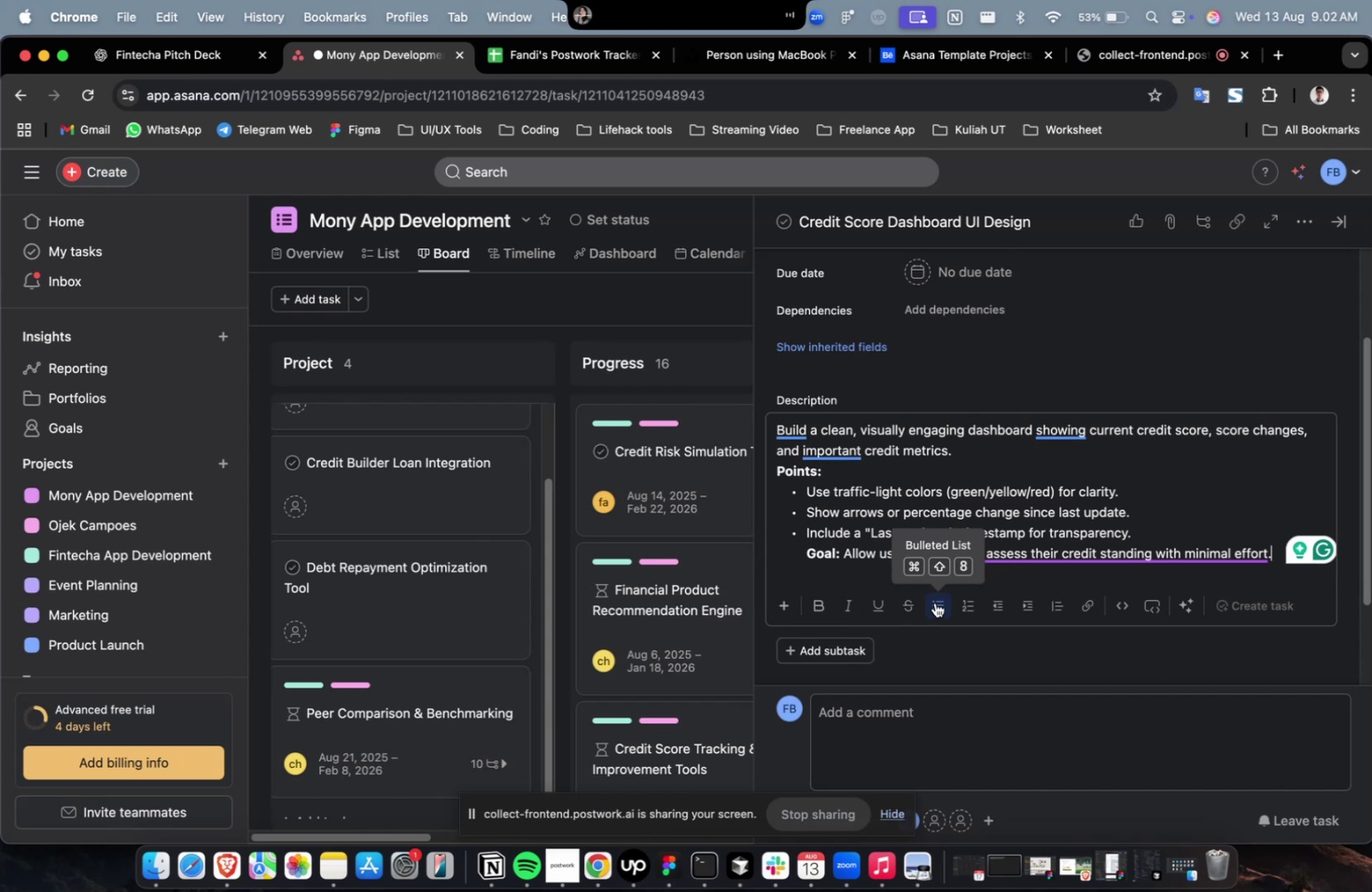 
scroll: coordinate [934, 602], scroll_direction: up, amount: 4.0
 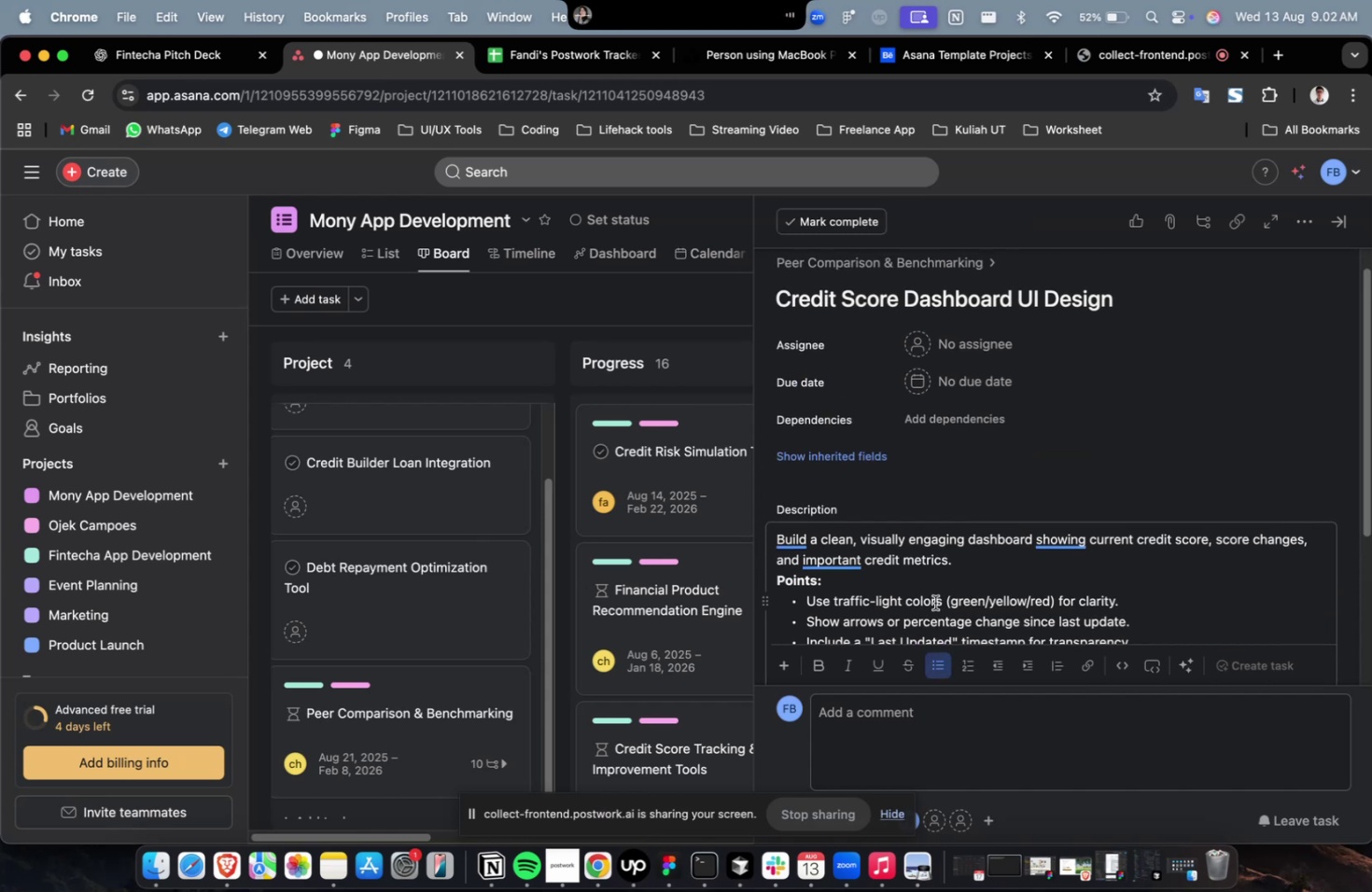 
wait(9.41)
 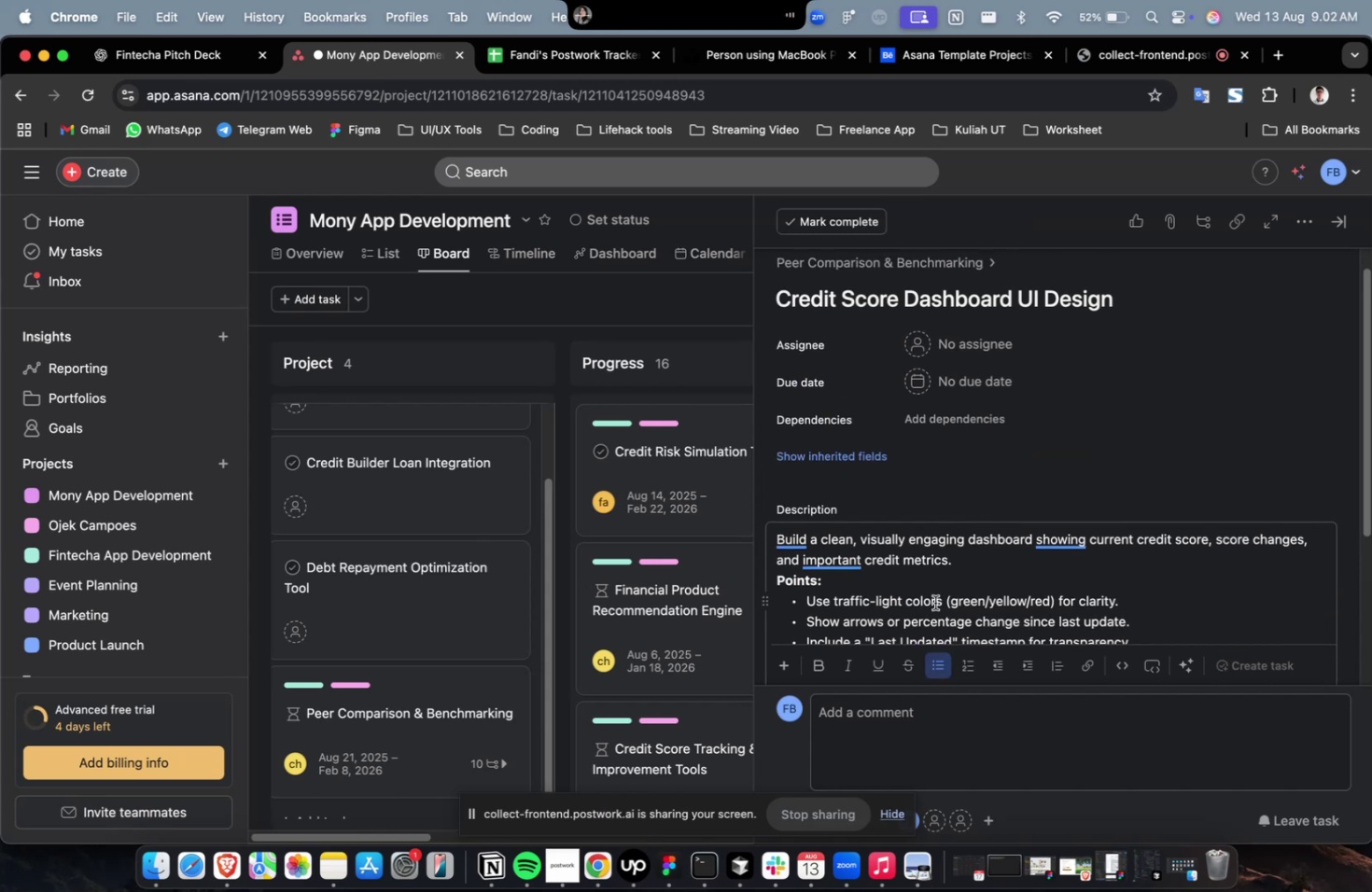 
left_click([981, 356])
 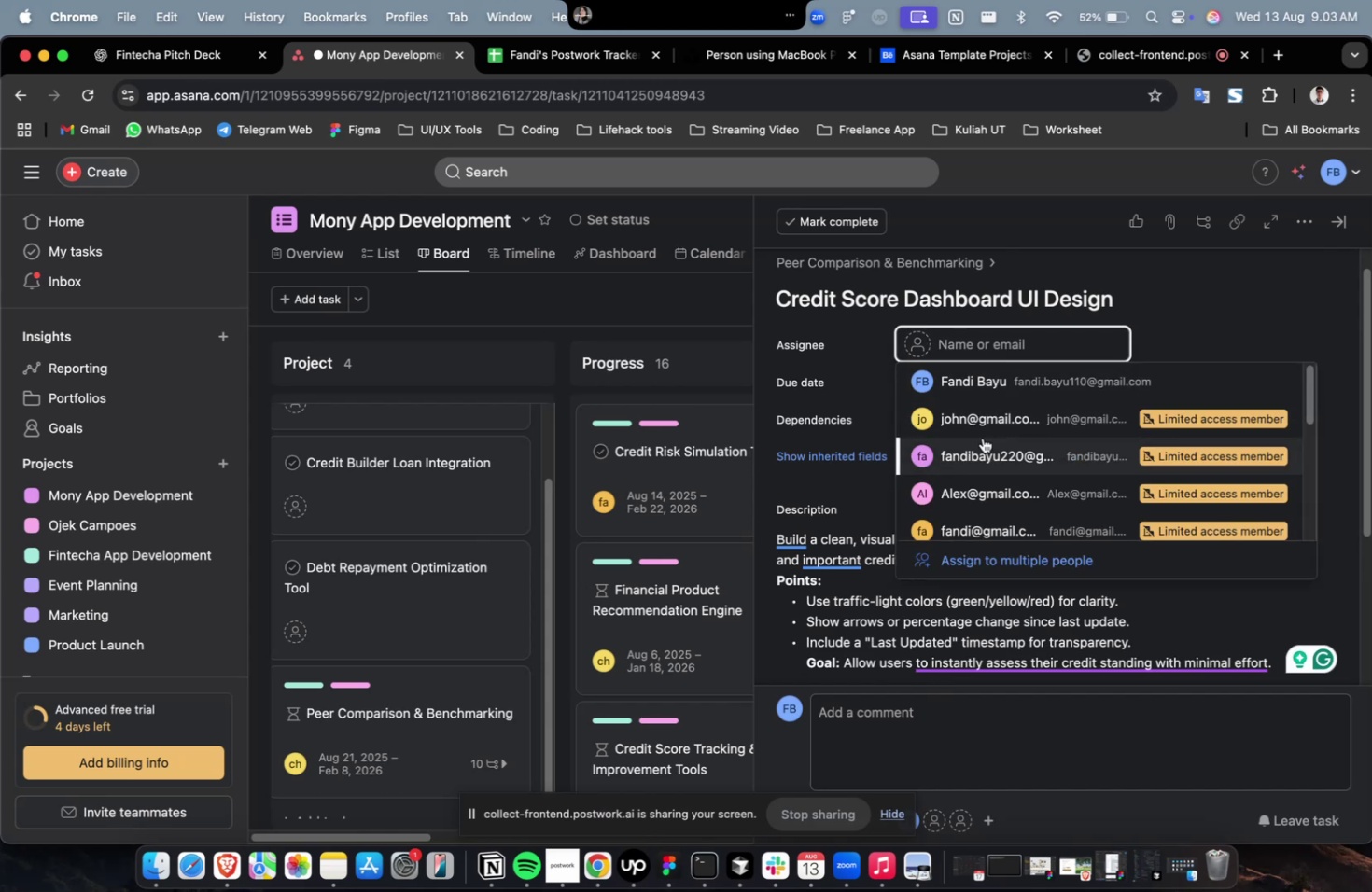 
double_click([982, 438])
 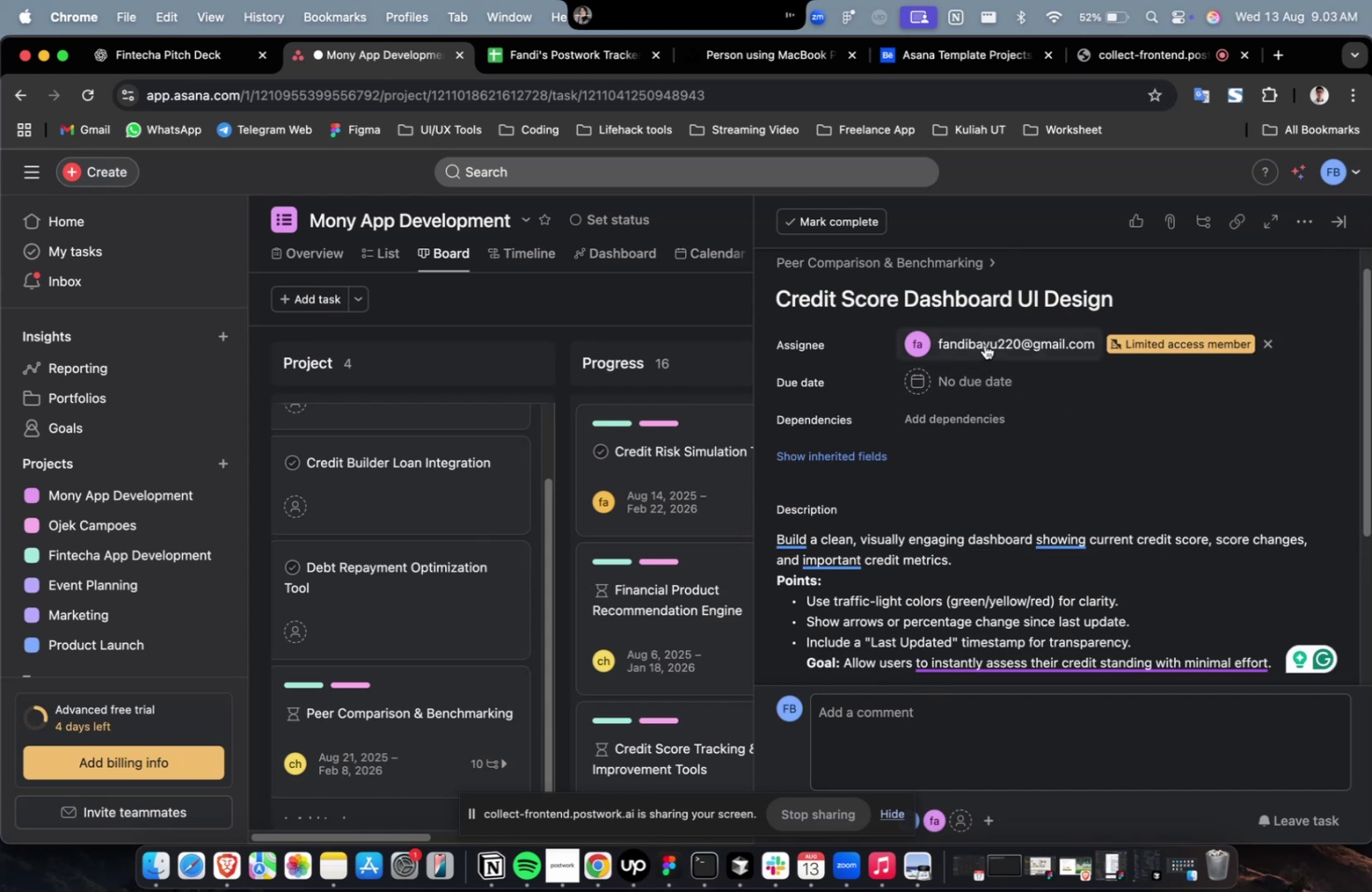 
triple_click([984, 344])
 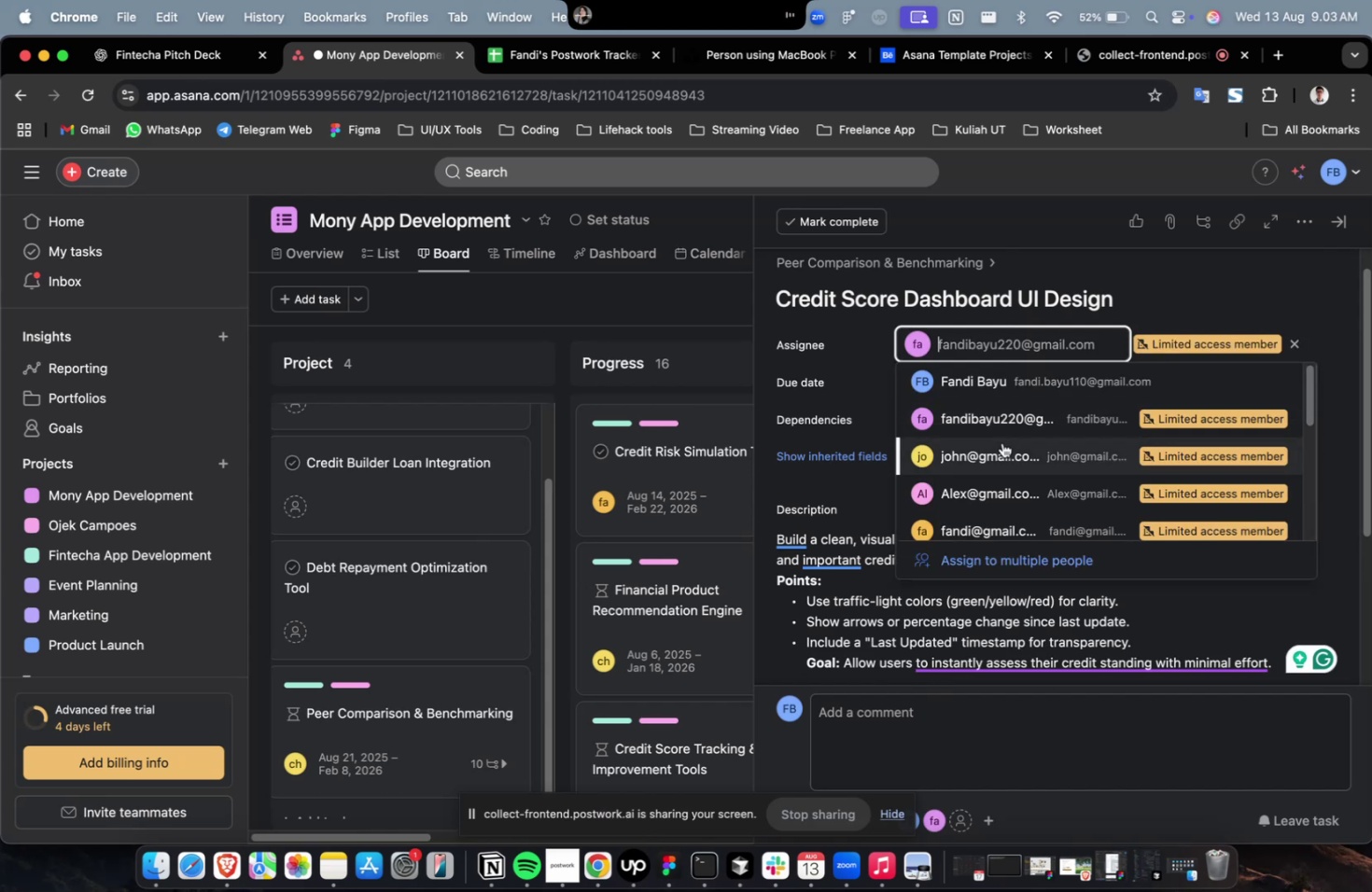 
scroll: coordinate [1001, 451], scroll_direction: down, amount: 14.0
 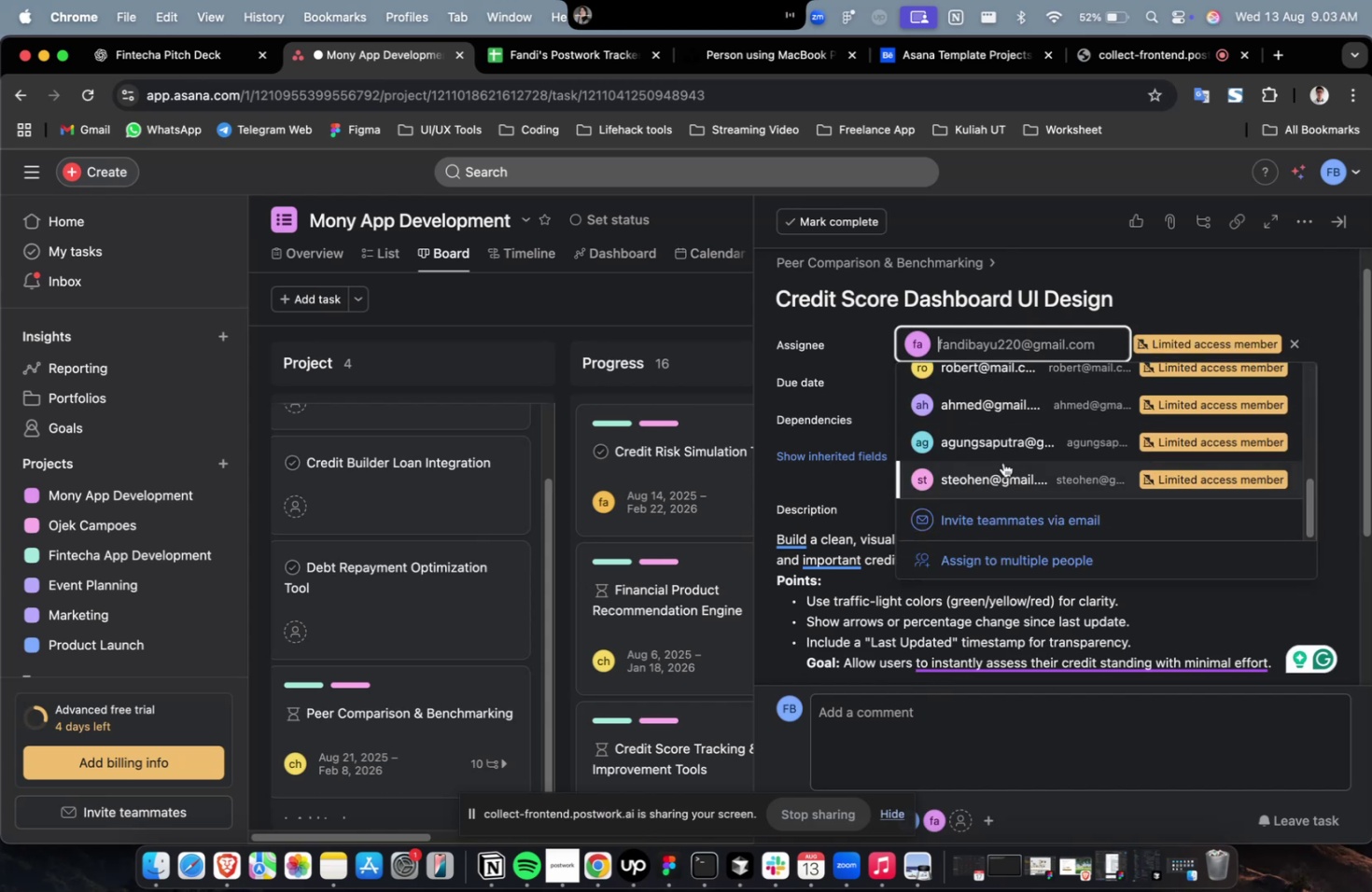 
left_click([1002, 462])
 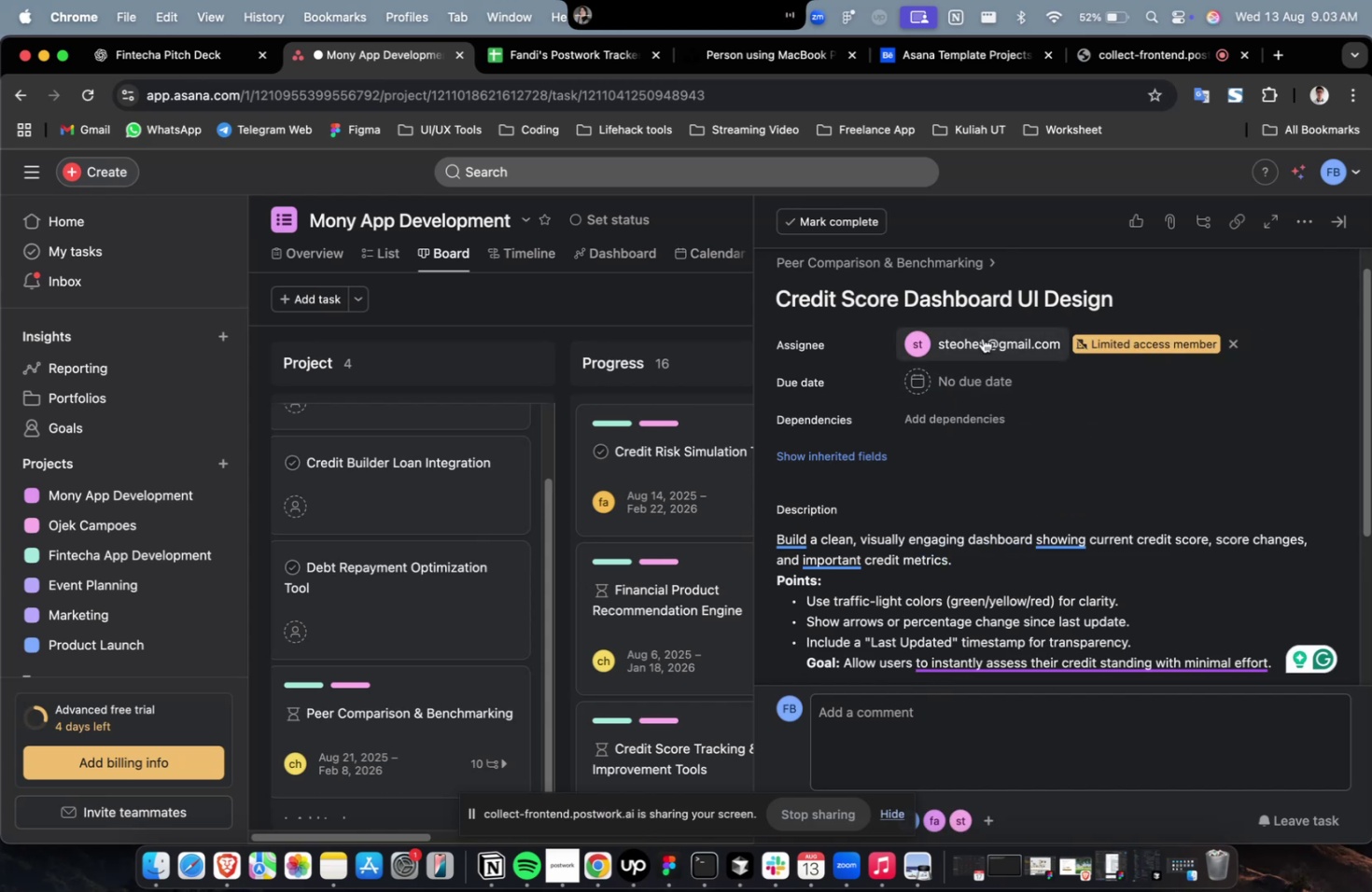 
double_click([982, 338])
 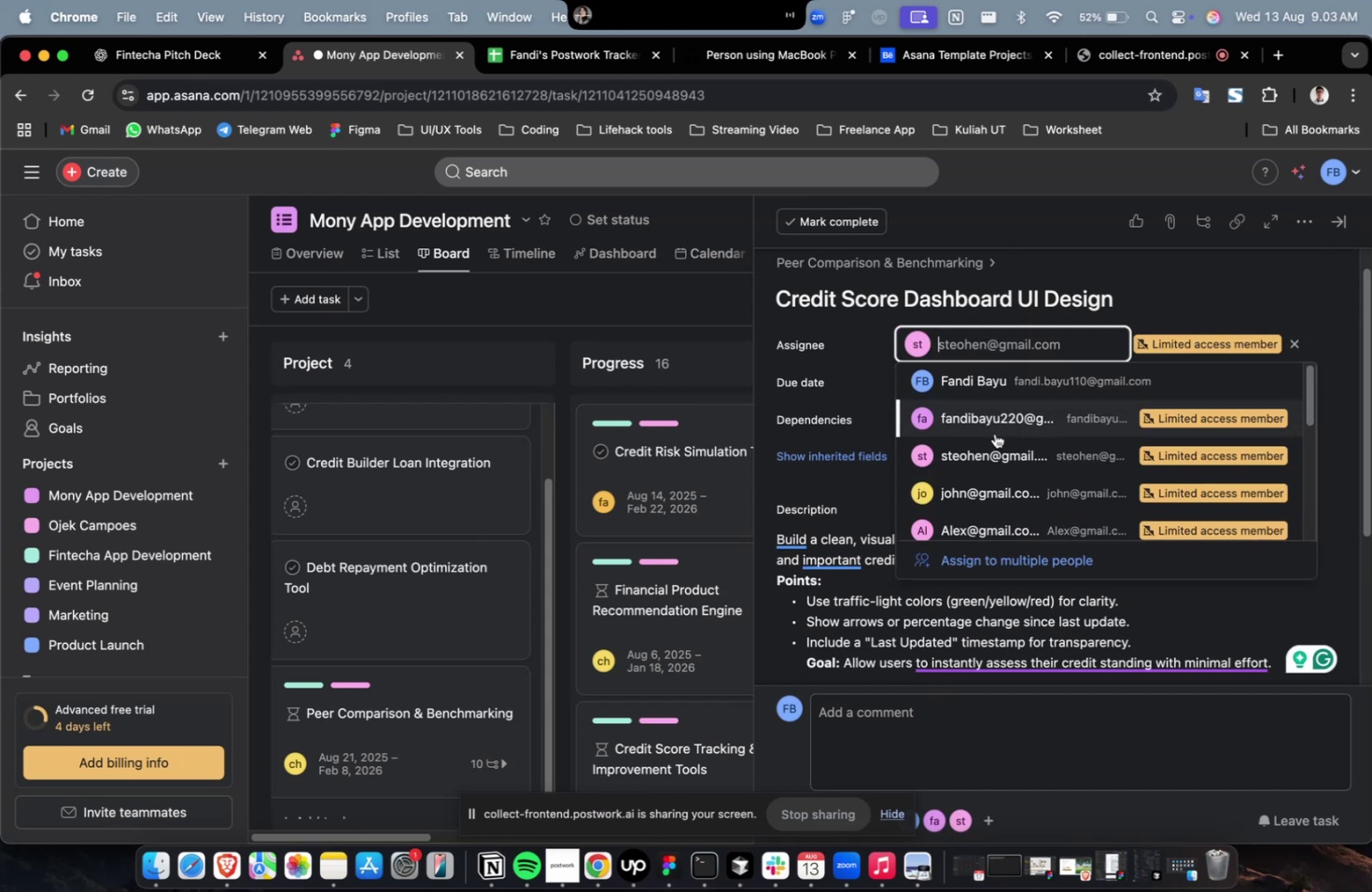 
scroll: coordinate [994, 436], scroll_direction: down, amount: 13.0
 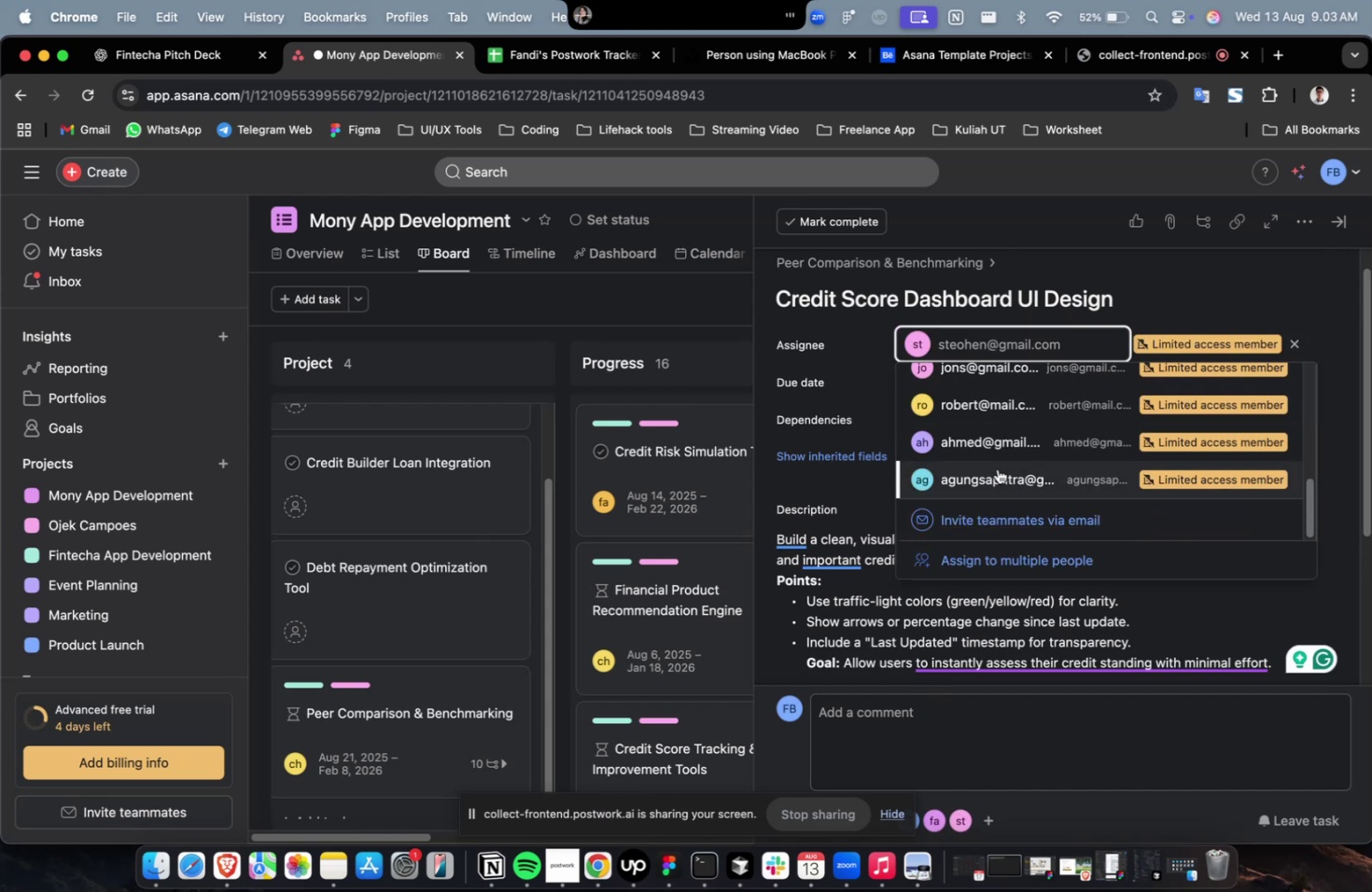 
left_click([997, 468])
 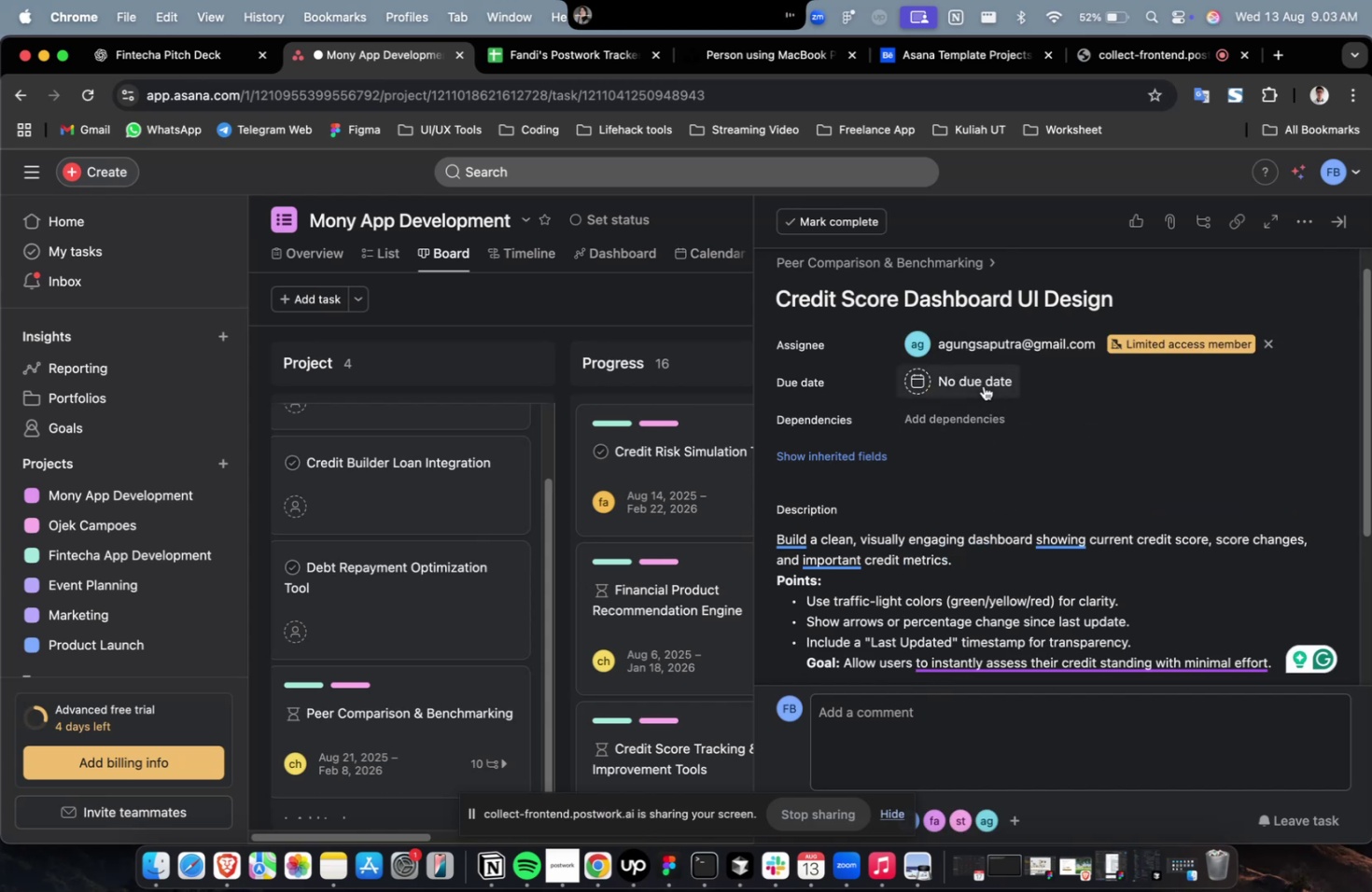 
double_click([983, 385])
 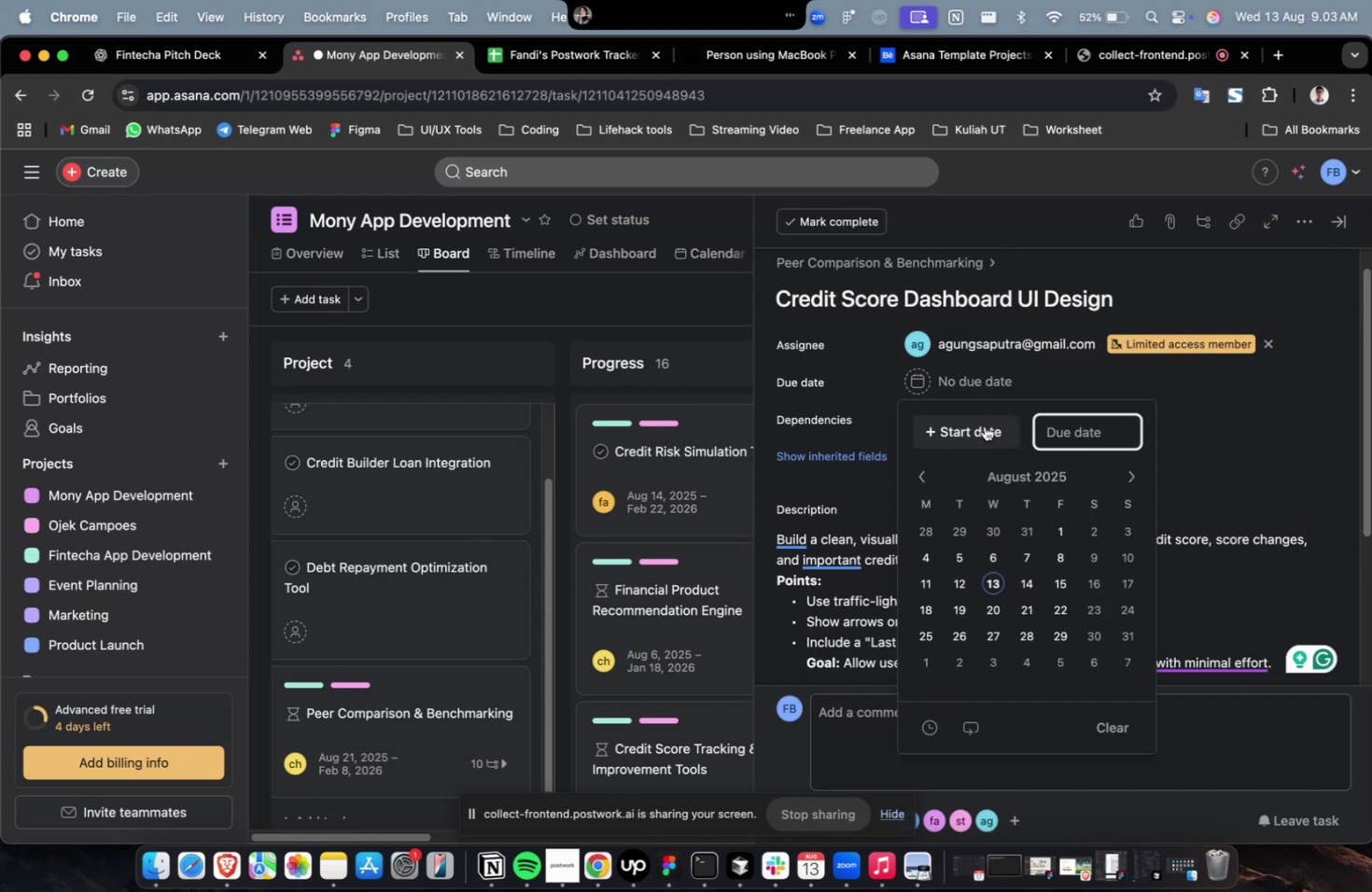 
left_click([981, 429])
 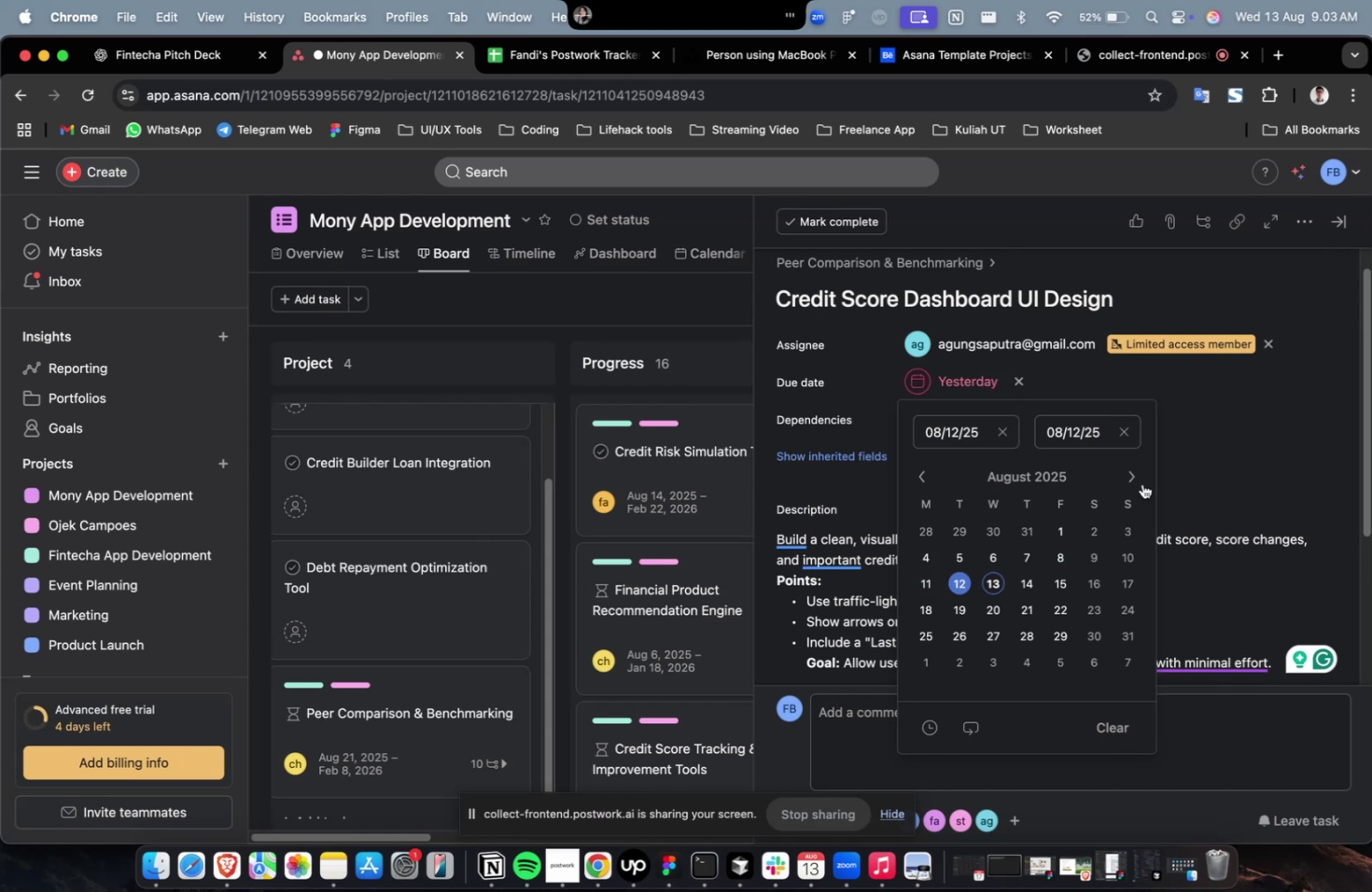 
triple_click([1135, 478])
 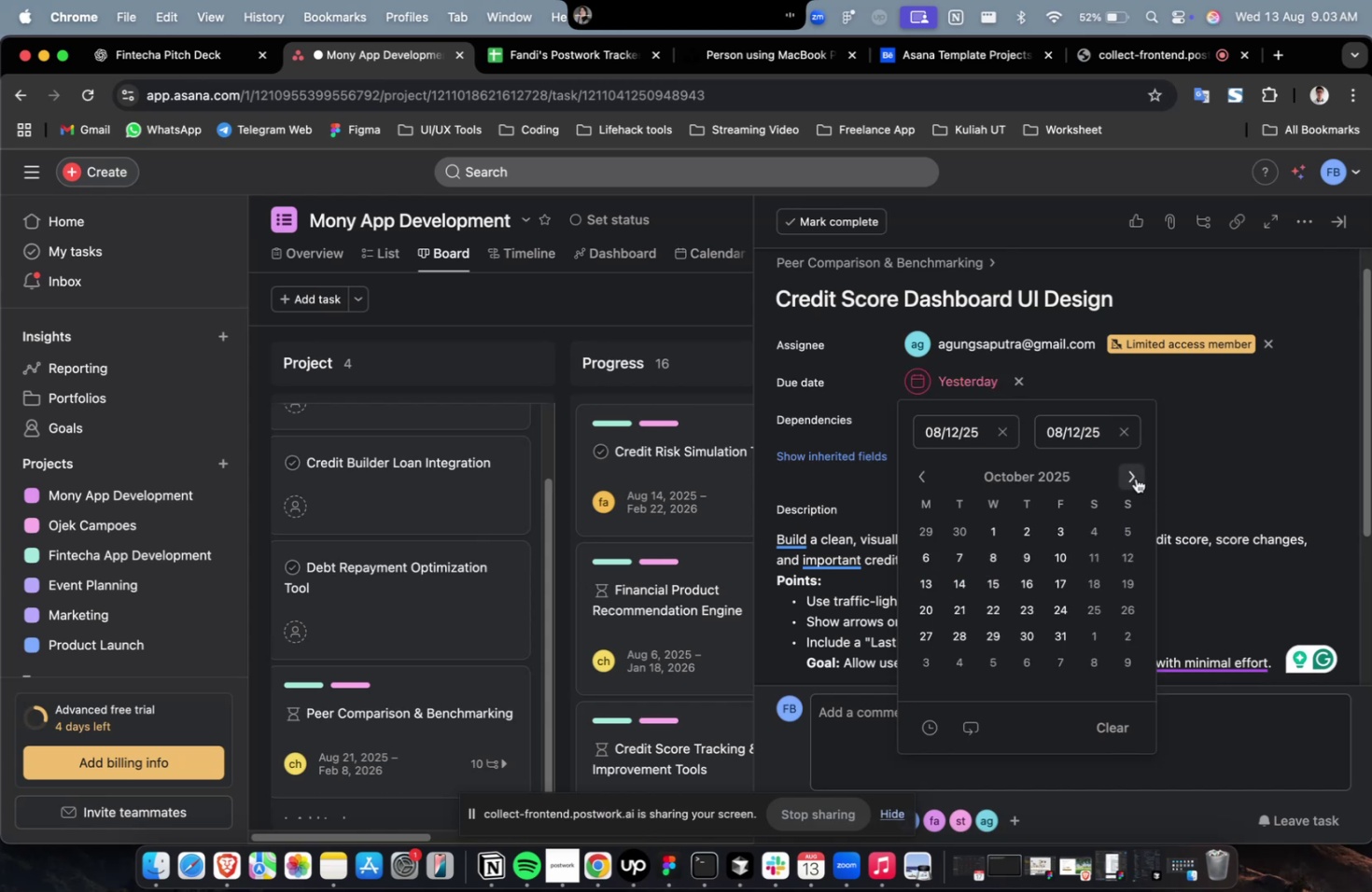 
triple_click([1135, 478])
 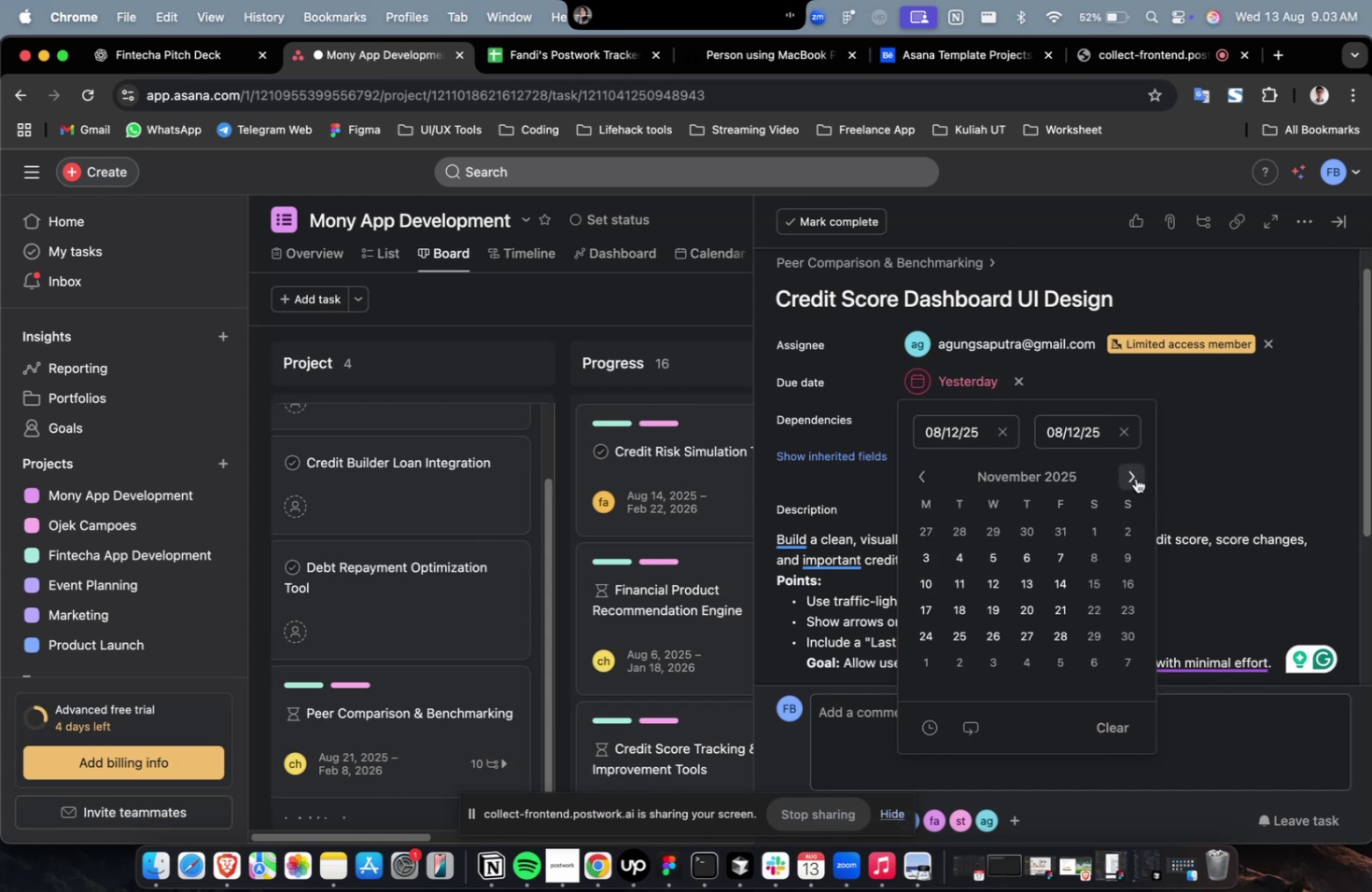 
triple_click([1135, 478])
 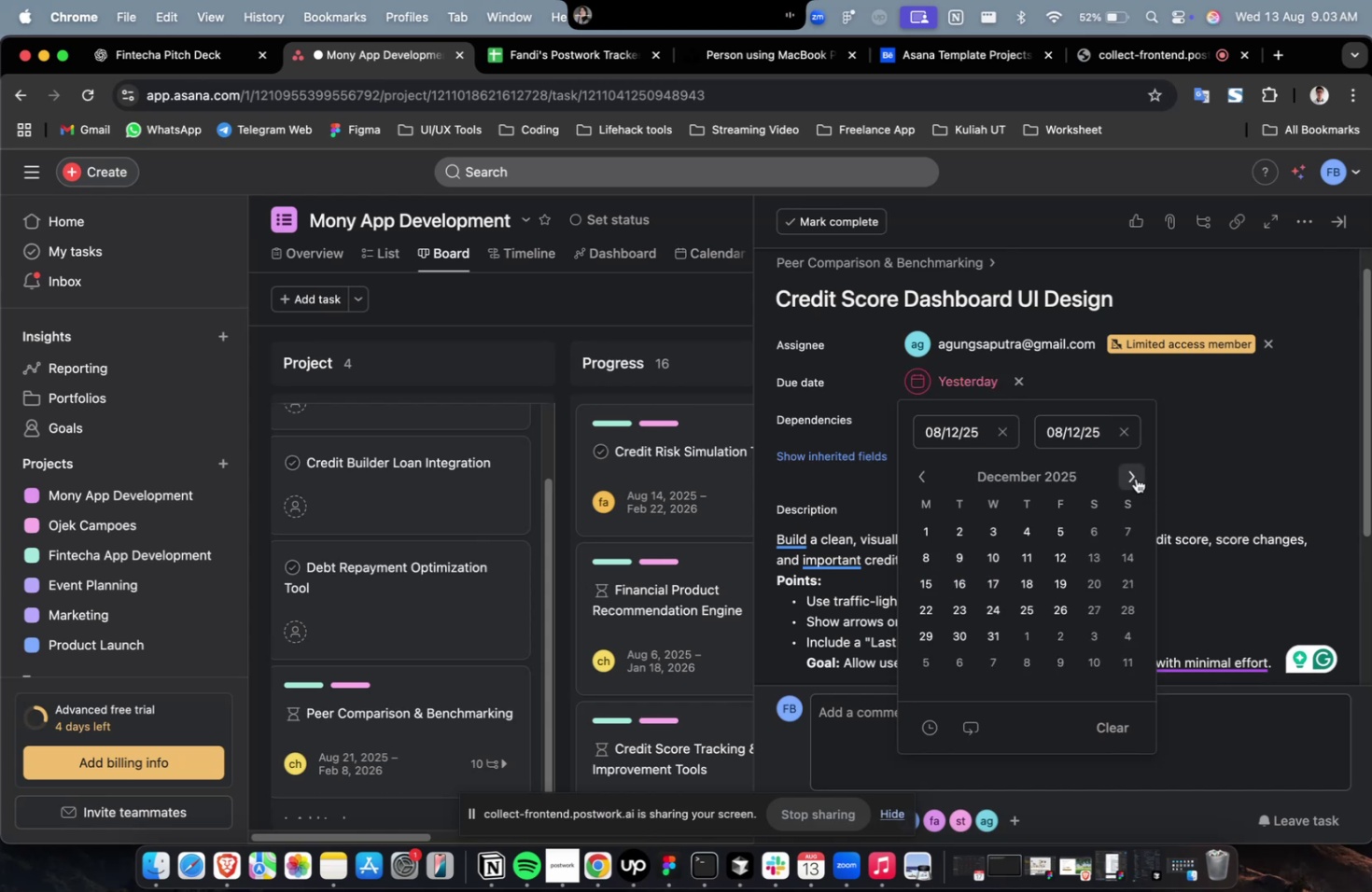 
triple_click([1135, 478])
 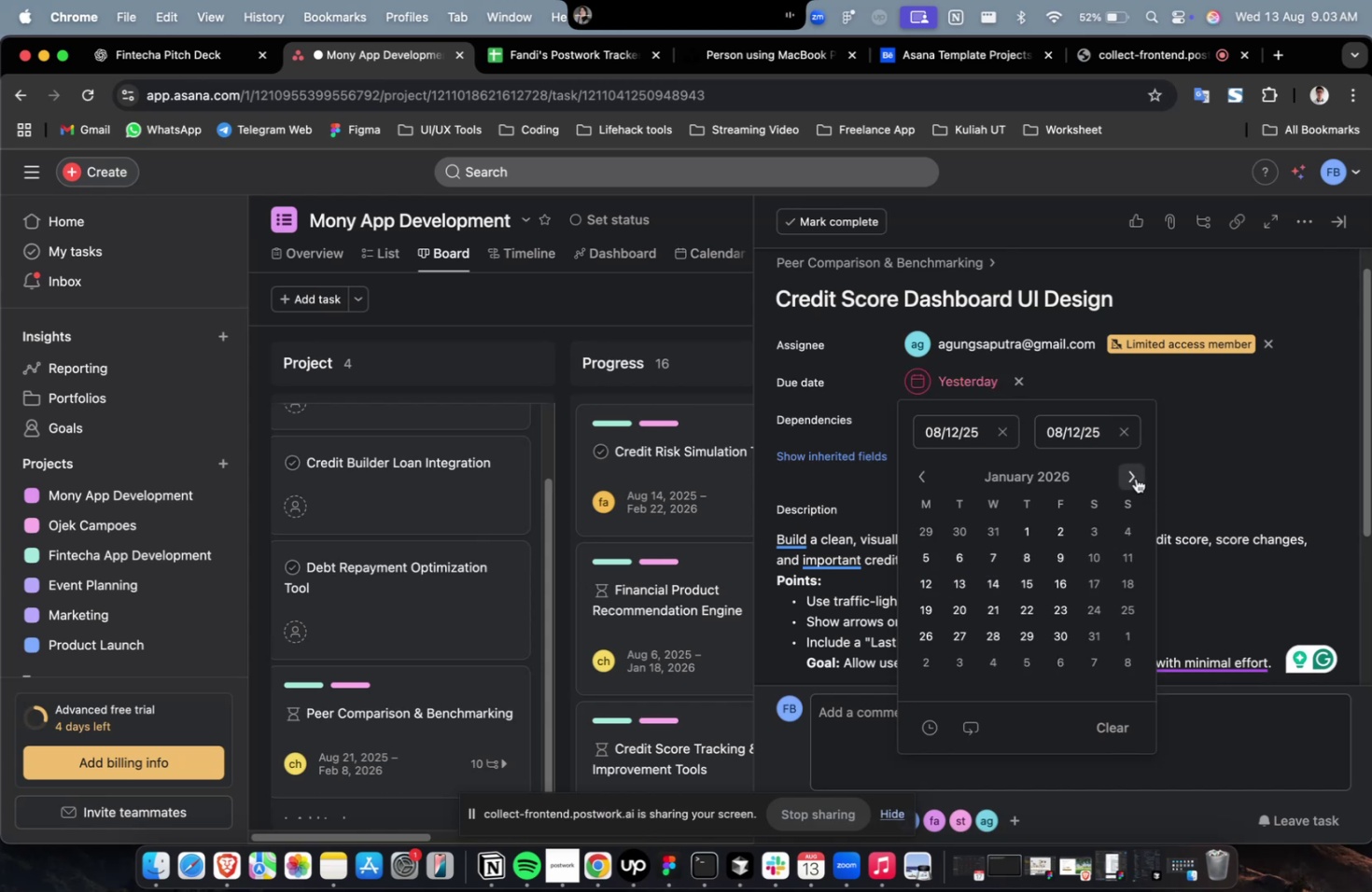 
triple_click([1135, 478])
 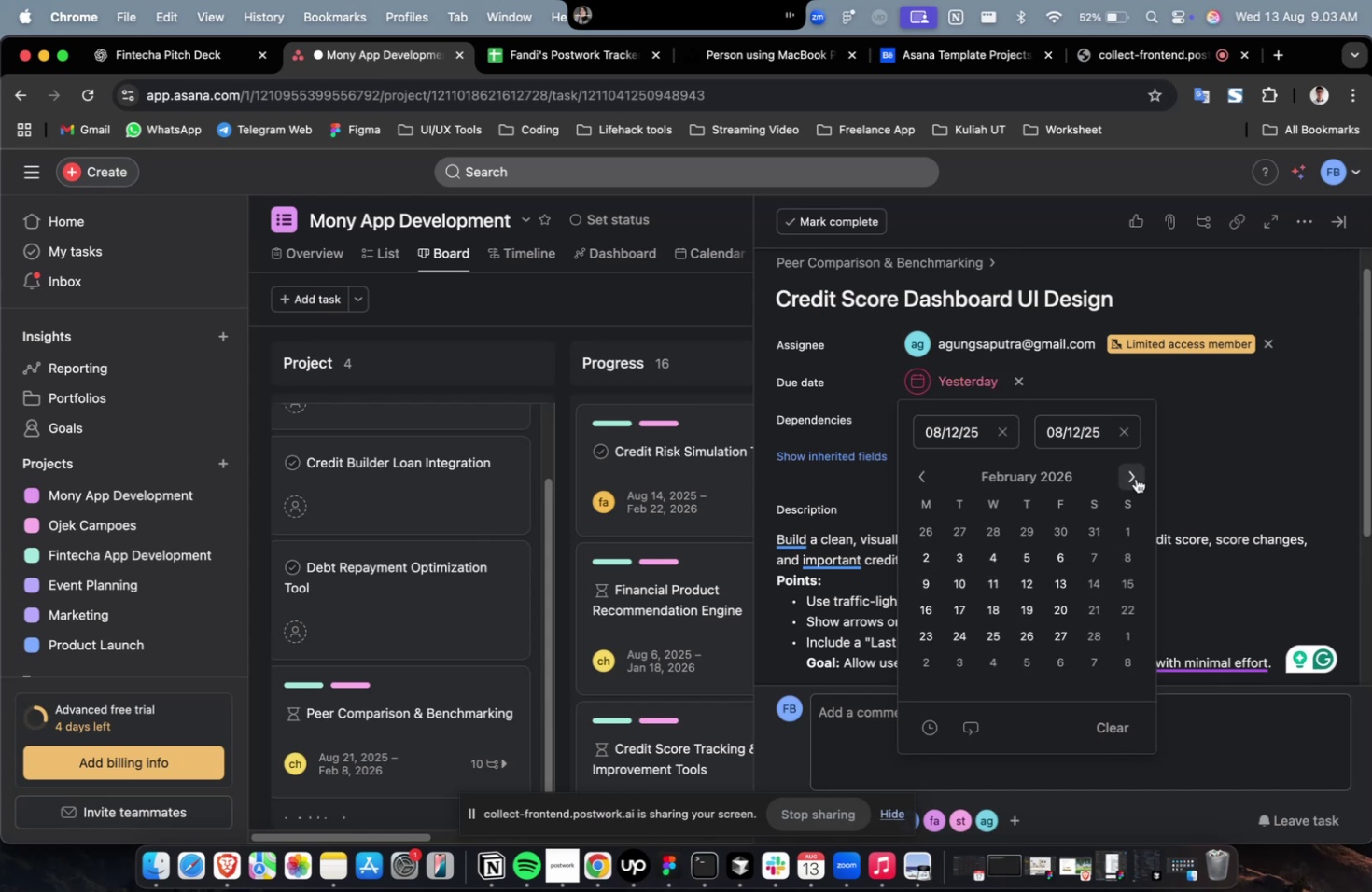 
triple_click([1135, 478])
 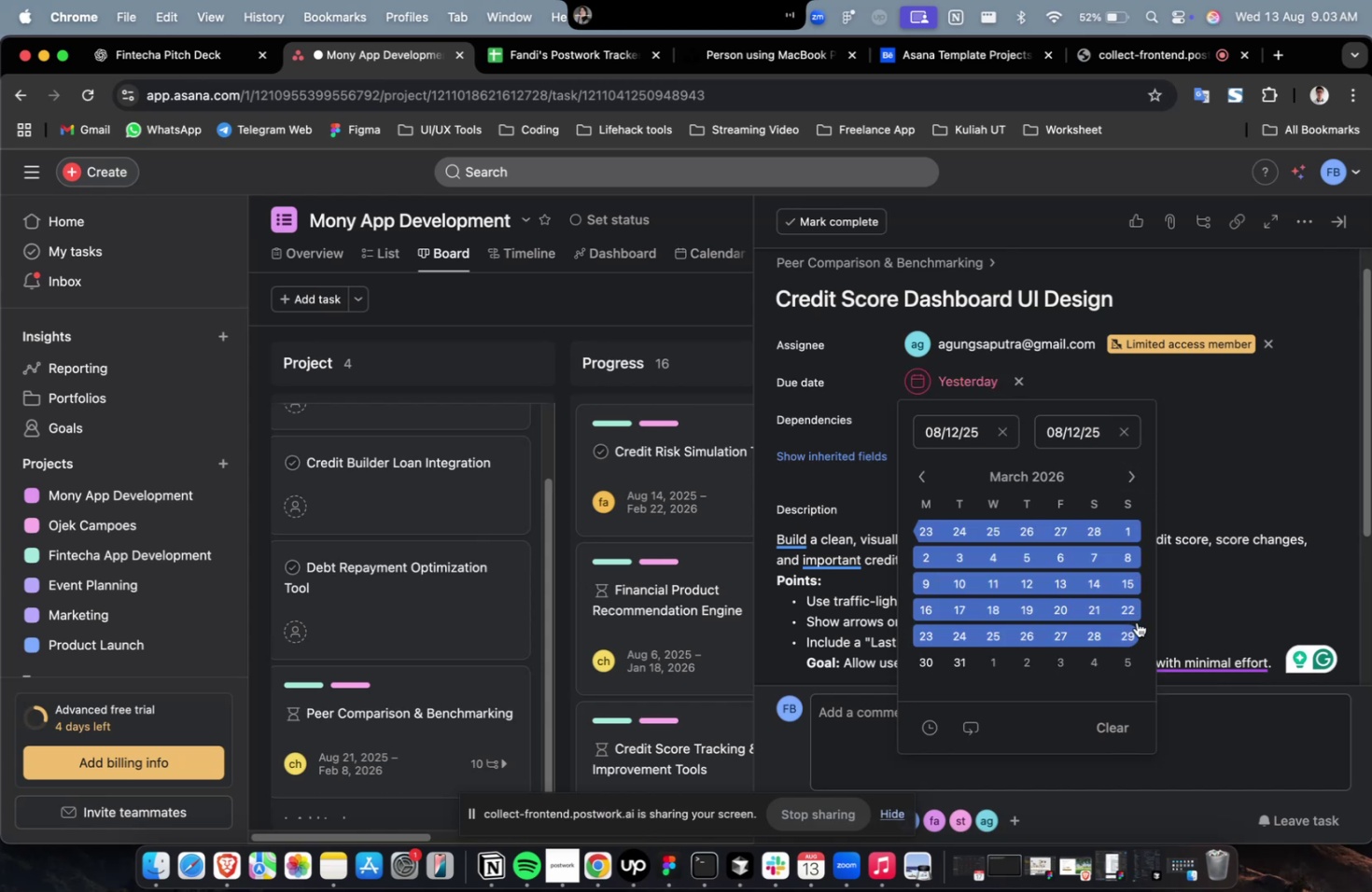 
triple_click([1136, 621])
 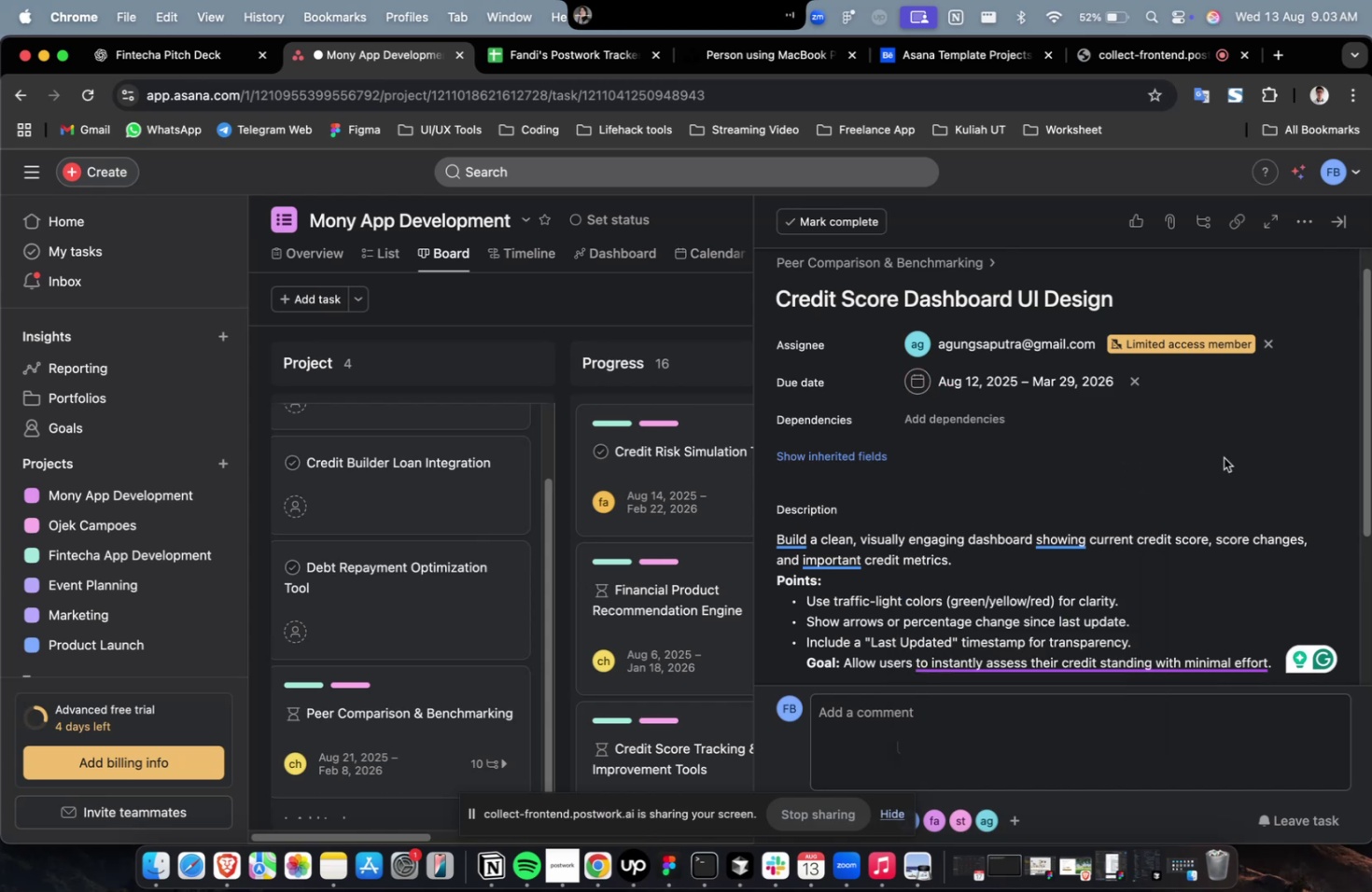 
triple_click([1223, 457])
 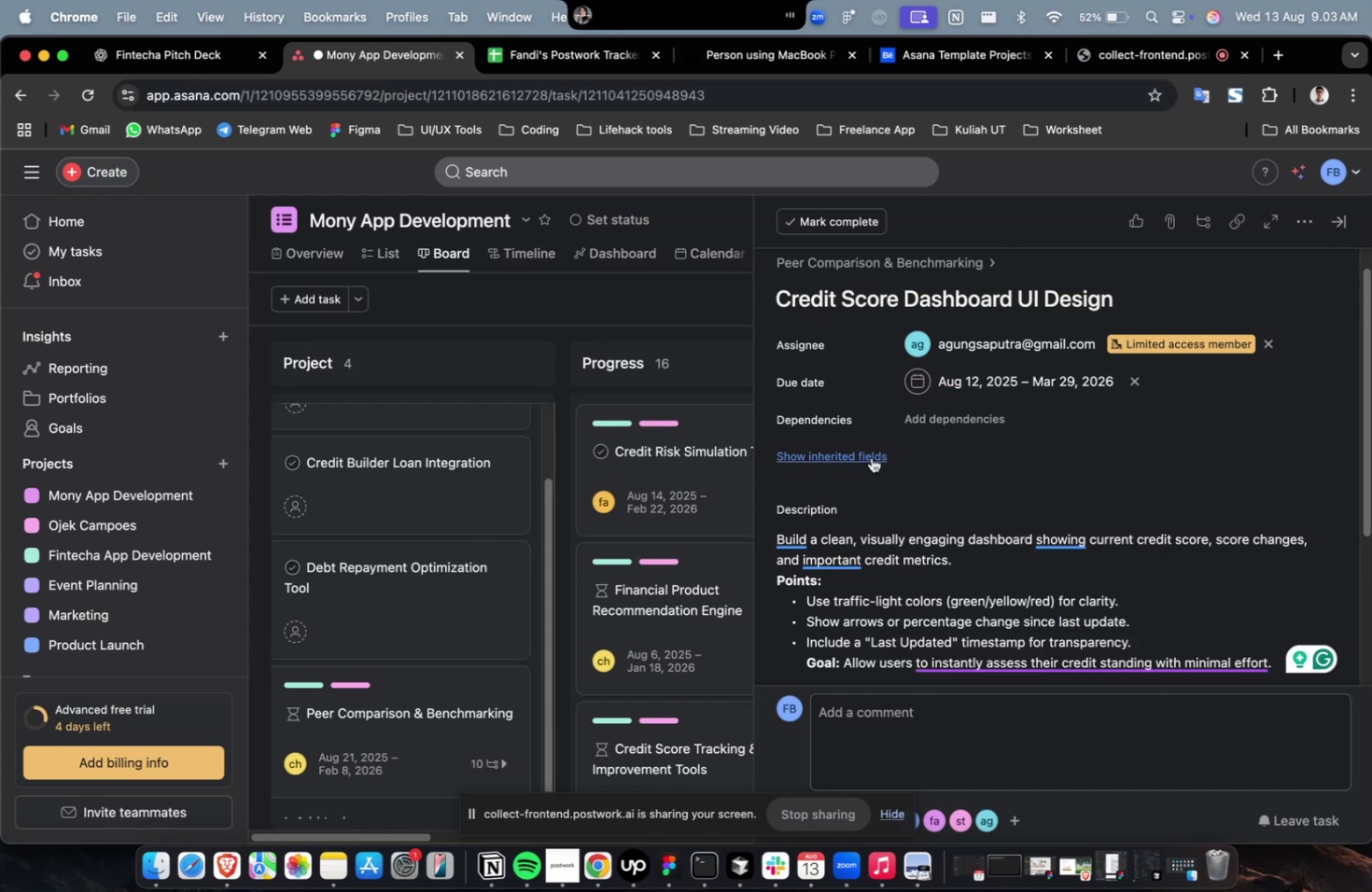 
left_click([863, 461])
 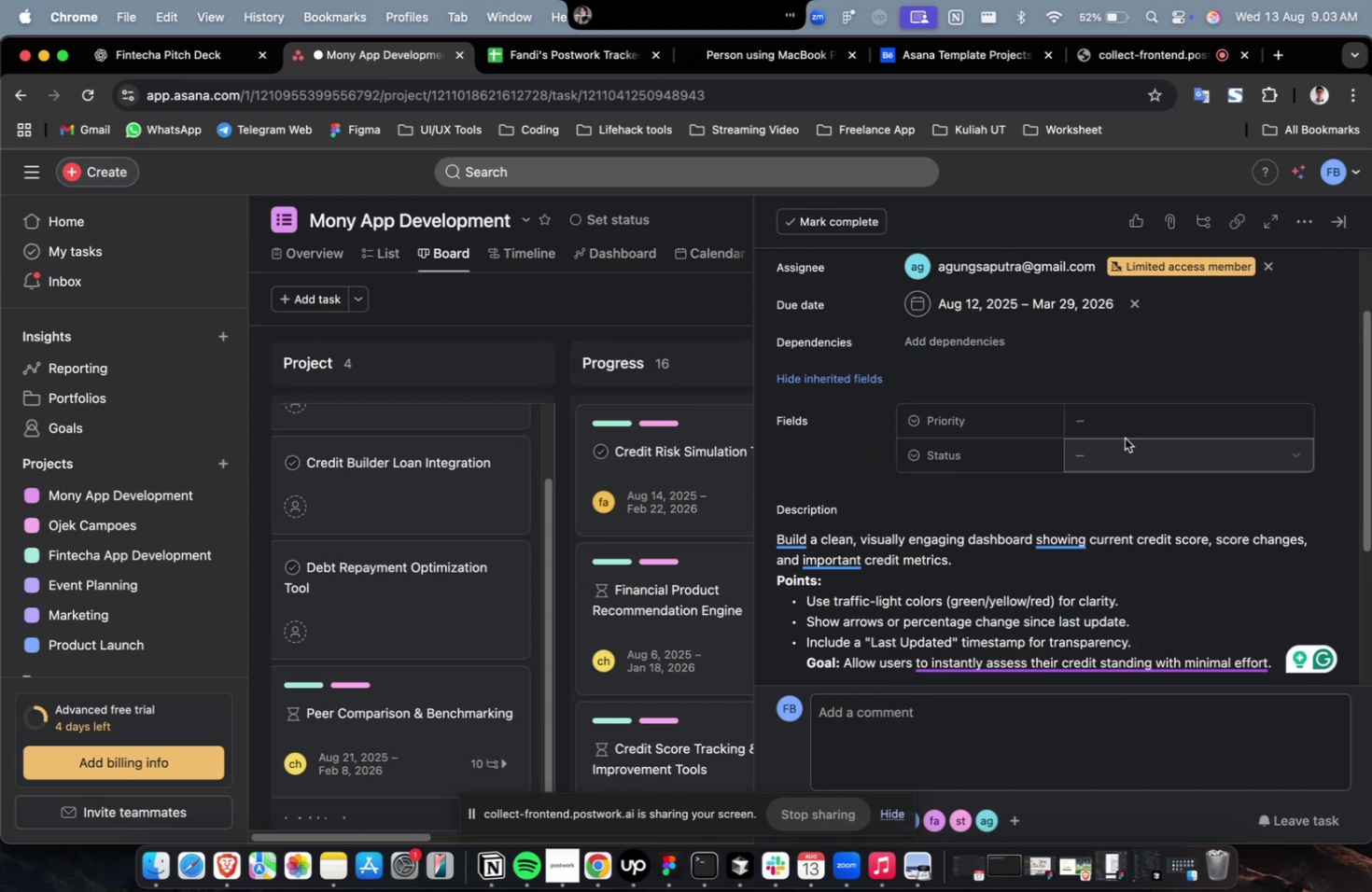 
left_click([1124, 438])
 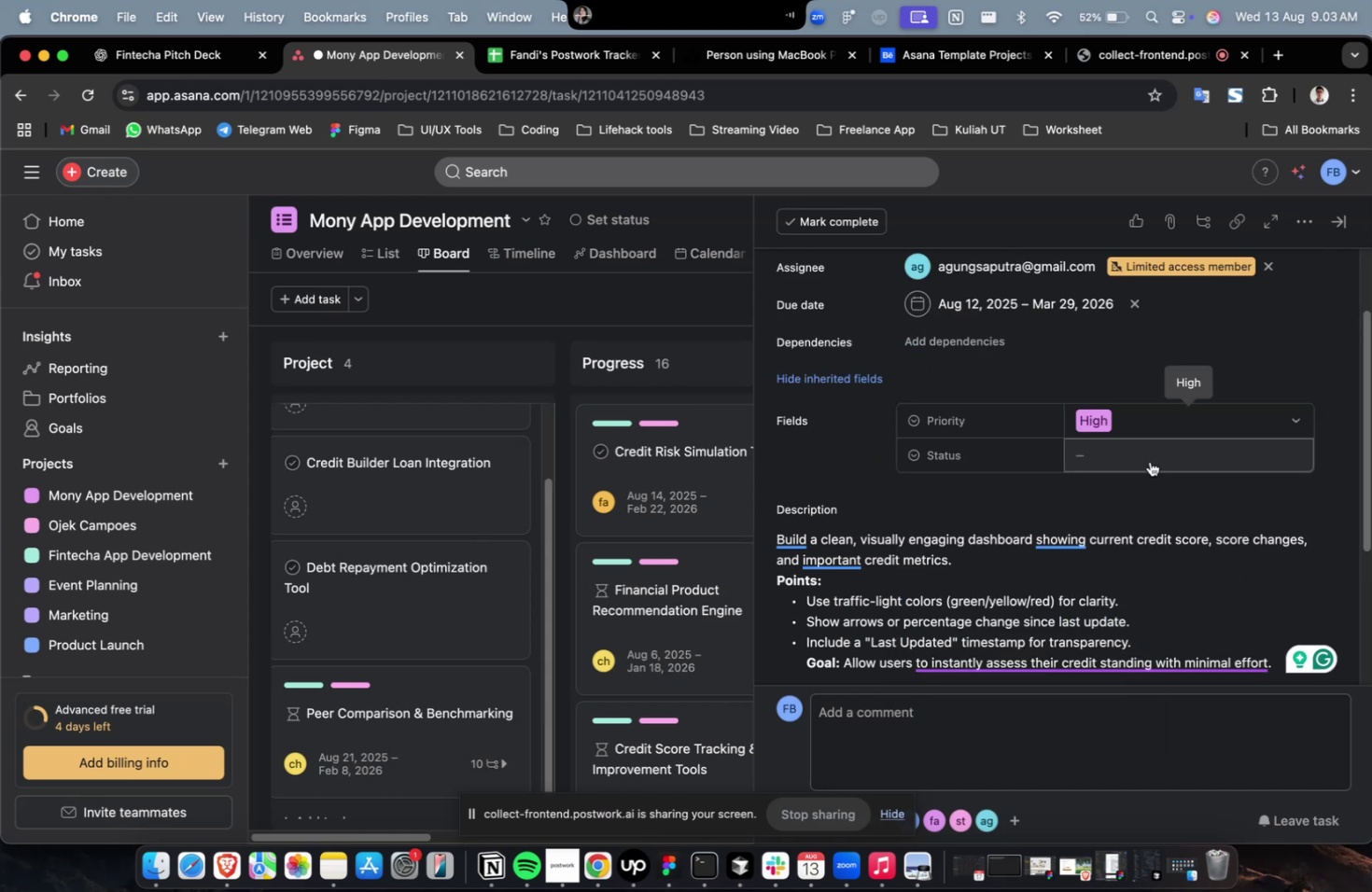 
triple_click([1149, 455])
 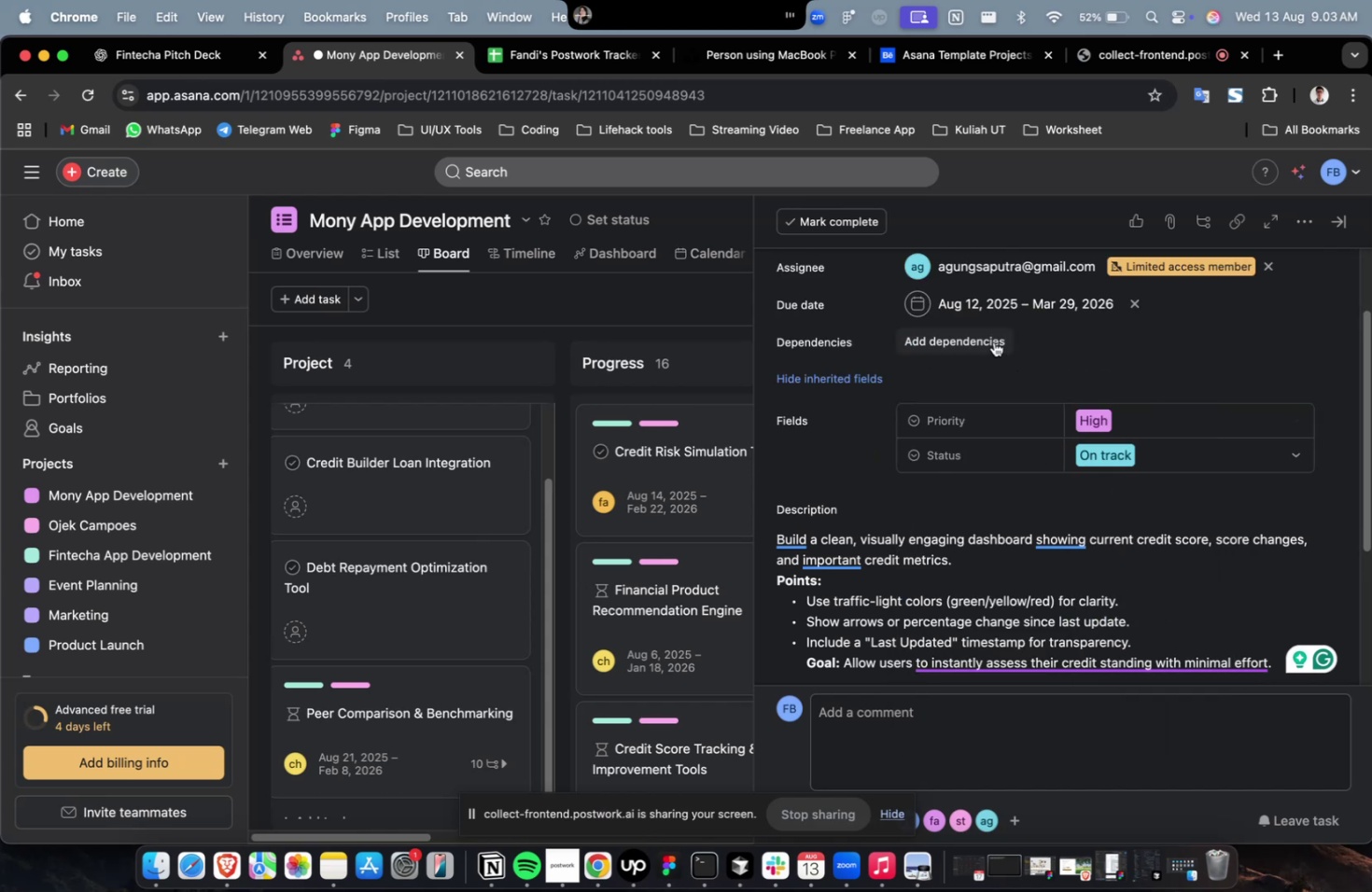 
triple_click([992, 341])
 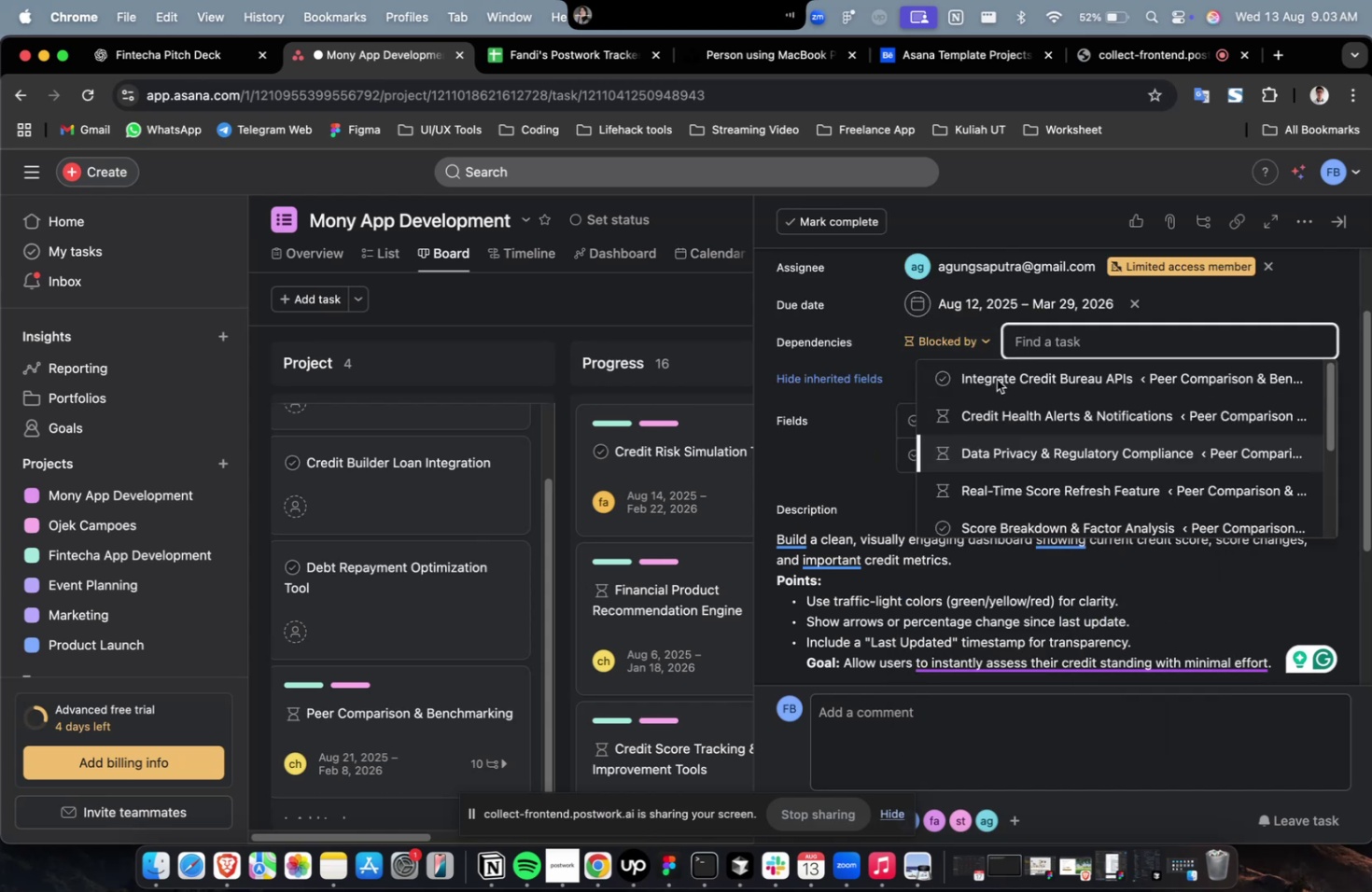 
triple_click([996, 379])
 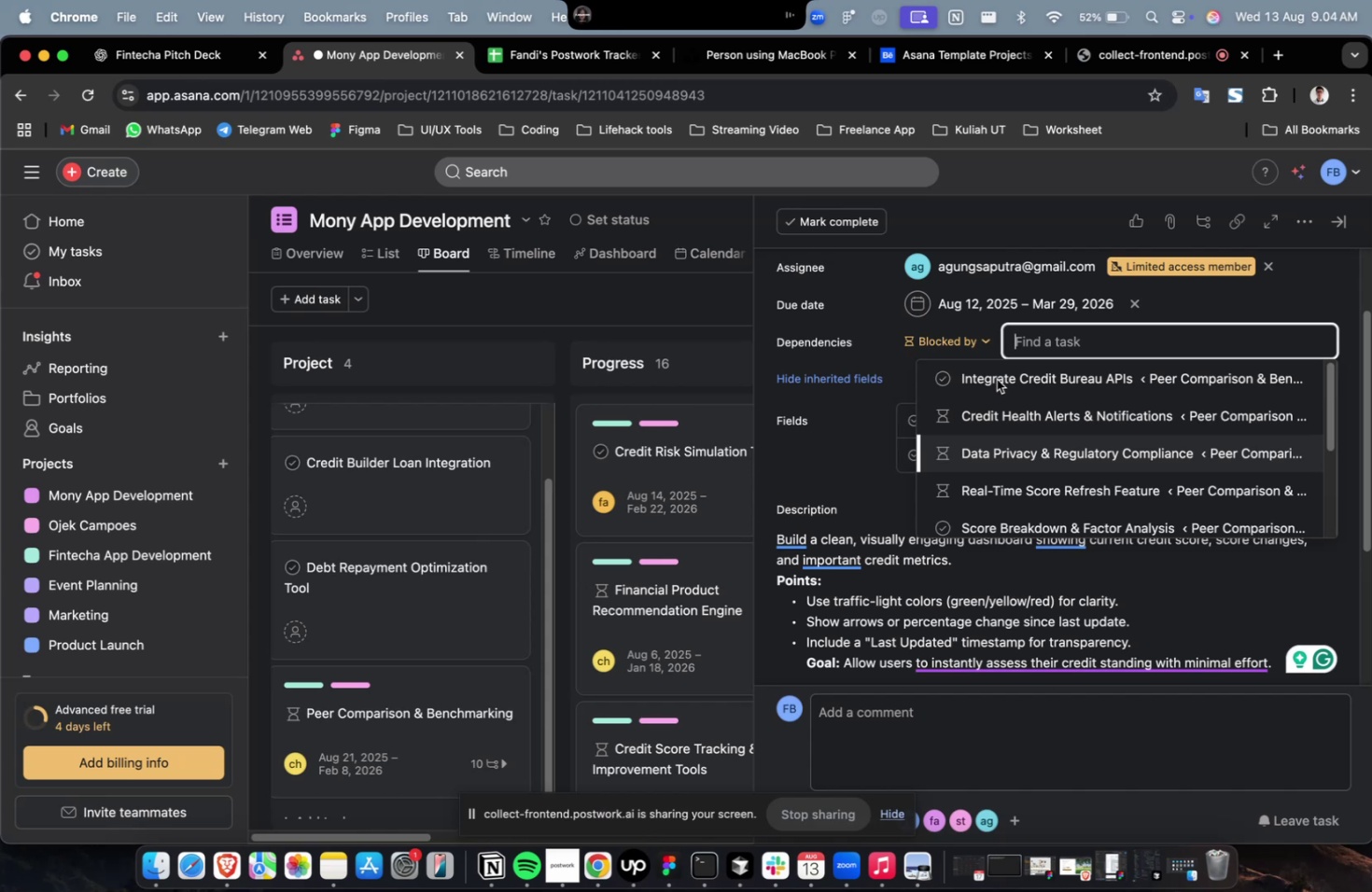 
wait(49.45)
 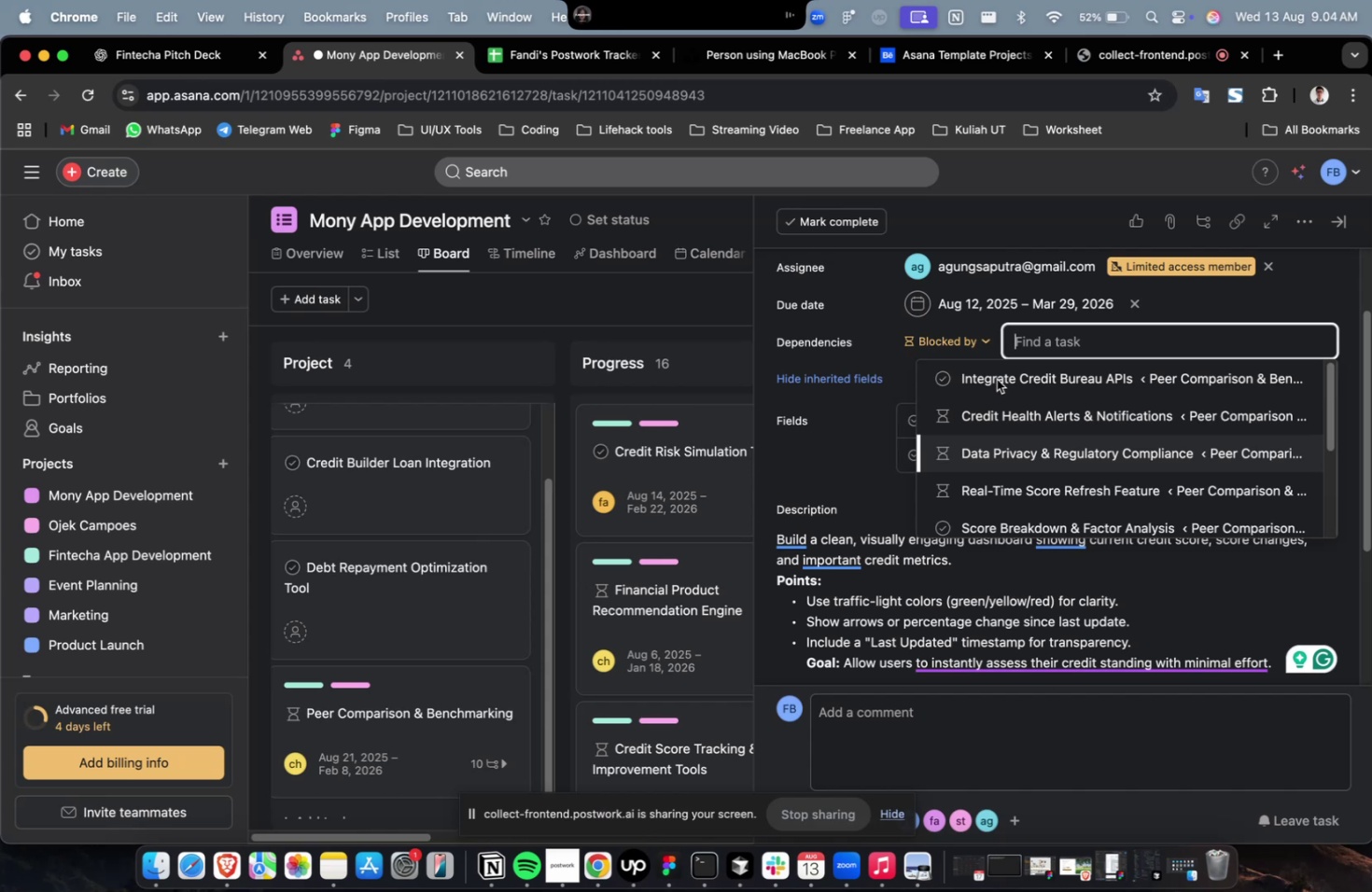 
left_click([1168, 454])
 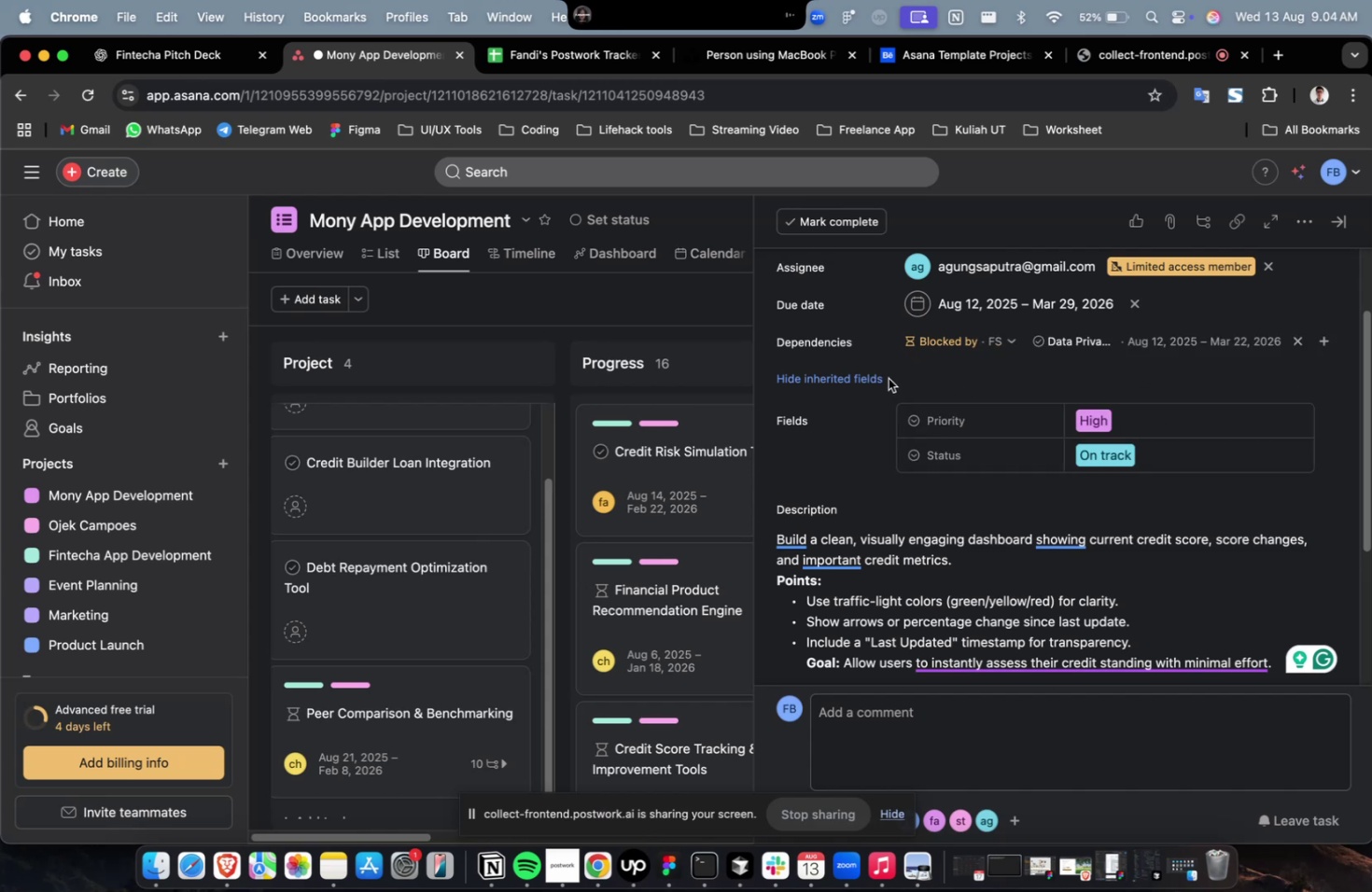 
left_click([866, 378])
 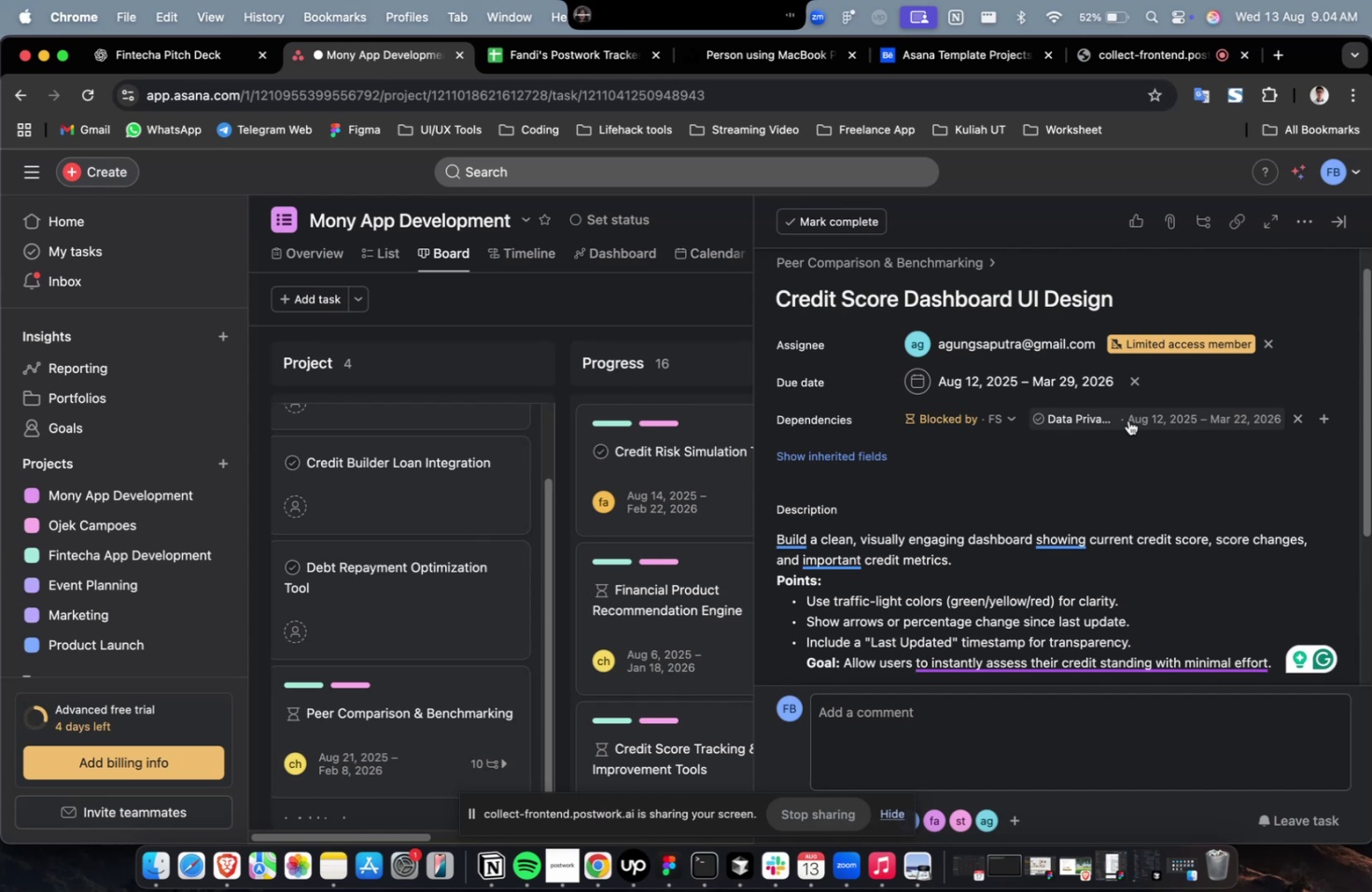 
scroll: coordinate [1127, 423], scroll_direction: down, amount: 19.0
 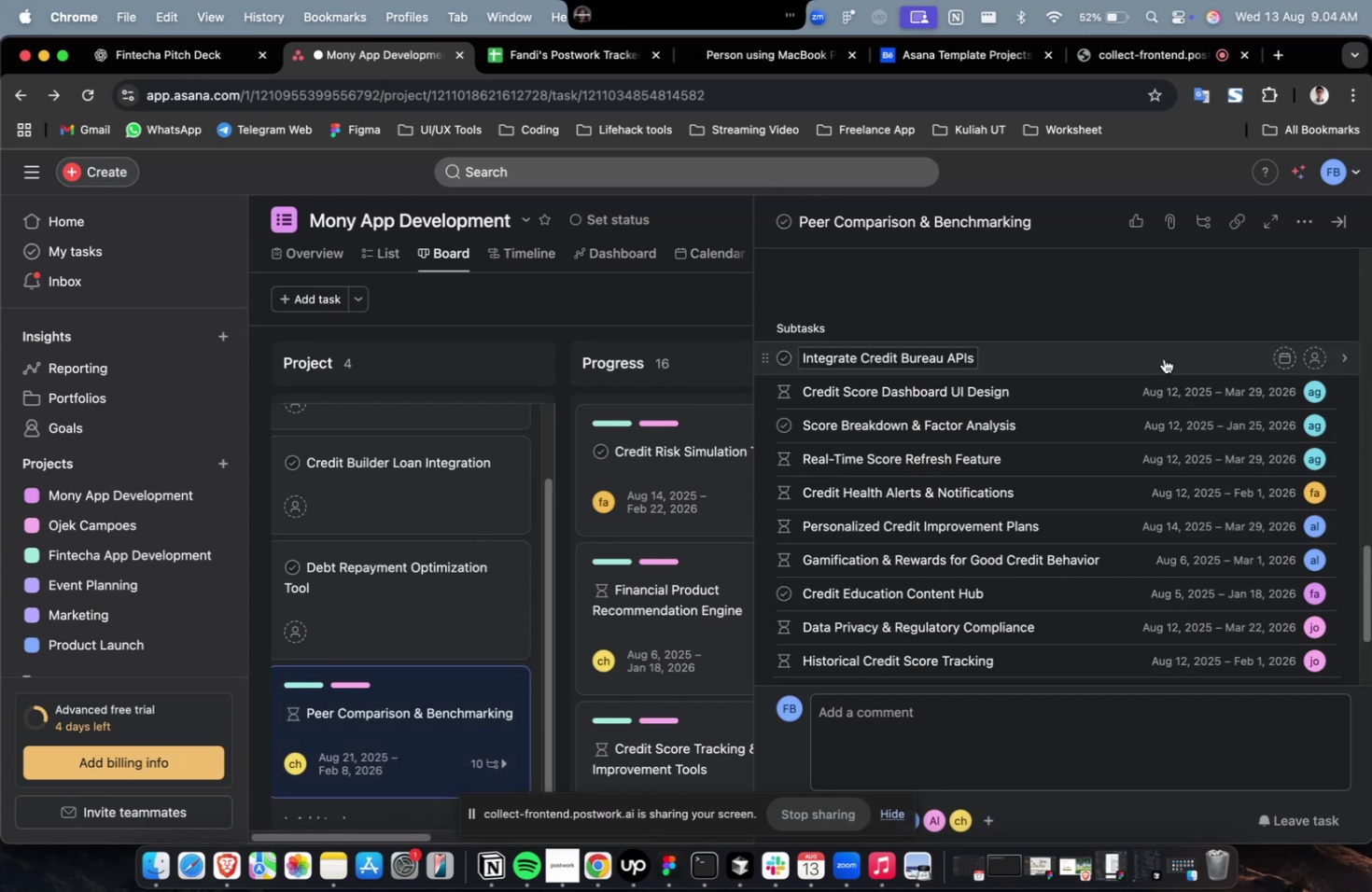 
left_click([1163, 358])
 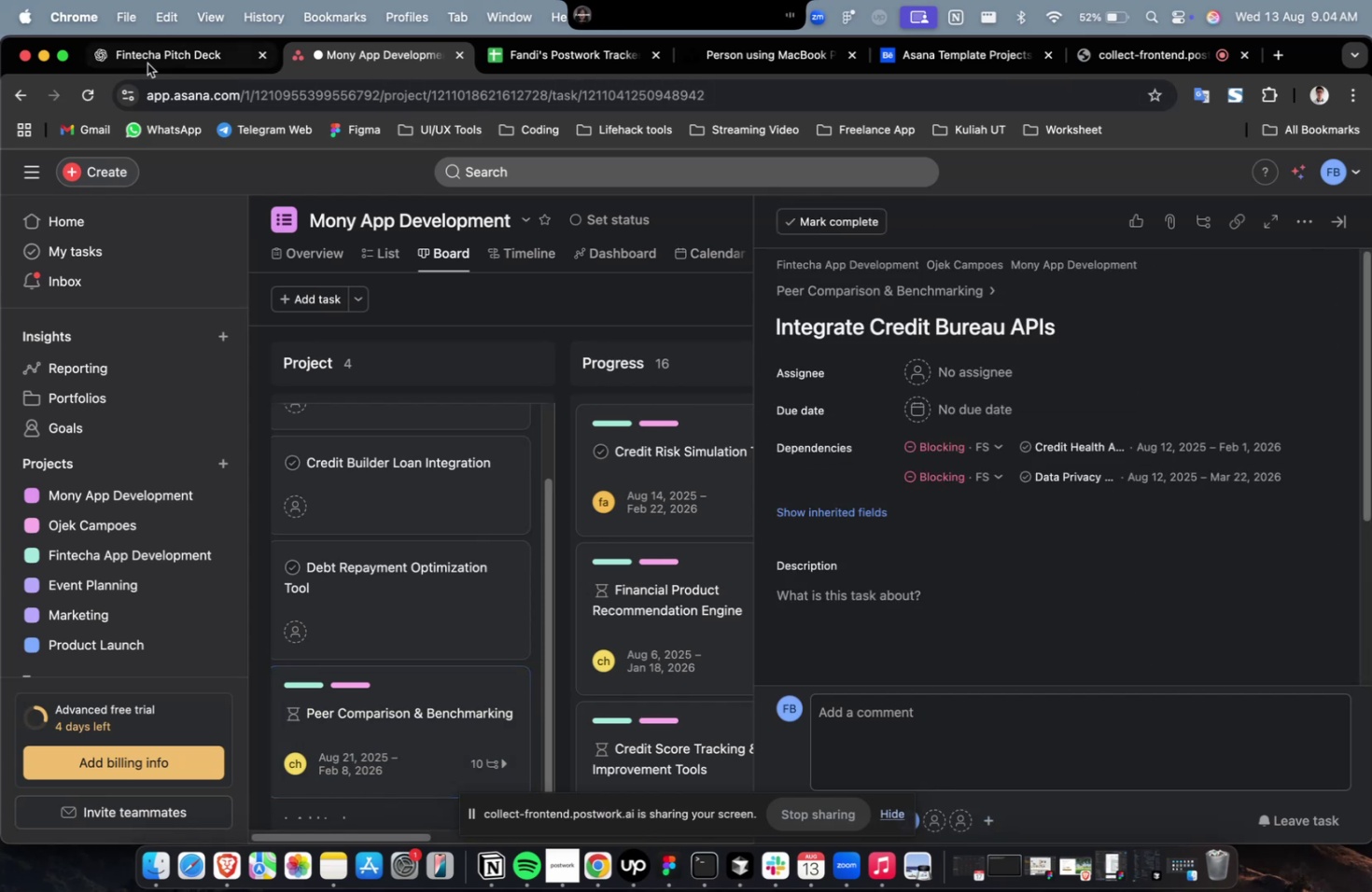 
left_click([147, 63])
 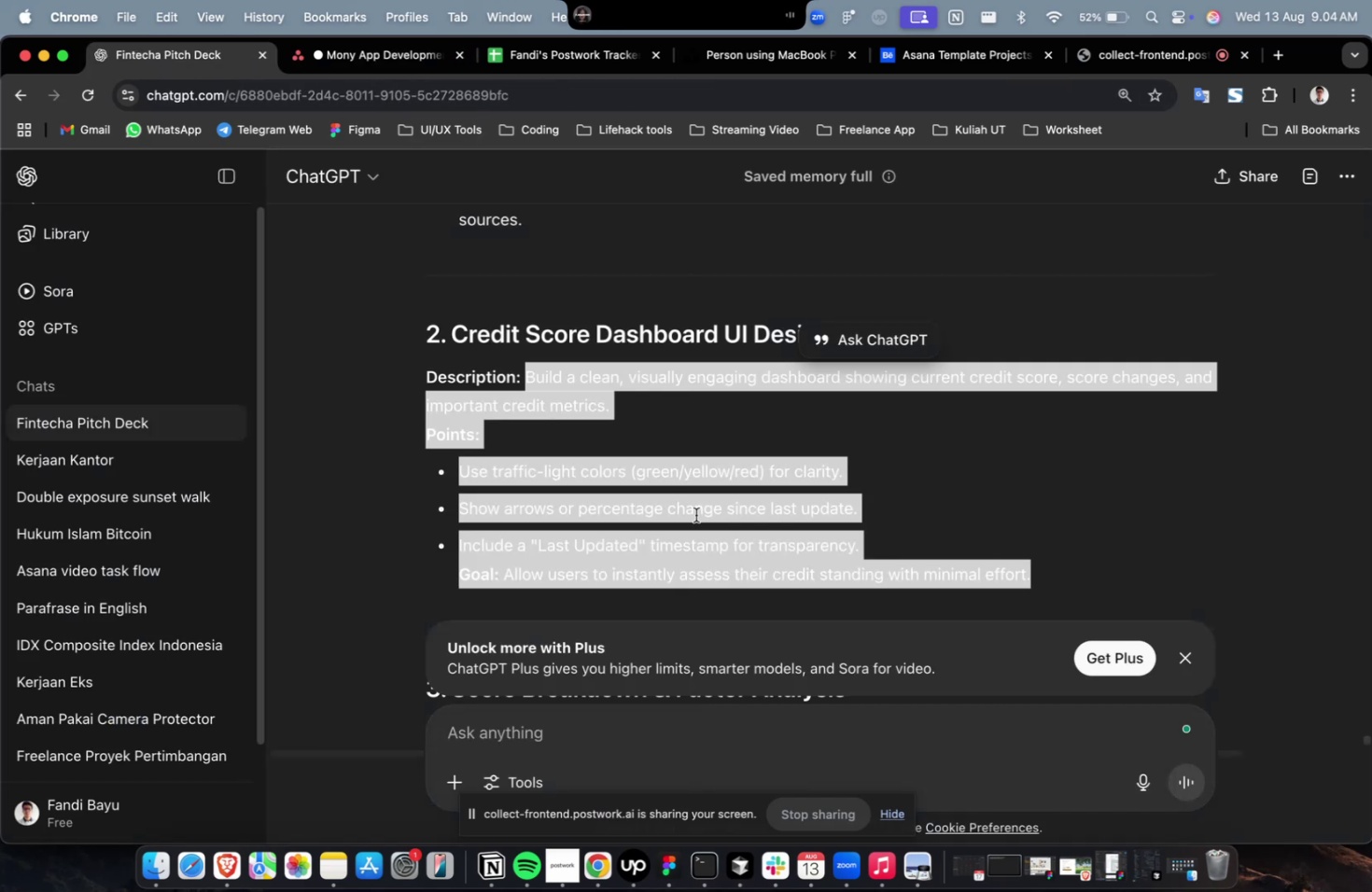 
scroll: coordinate [749, 527], scroll_direction: up, amount: 7.0
 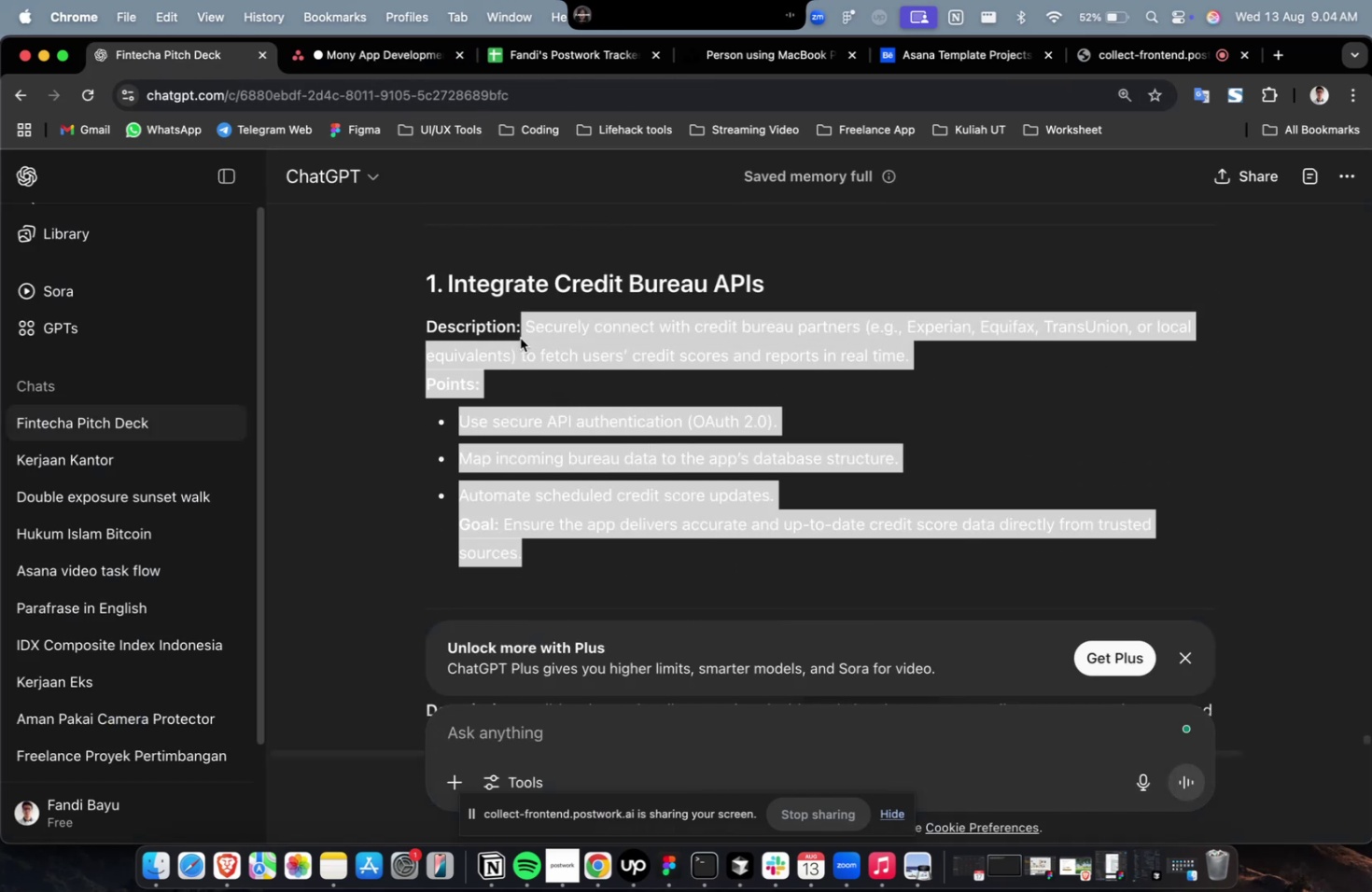 
key(Meta+C)
 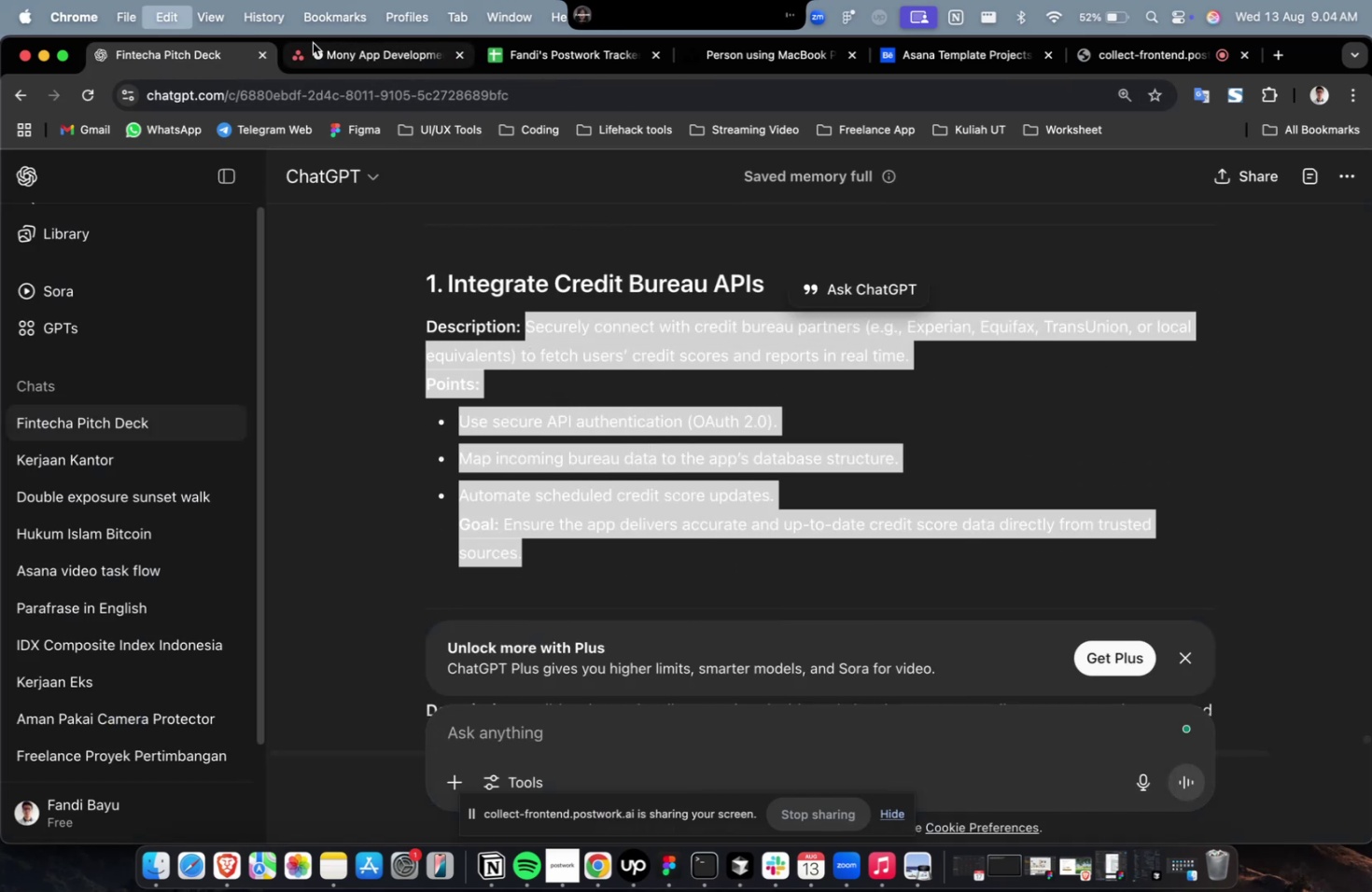 
key(Meta+C)
 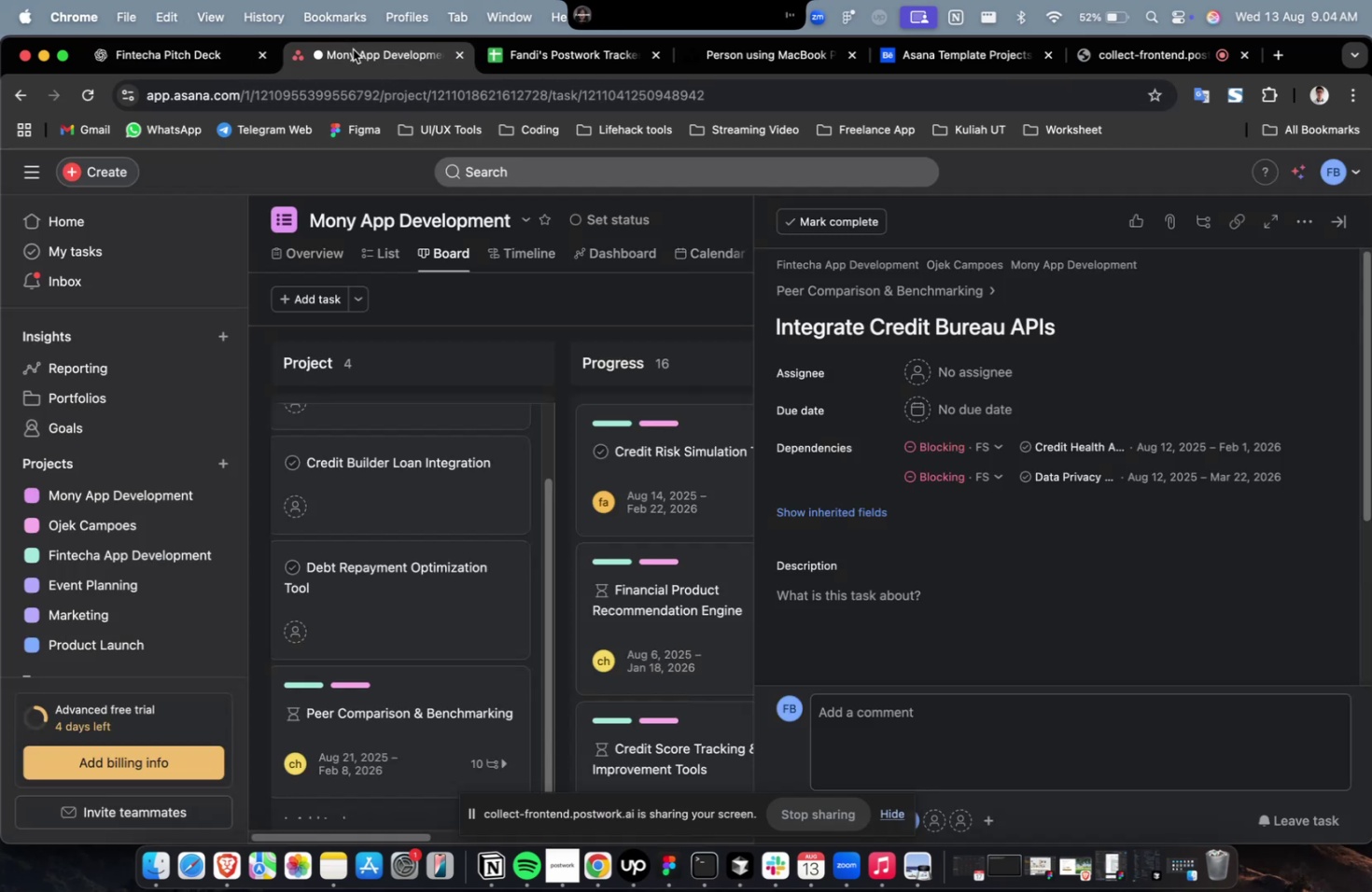 
left_click([353, 49])
 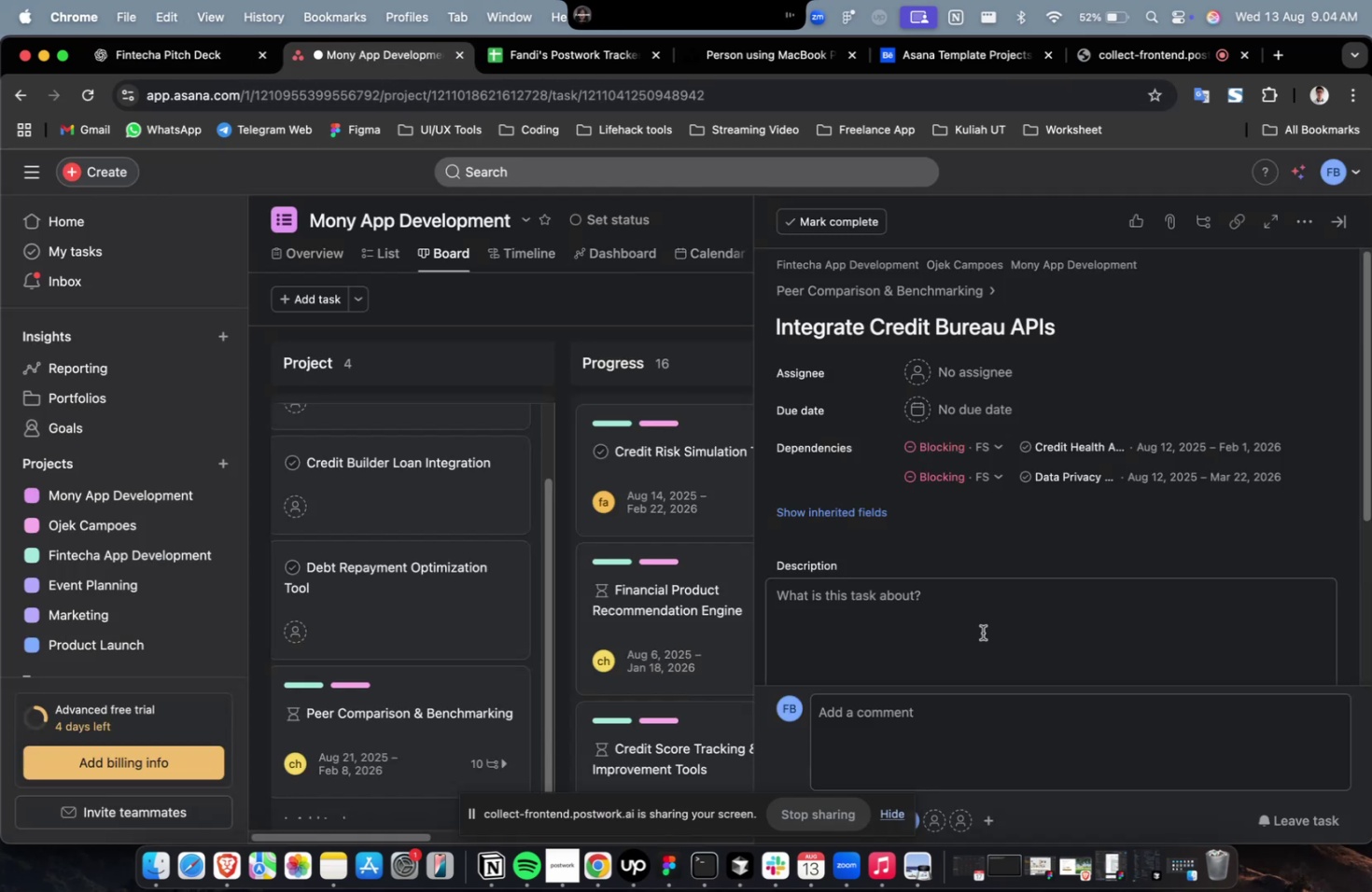 
double_click([982, 632])
 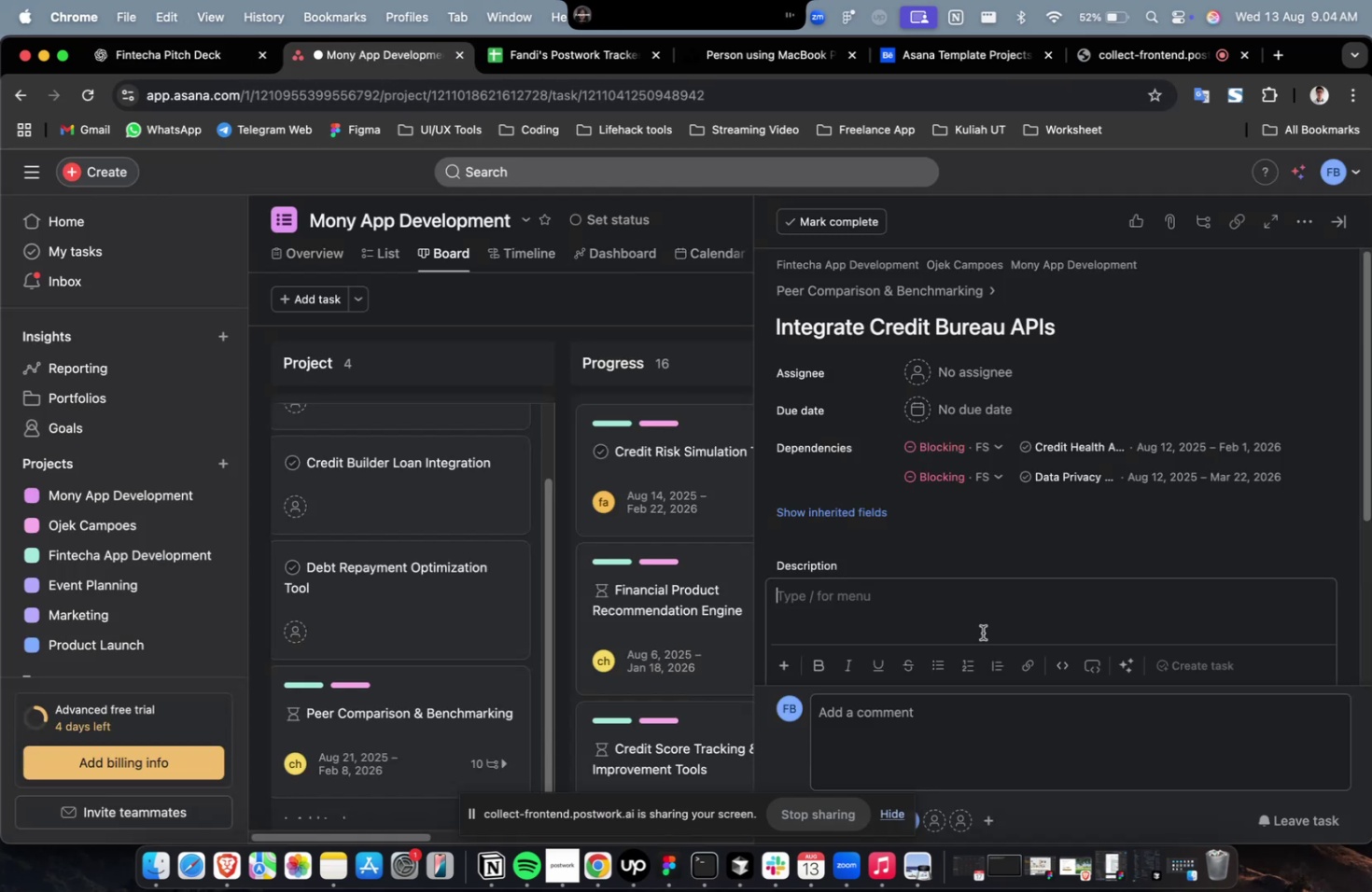 
key(Meta+V)
 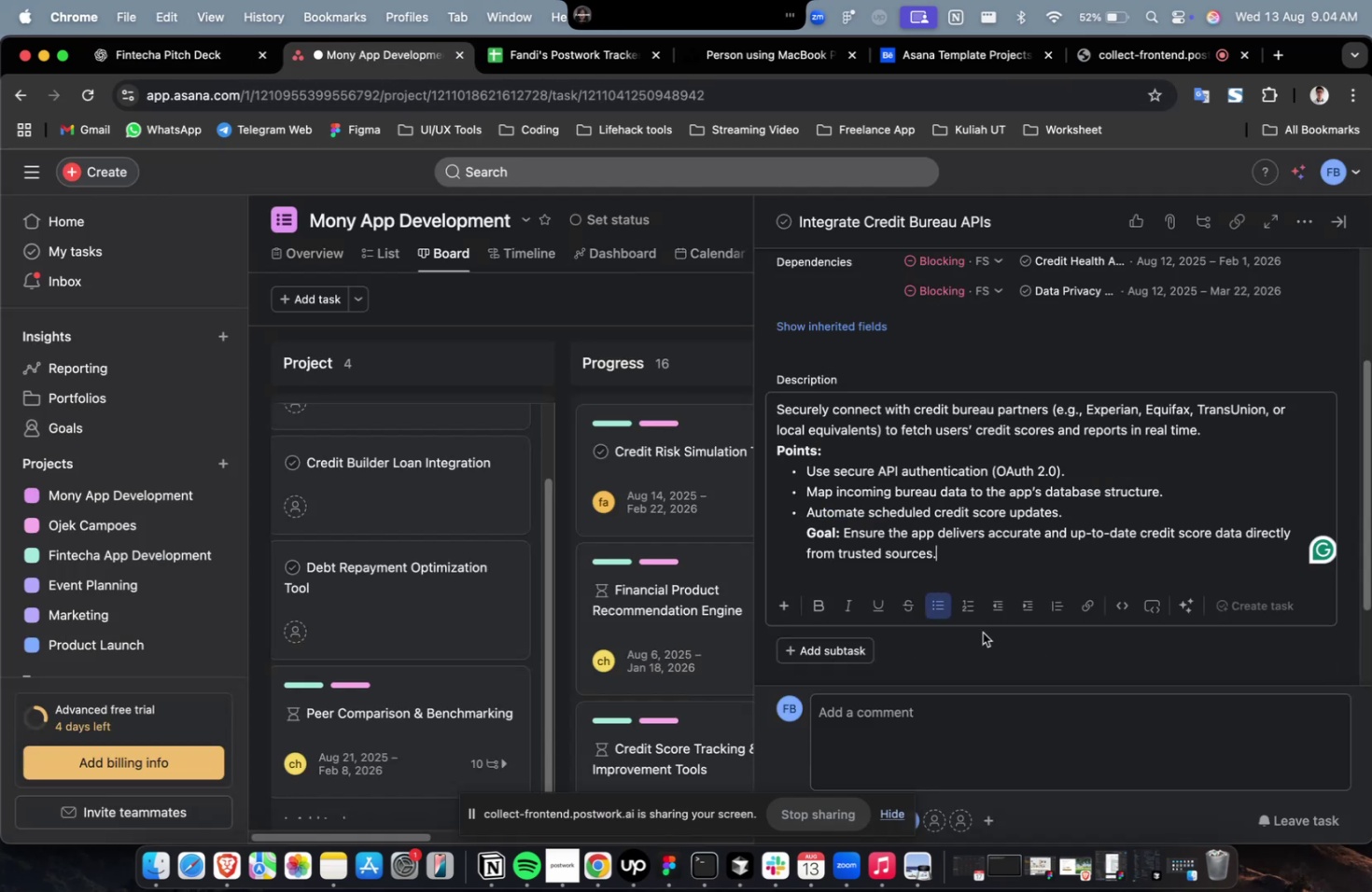 
scroll: coordinate [917, 426], scroll_direction: up, amount: 12.0
 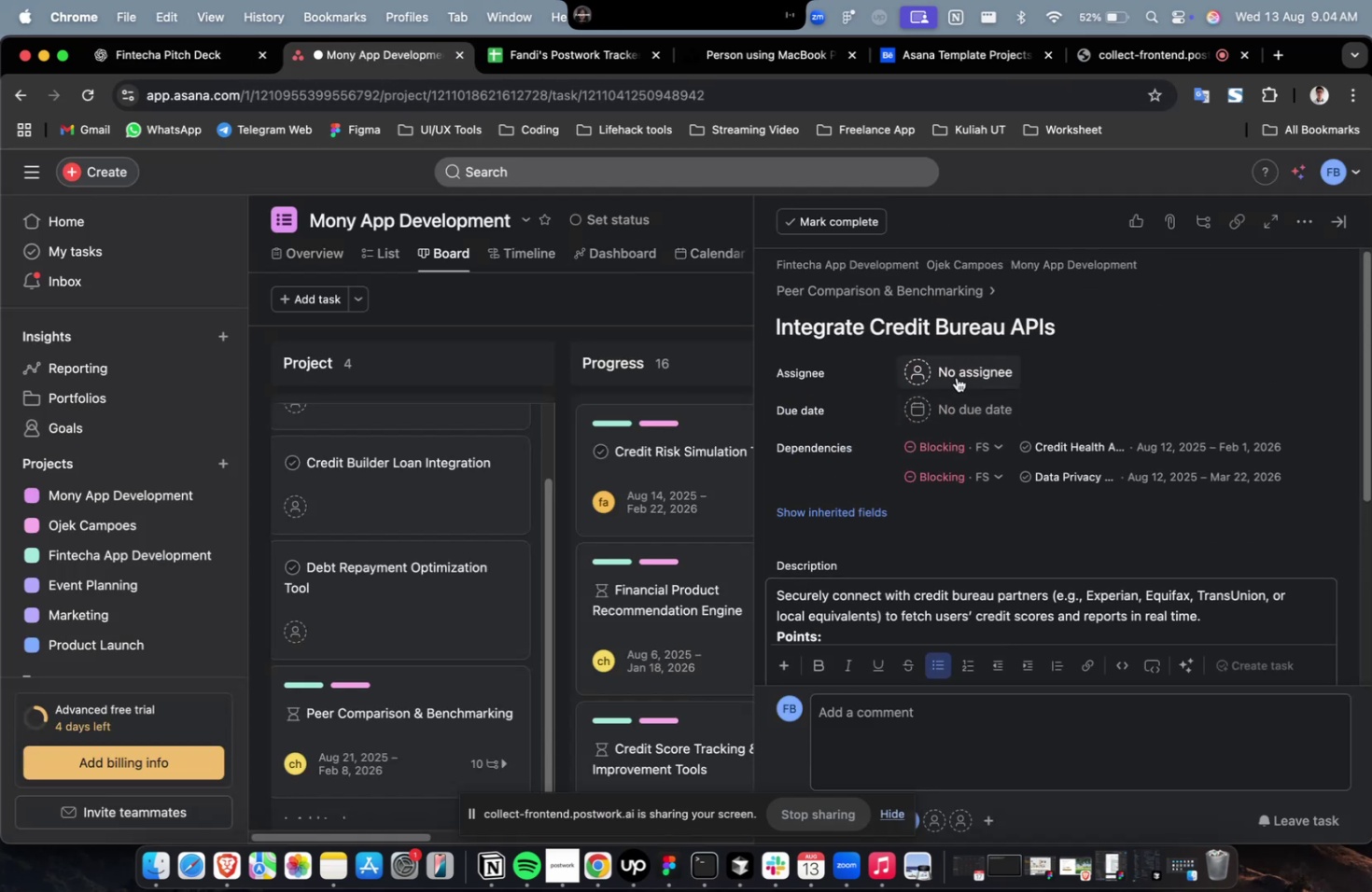 
left_click([956, 377])
 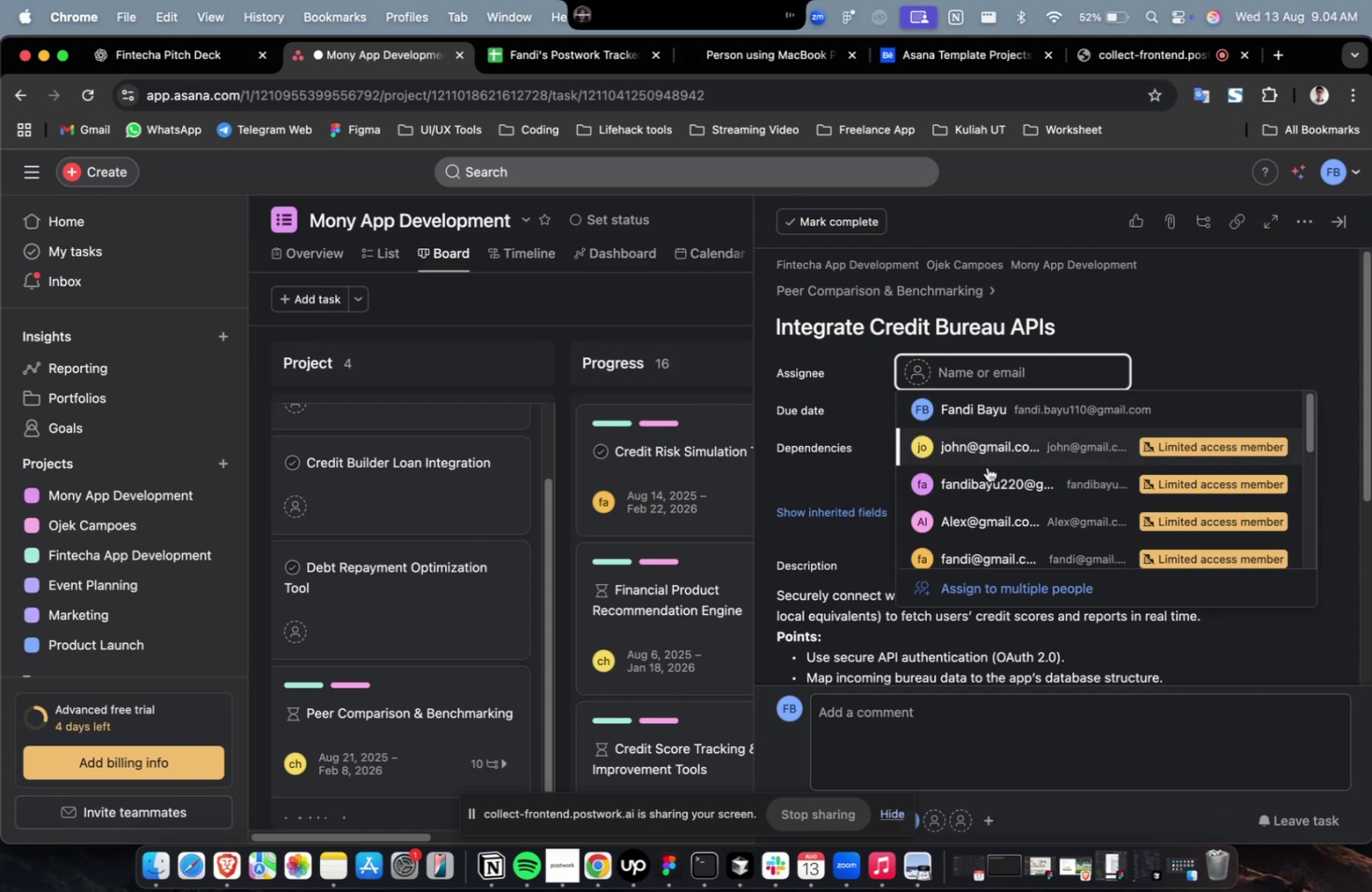 
left_click([987, 470])
 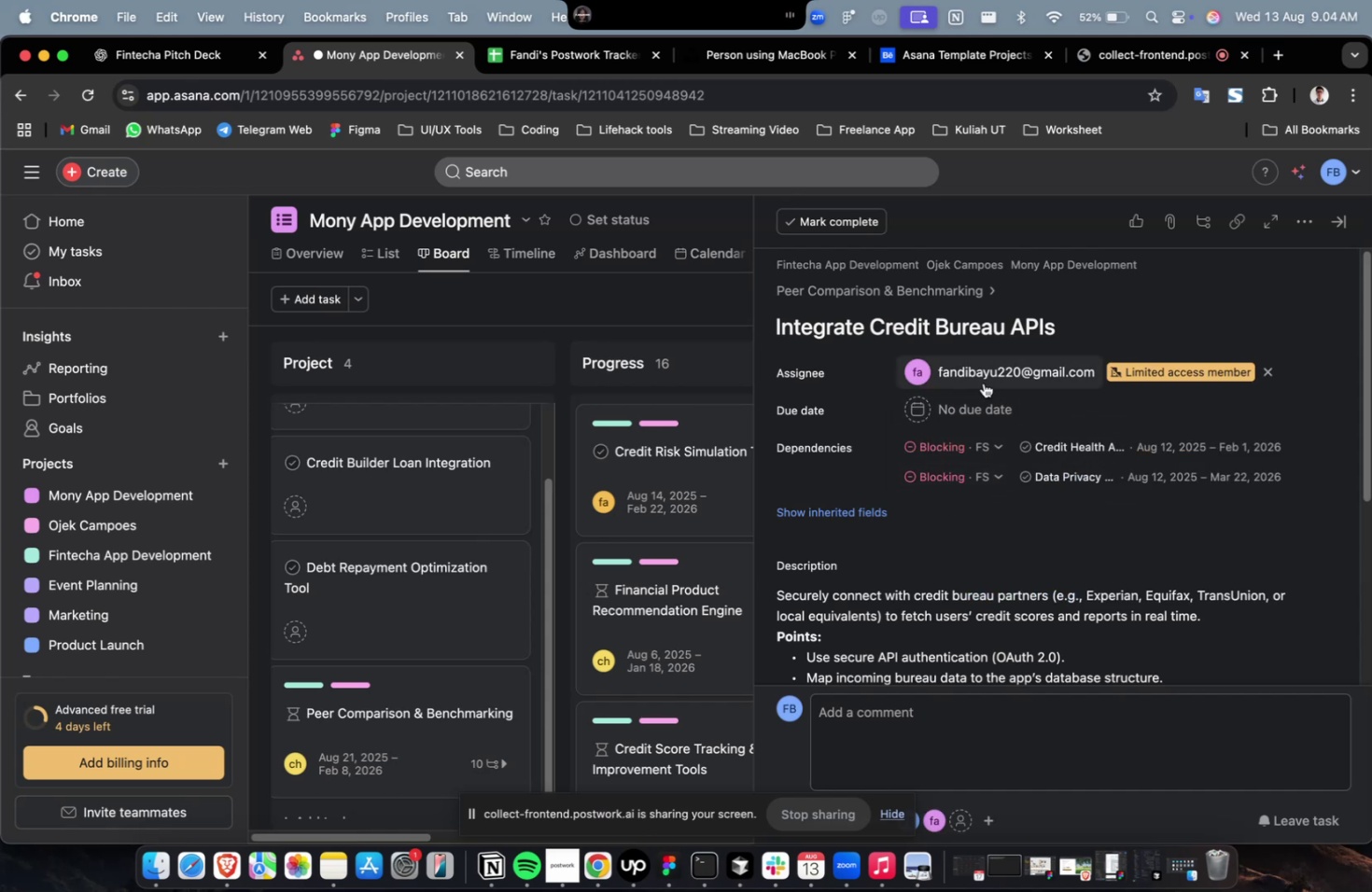 
double_click([983, 383])
 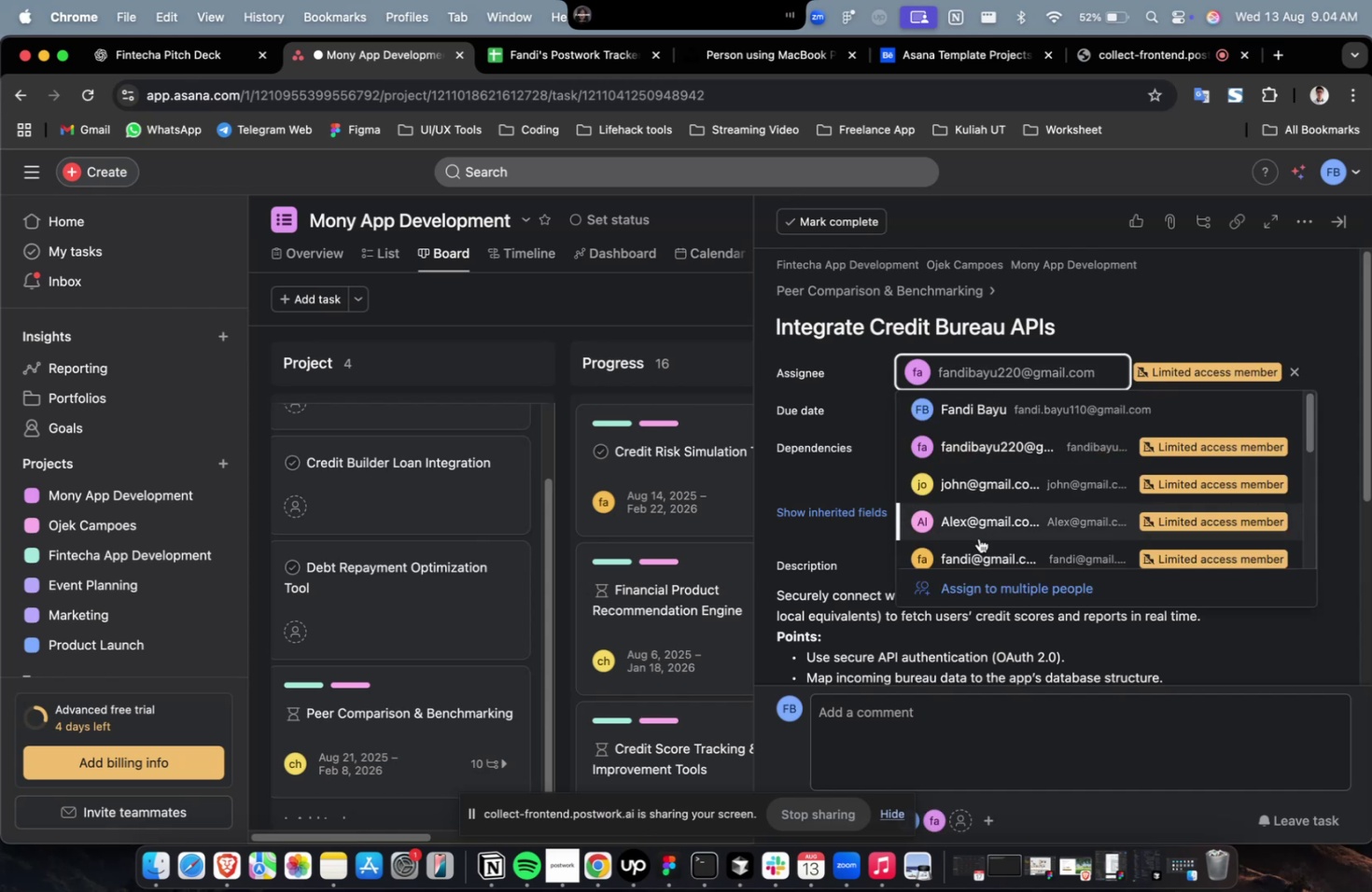 
triple_click([978, 537])
 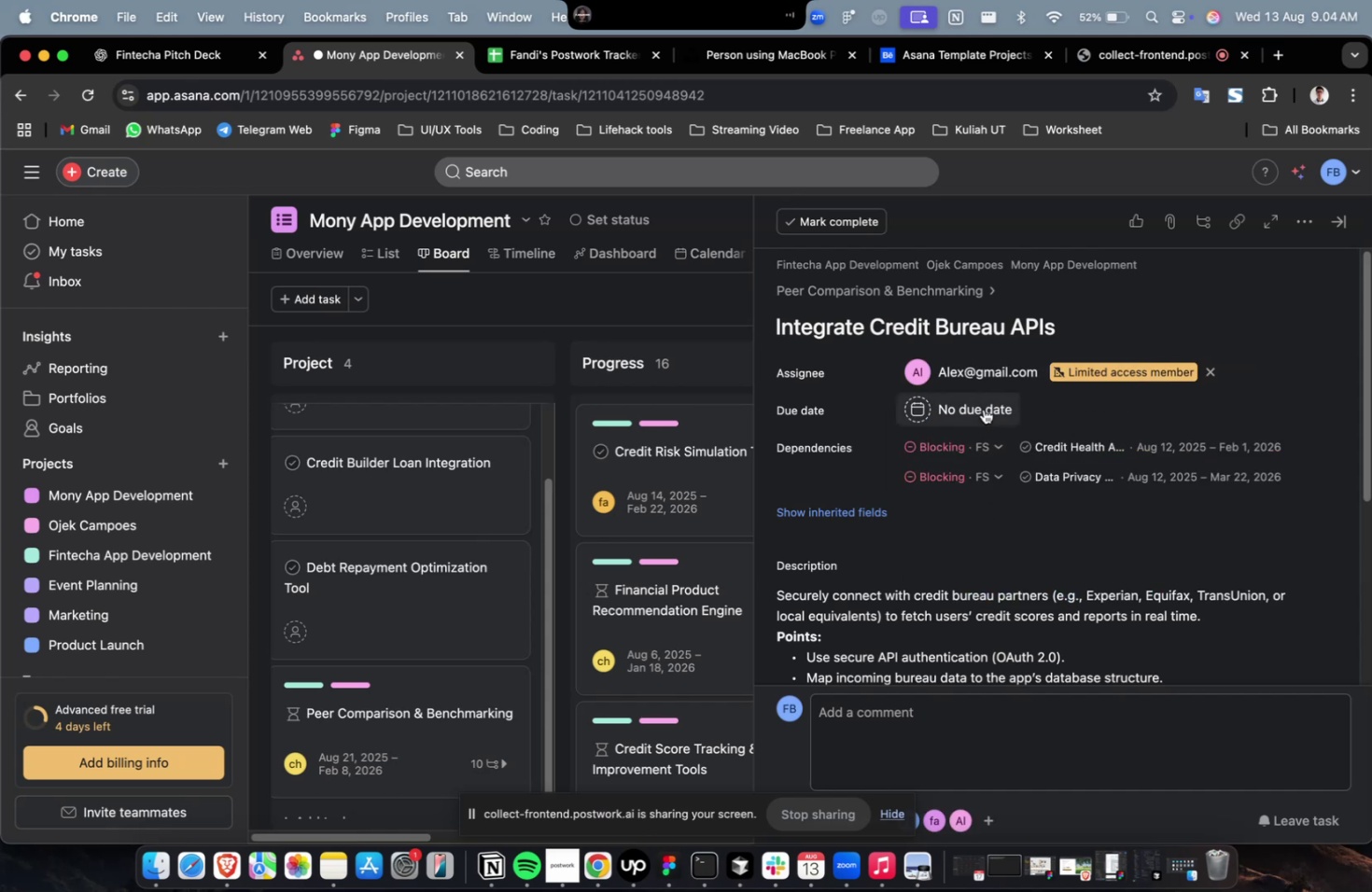 
triple_click([983, 409])
 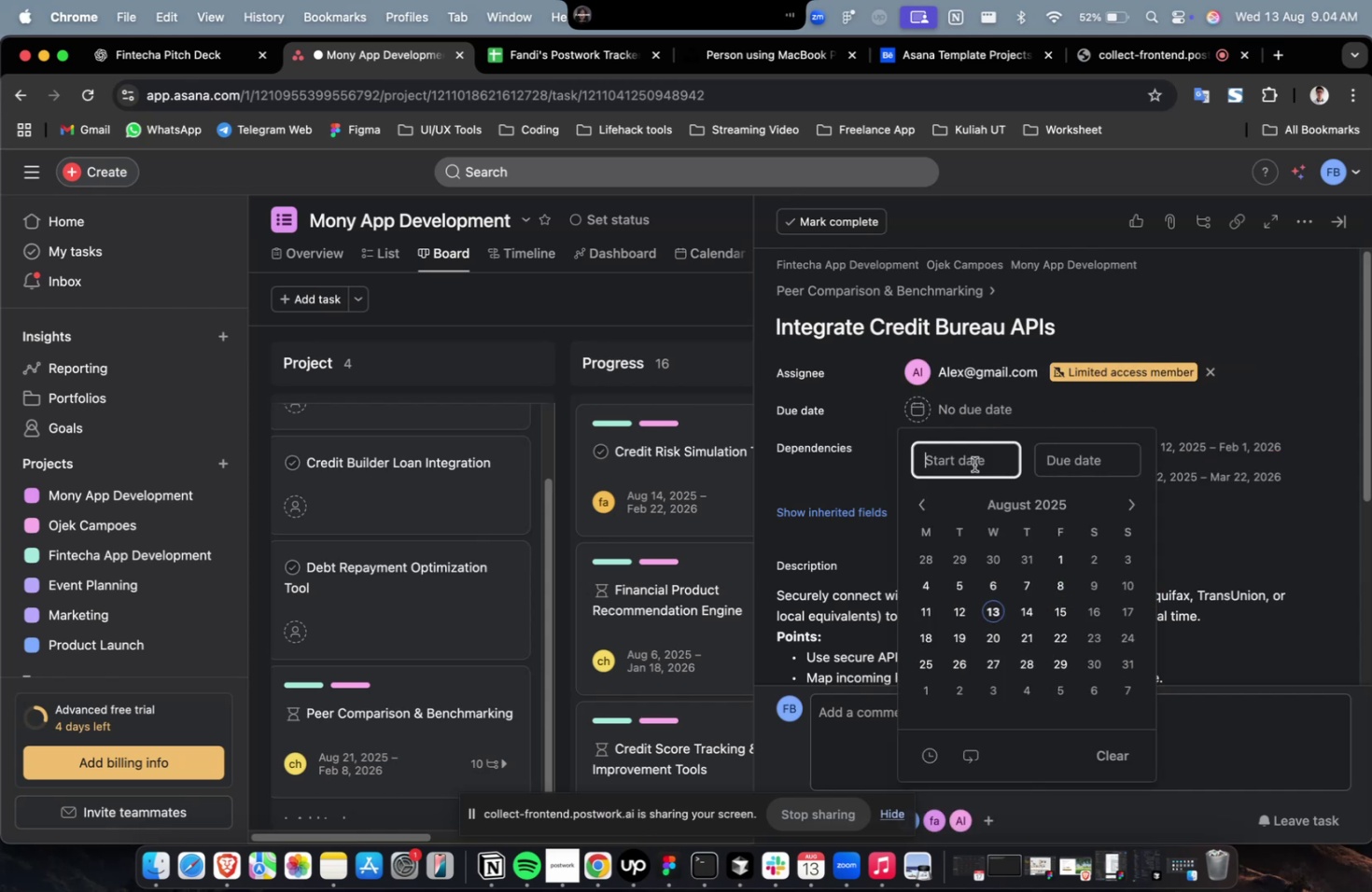 
triple_click([973, 464])
 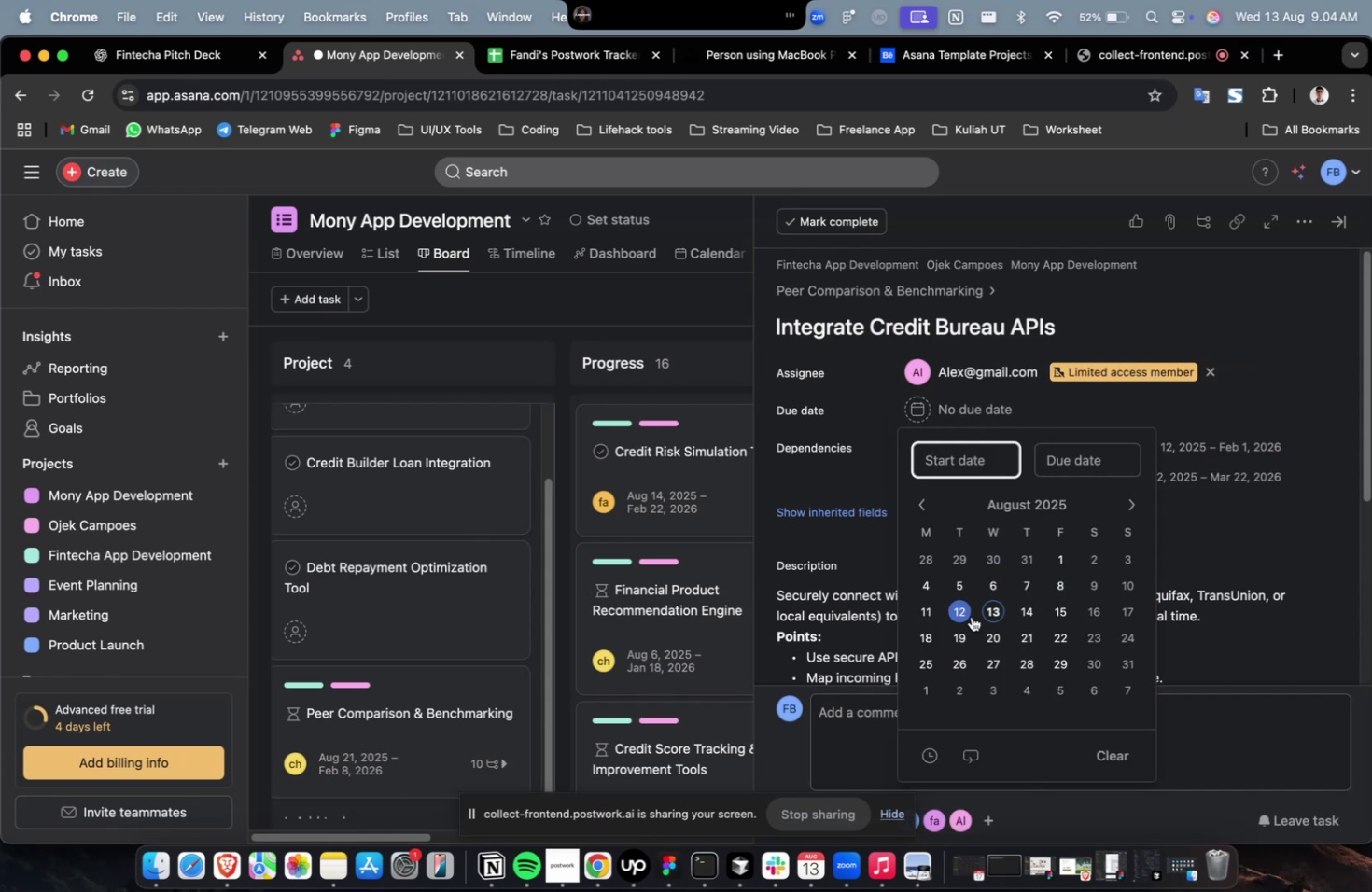 
triple_click([971, 616])
 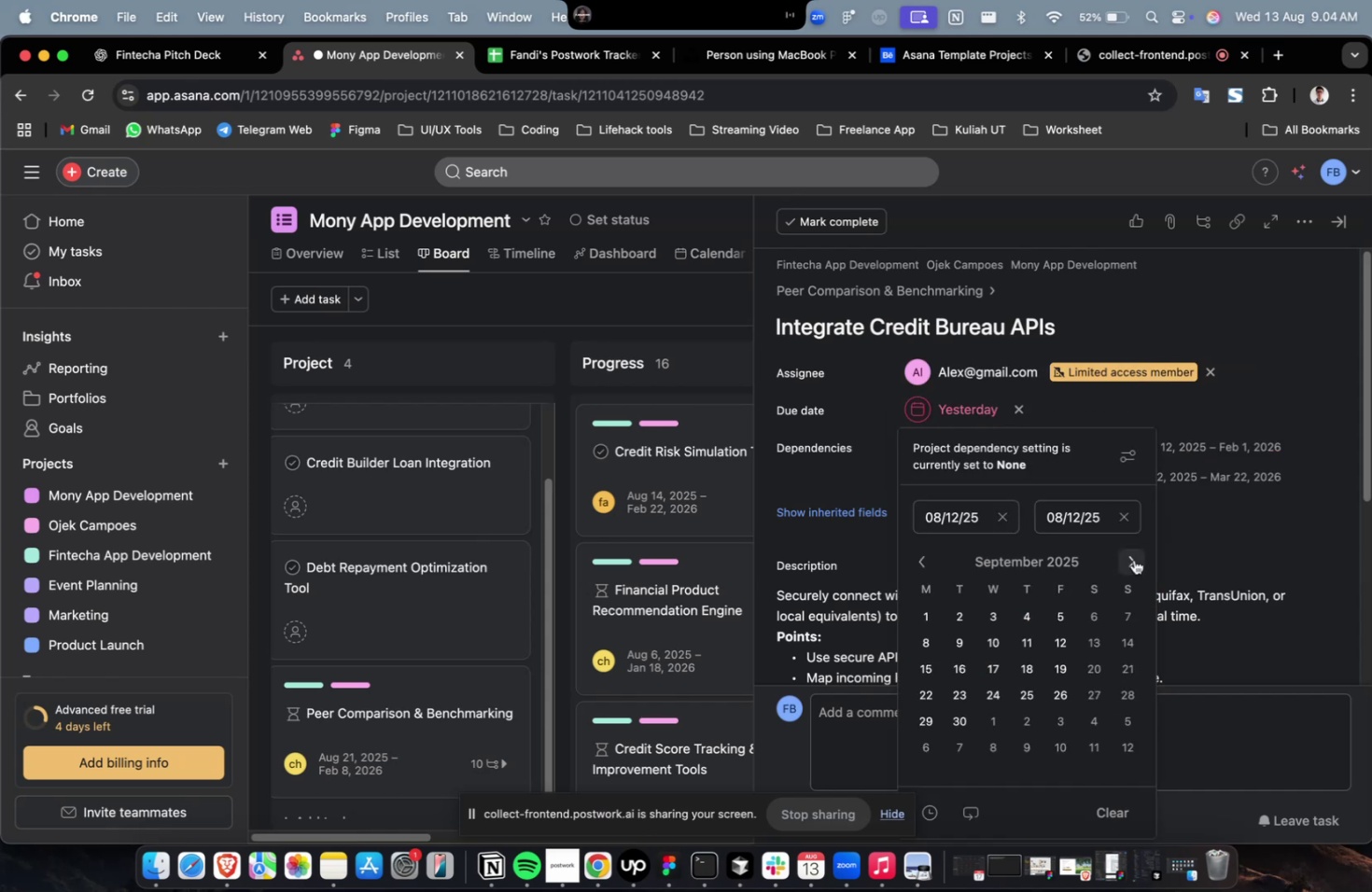 
double_click([1133, 559])
 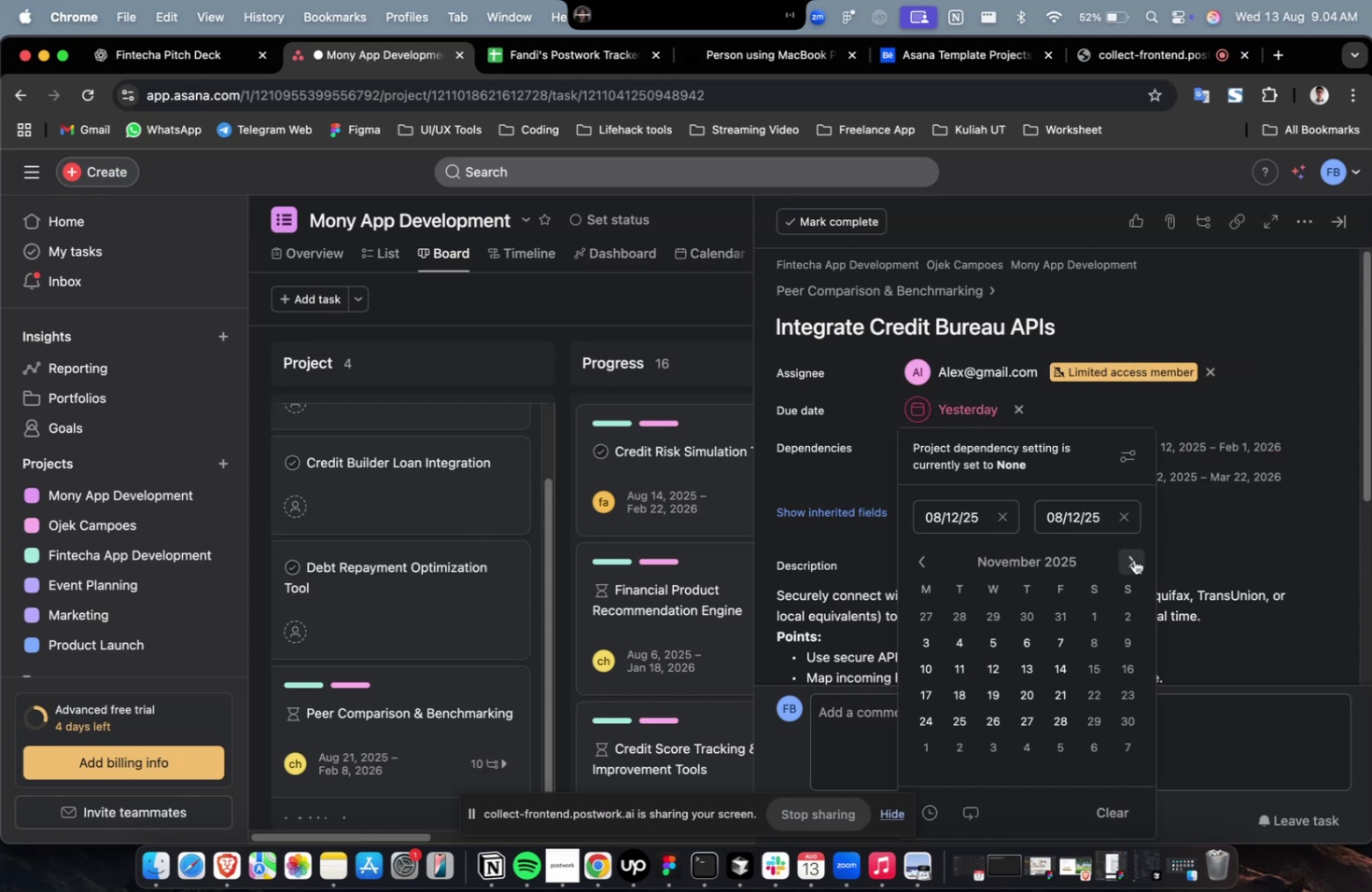 
triple_click([1133, 559])
 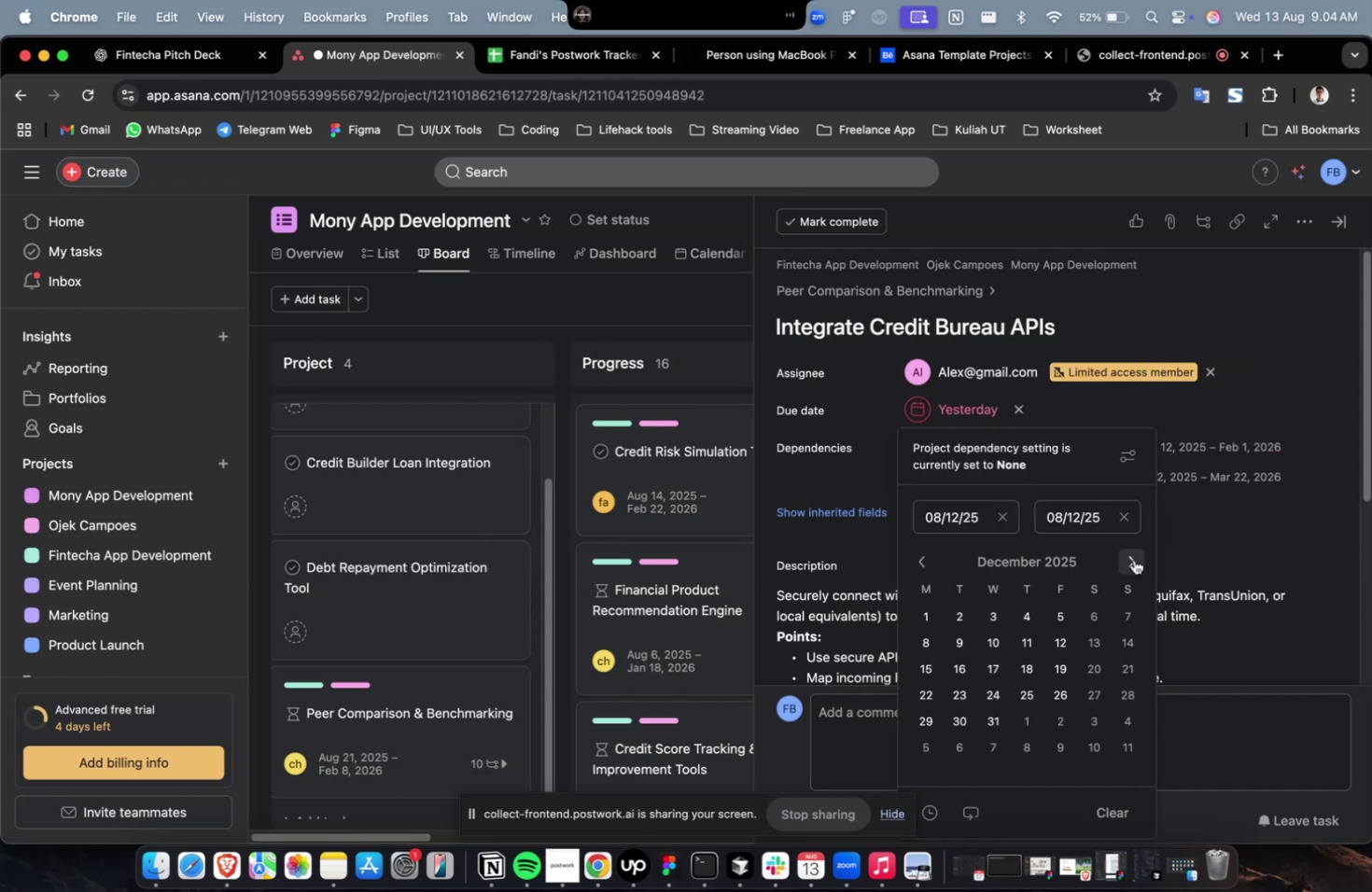 
triple_click([1133, 559])
 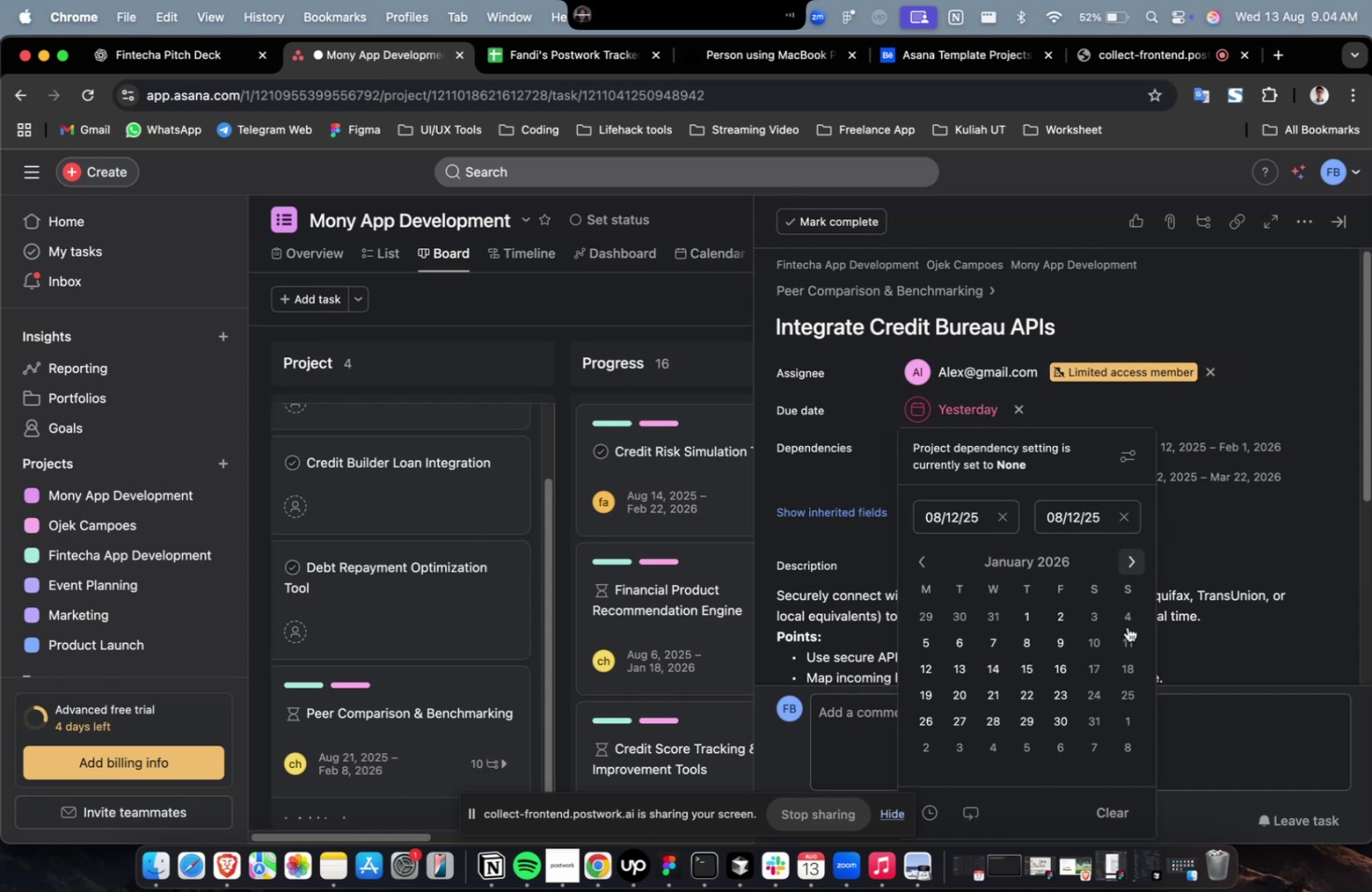 
triple_click([1133, 559])
 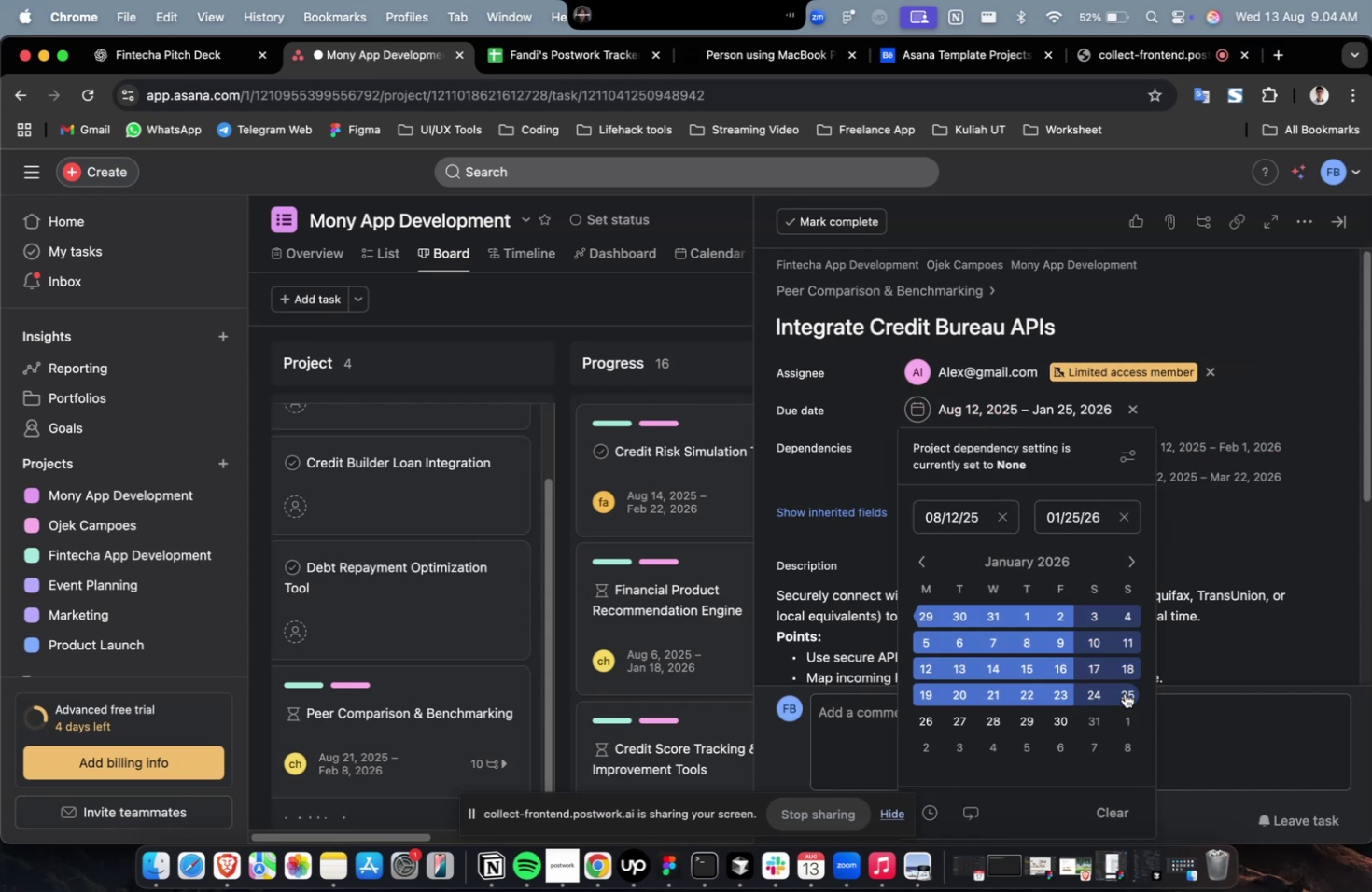 
triple_click([1124, 692])
 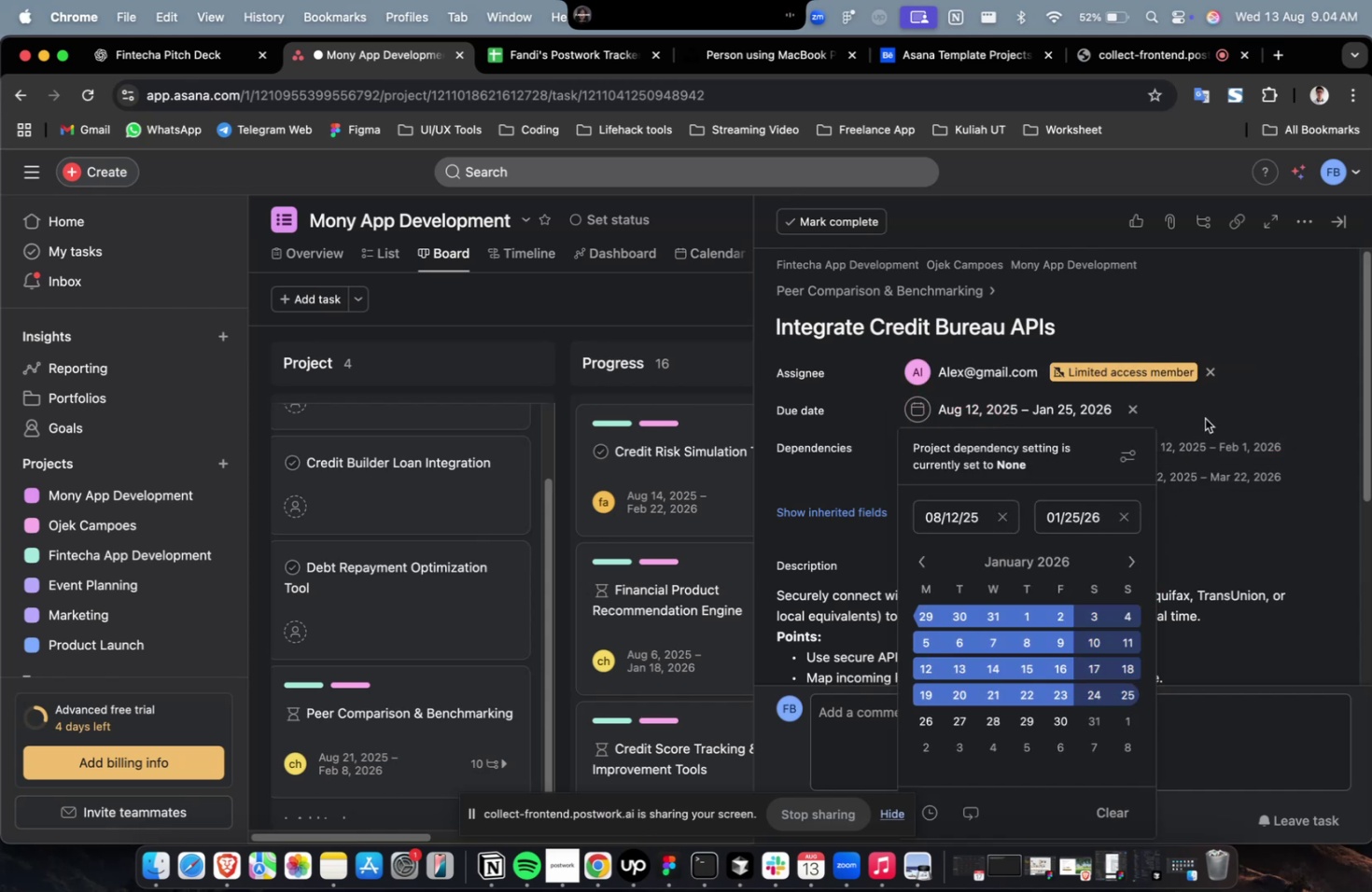 
triple_click([1204, 418])
 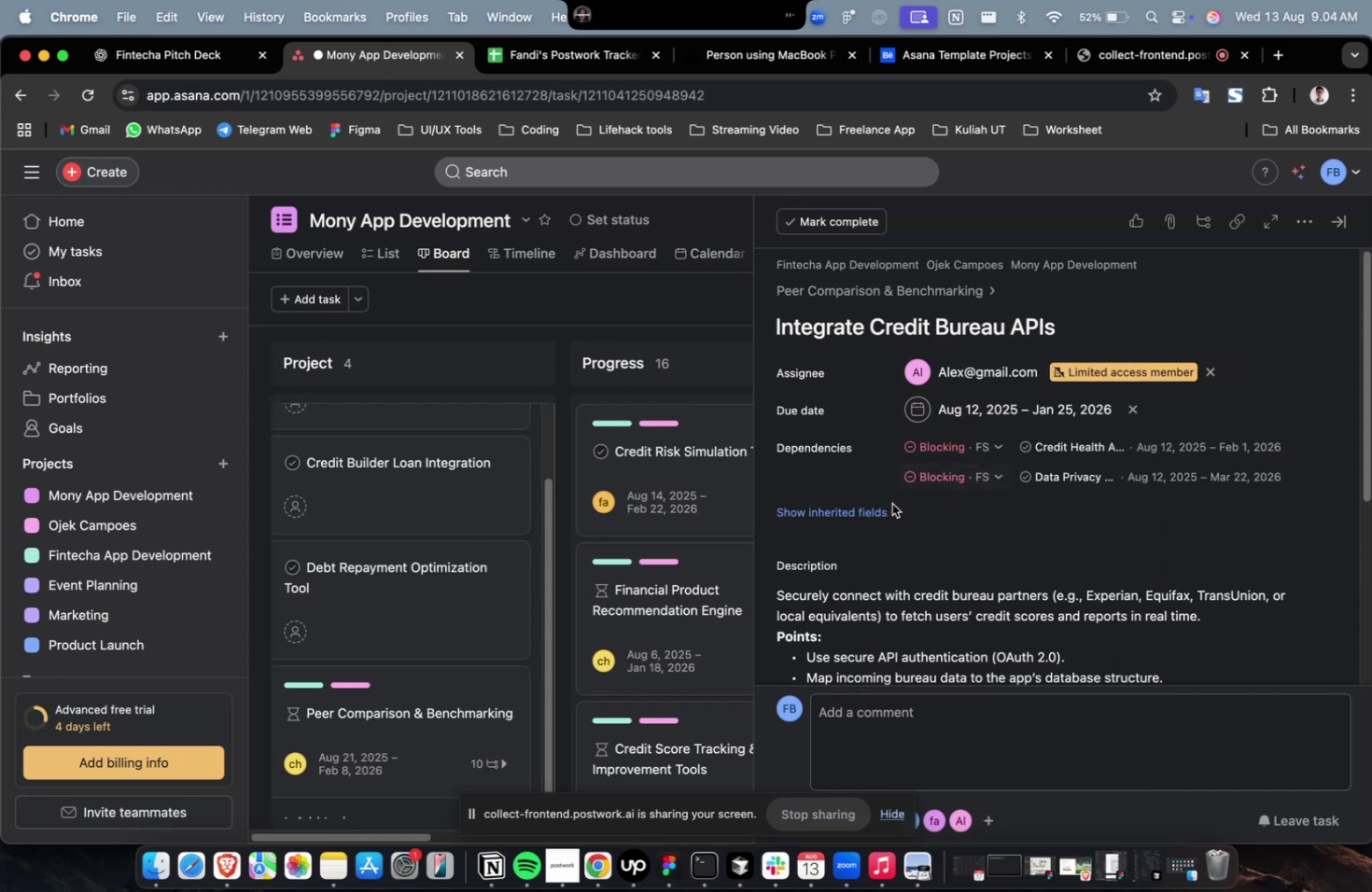 
triple_click([891, 503])
 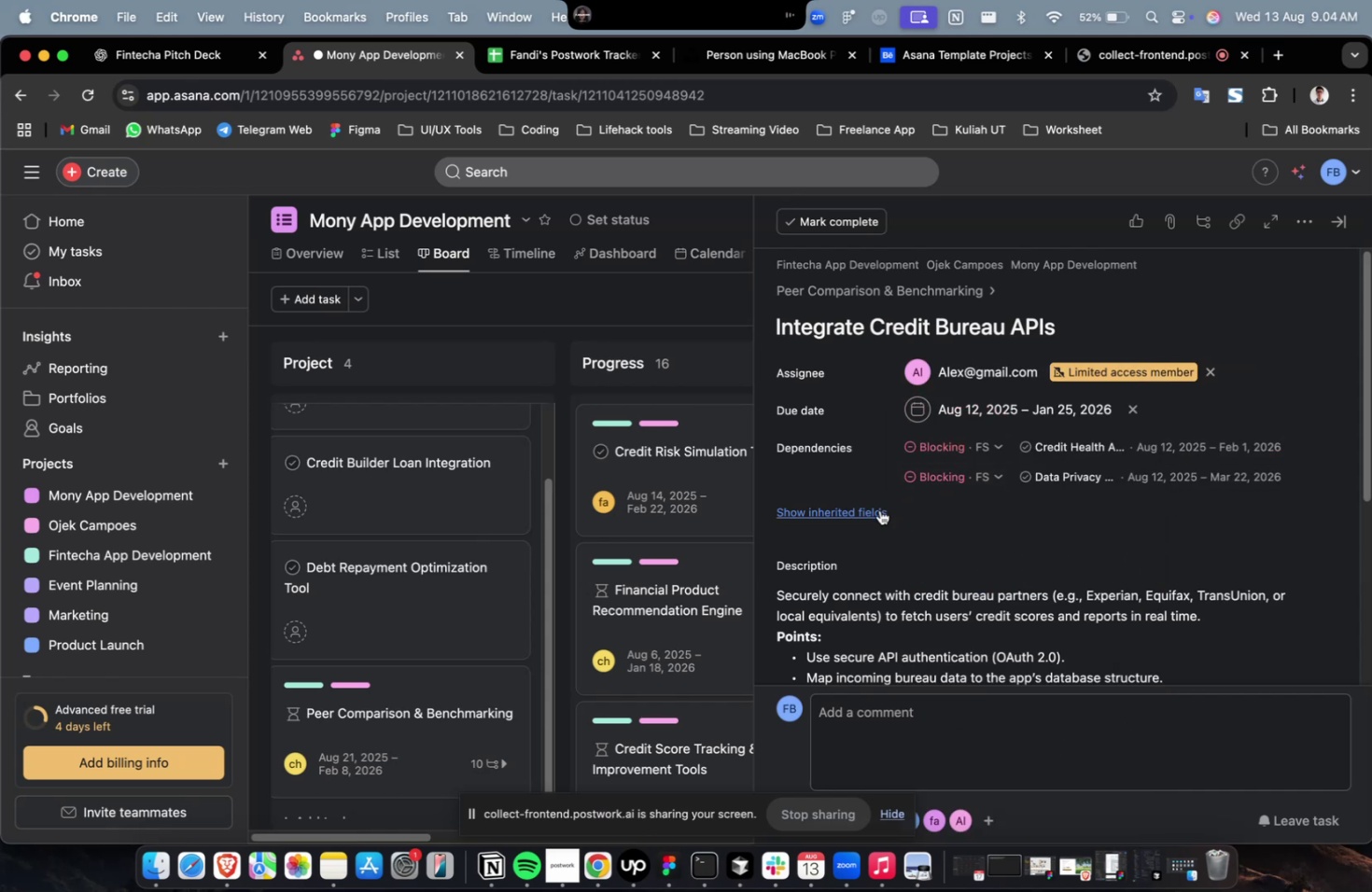 
triple_click([879, 509])
 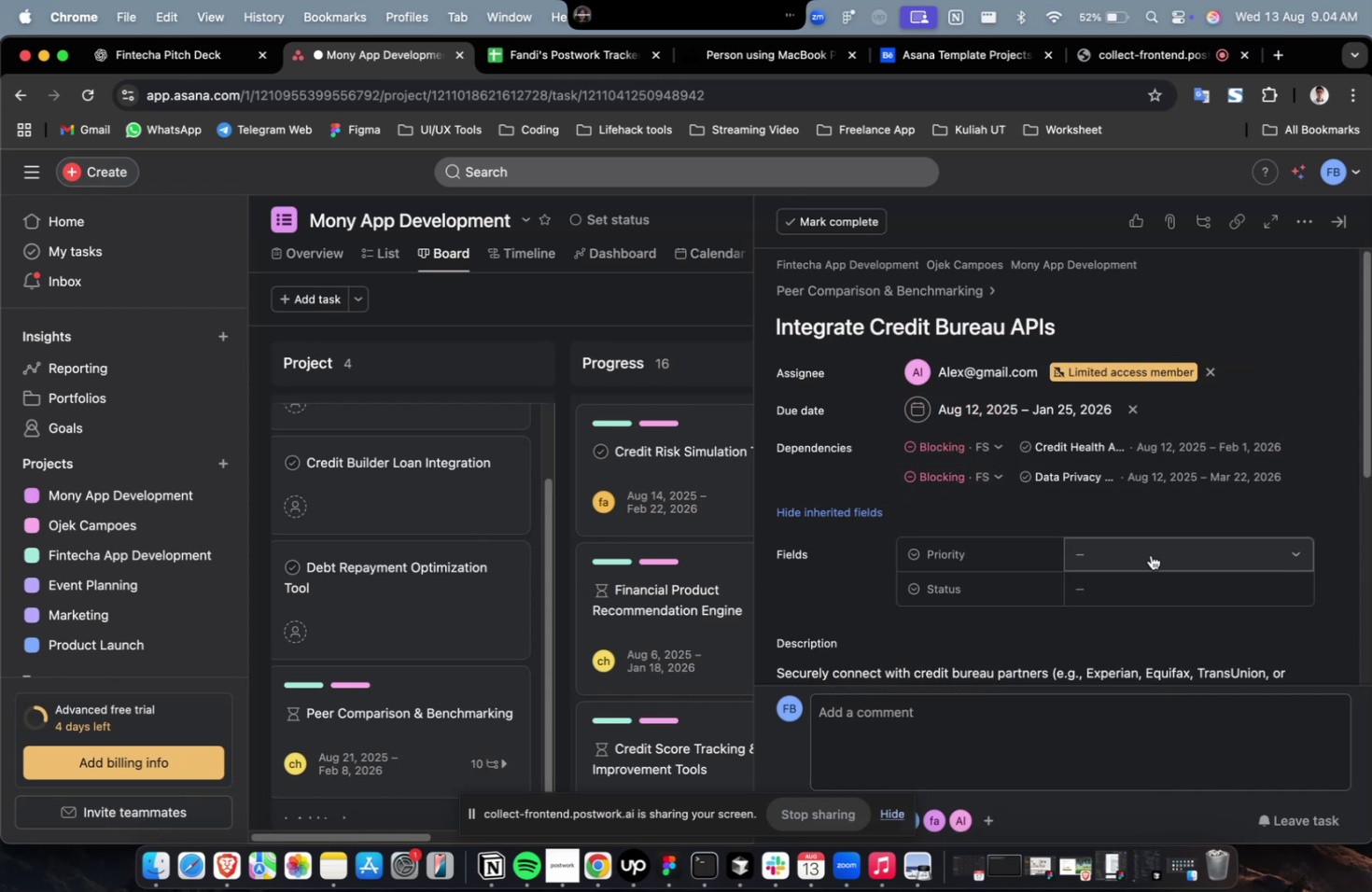 
triple_click([1150, 554])
 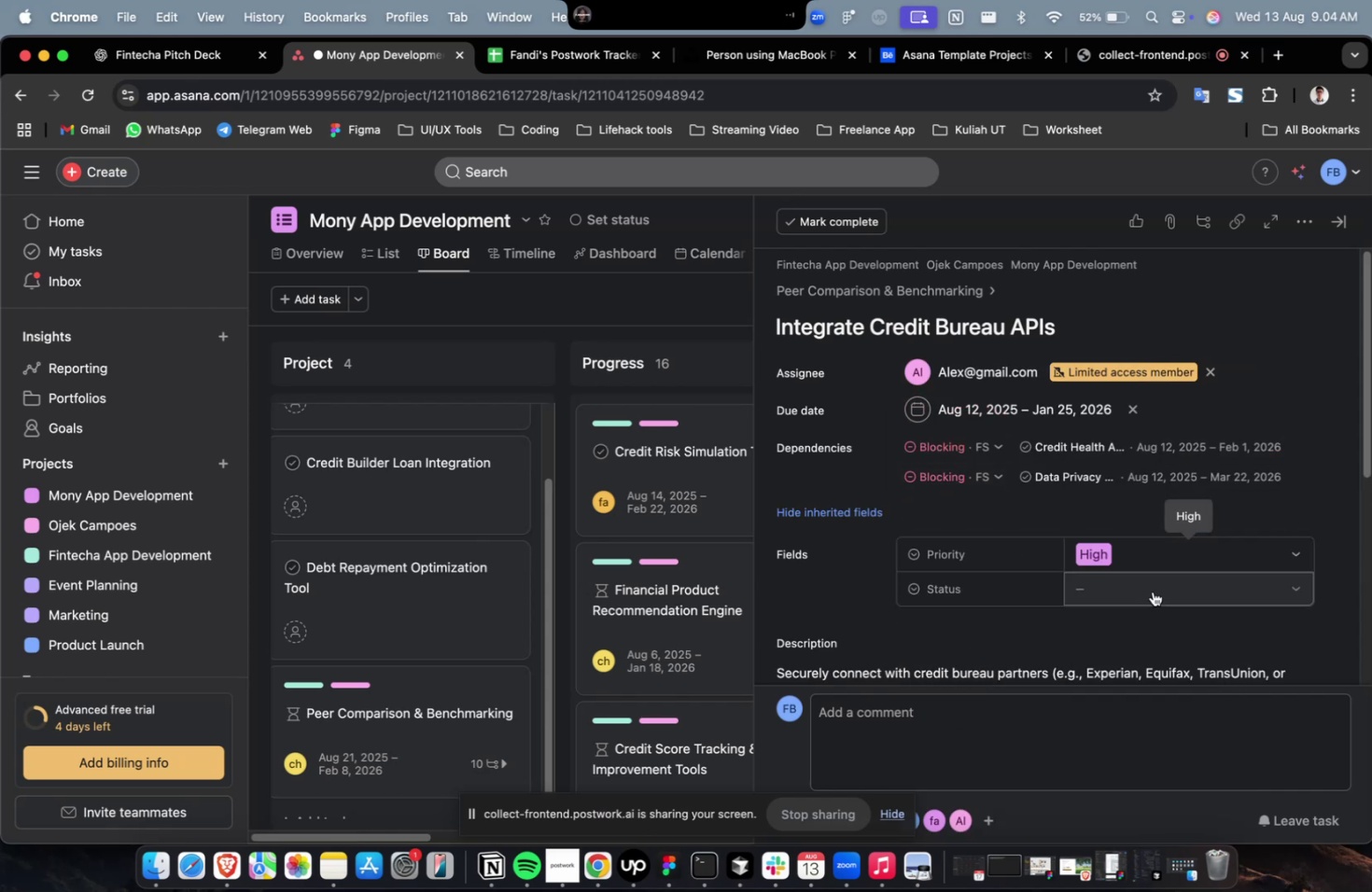 
triple_click([1152, 591])
 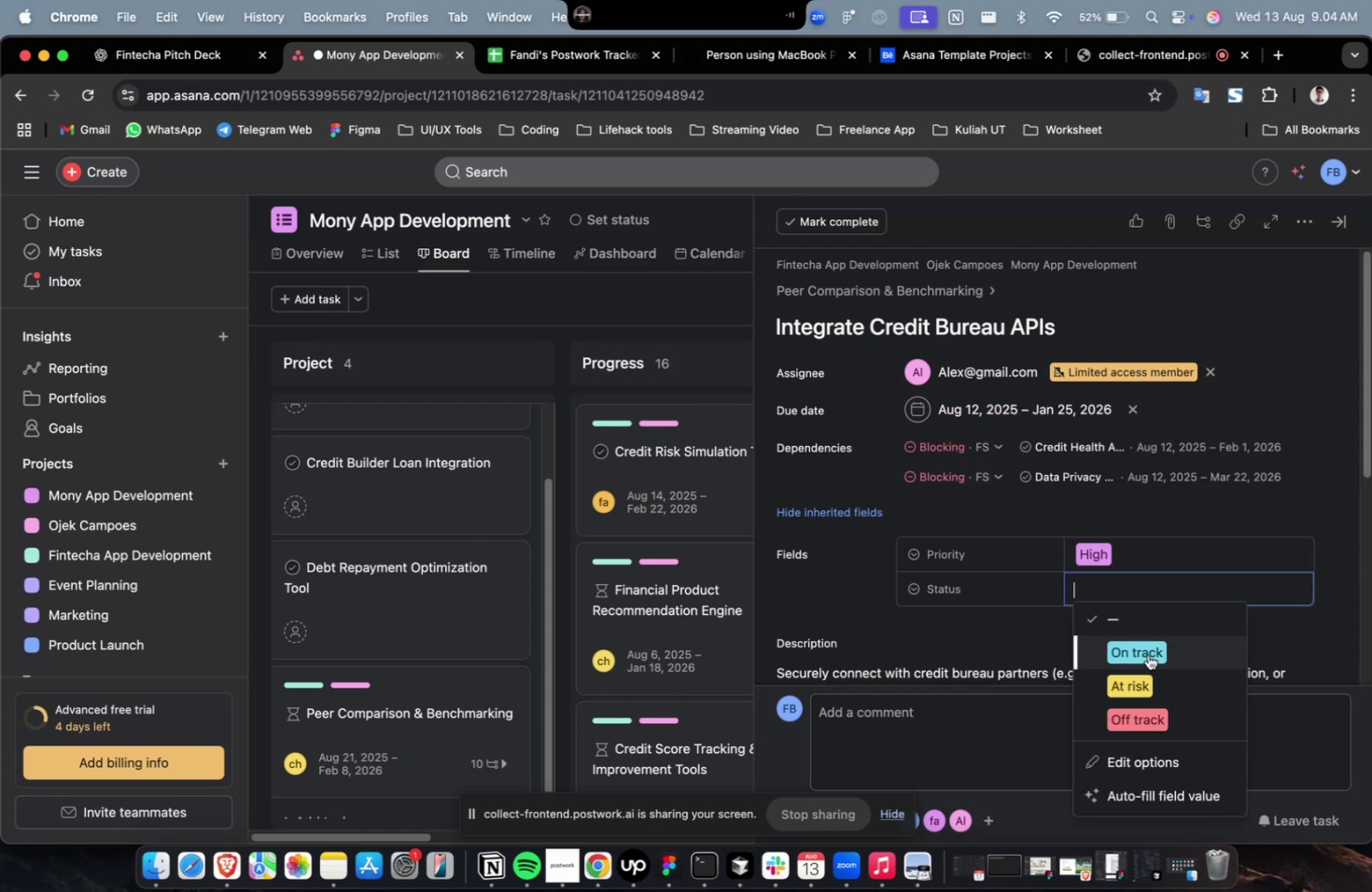 
triple_click([1147, 654])
 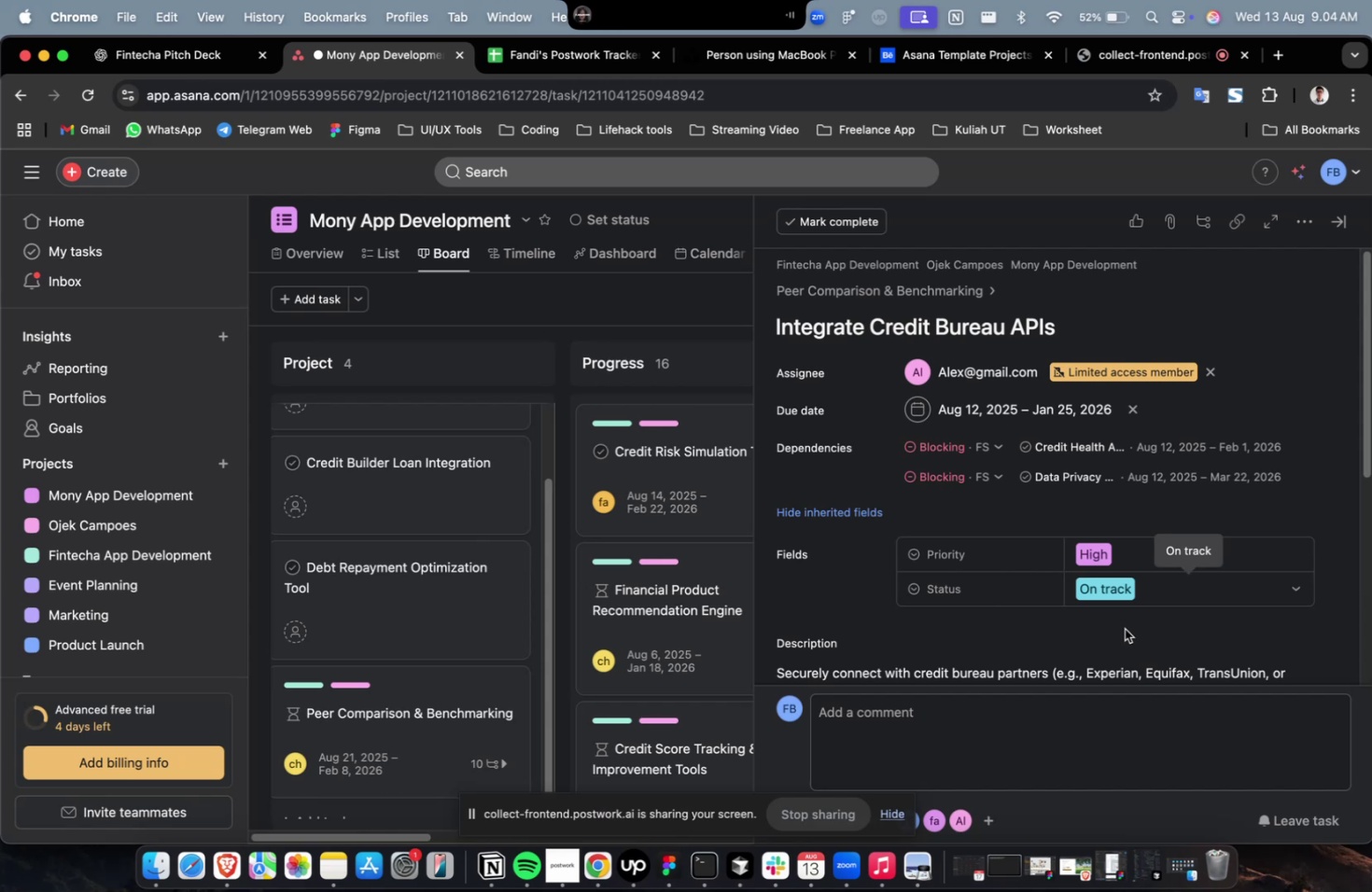 
scroll: coordinate [484, 681], scroll_direction: down, amount: 29.0
 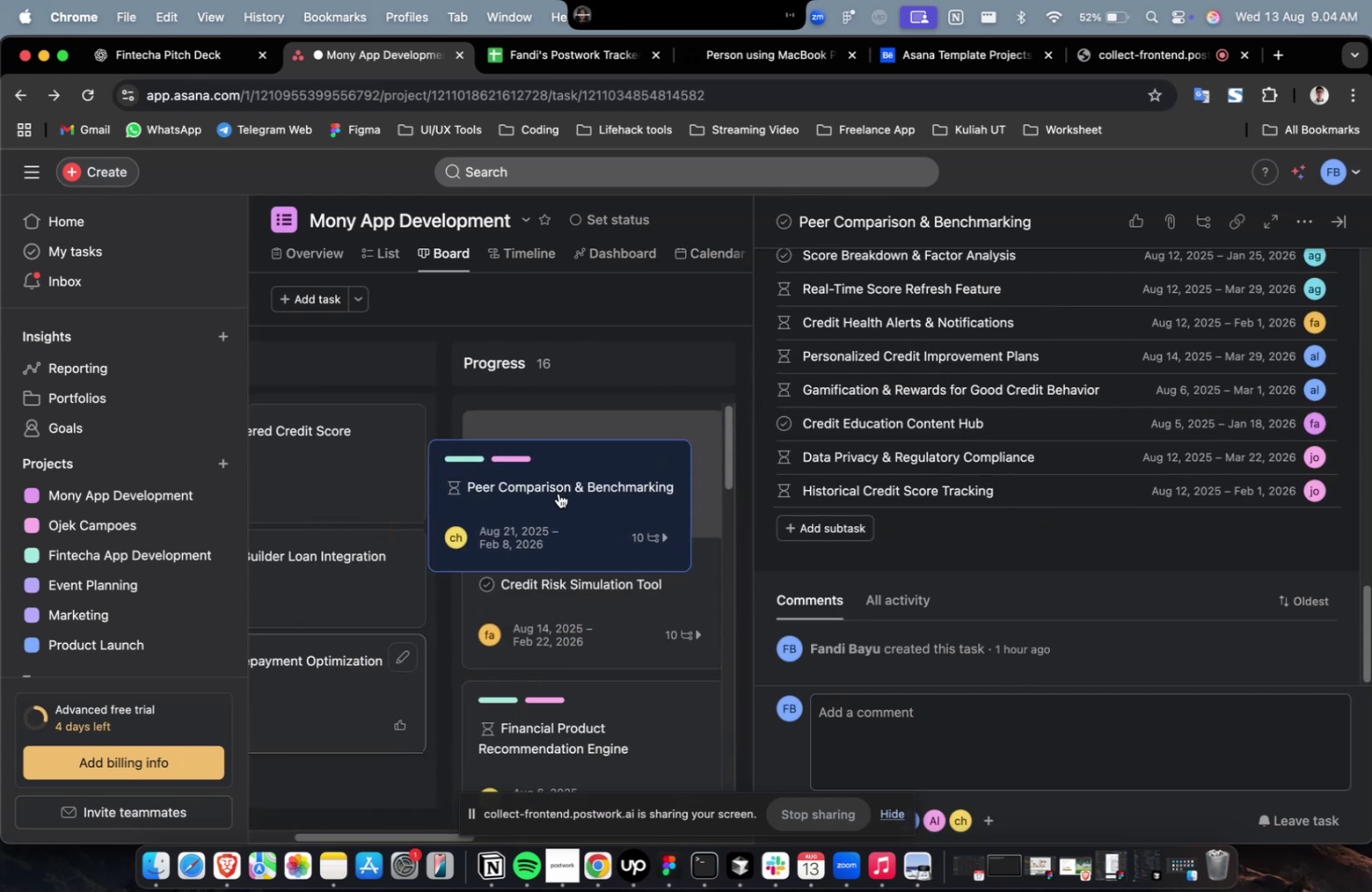 
left_click([367, 645])
 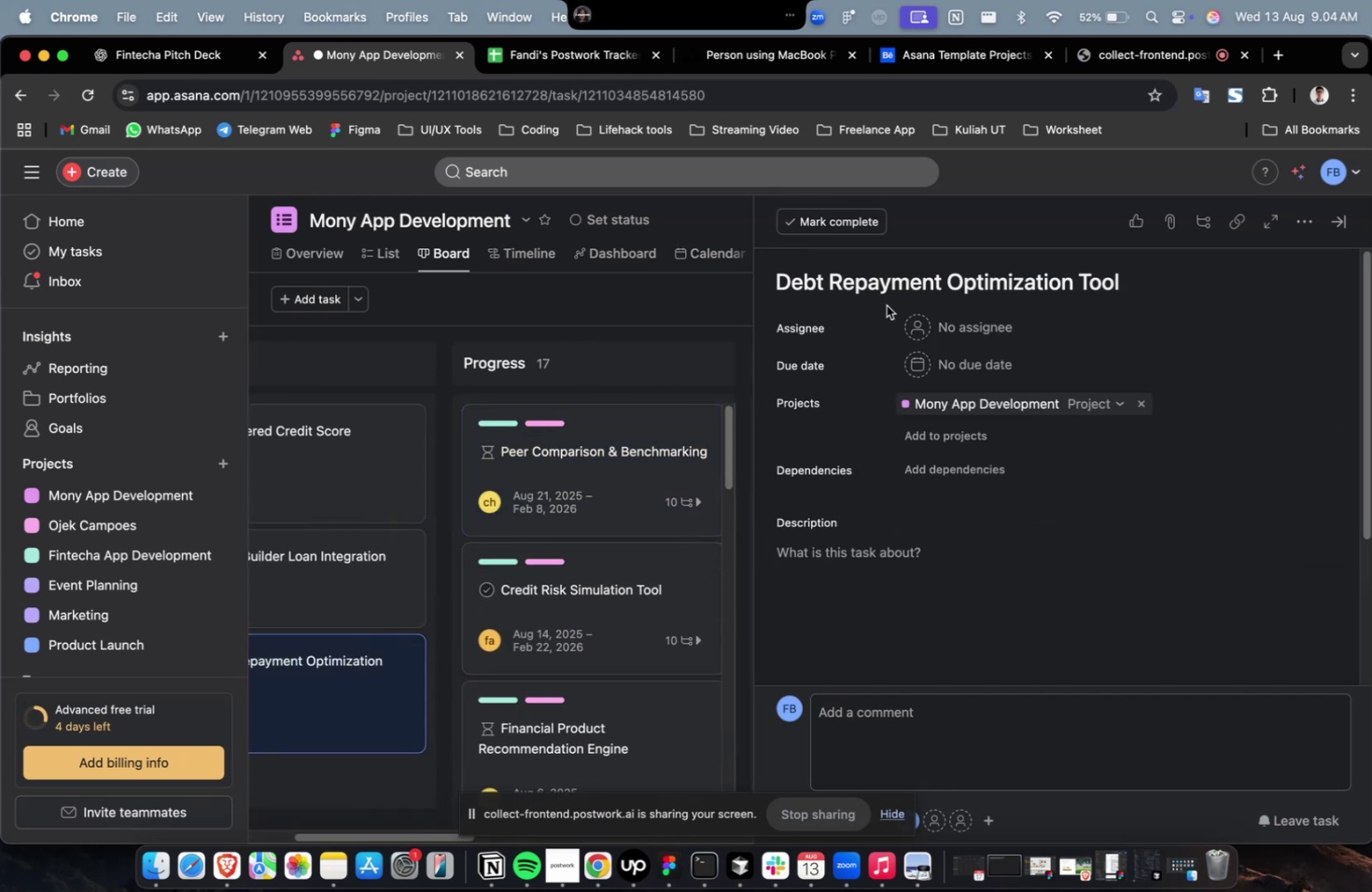 
double_click([886, 305])
 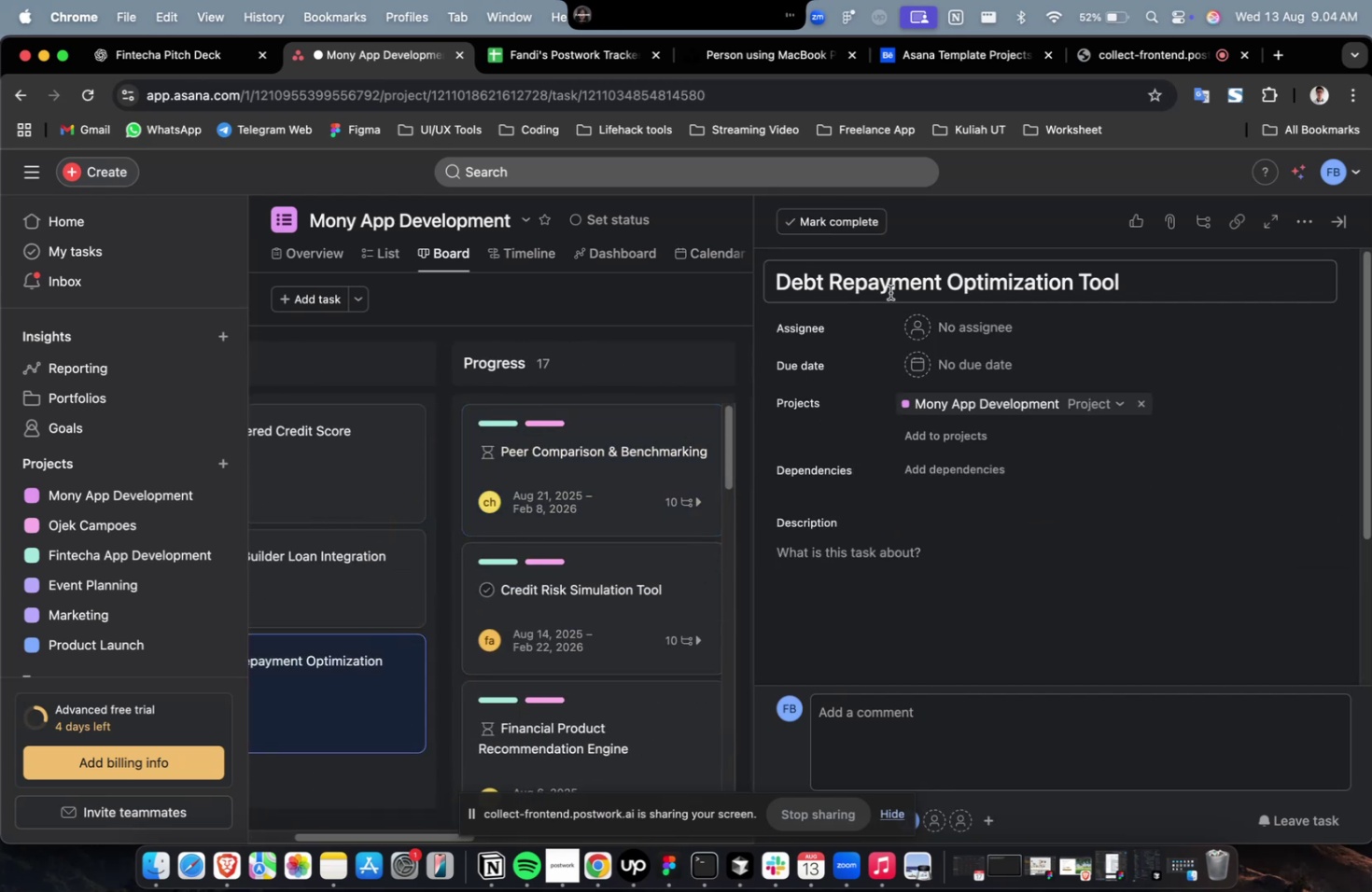 
triple_click([889, 291])
 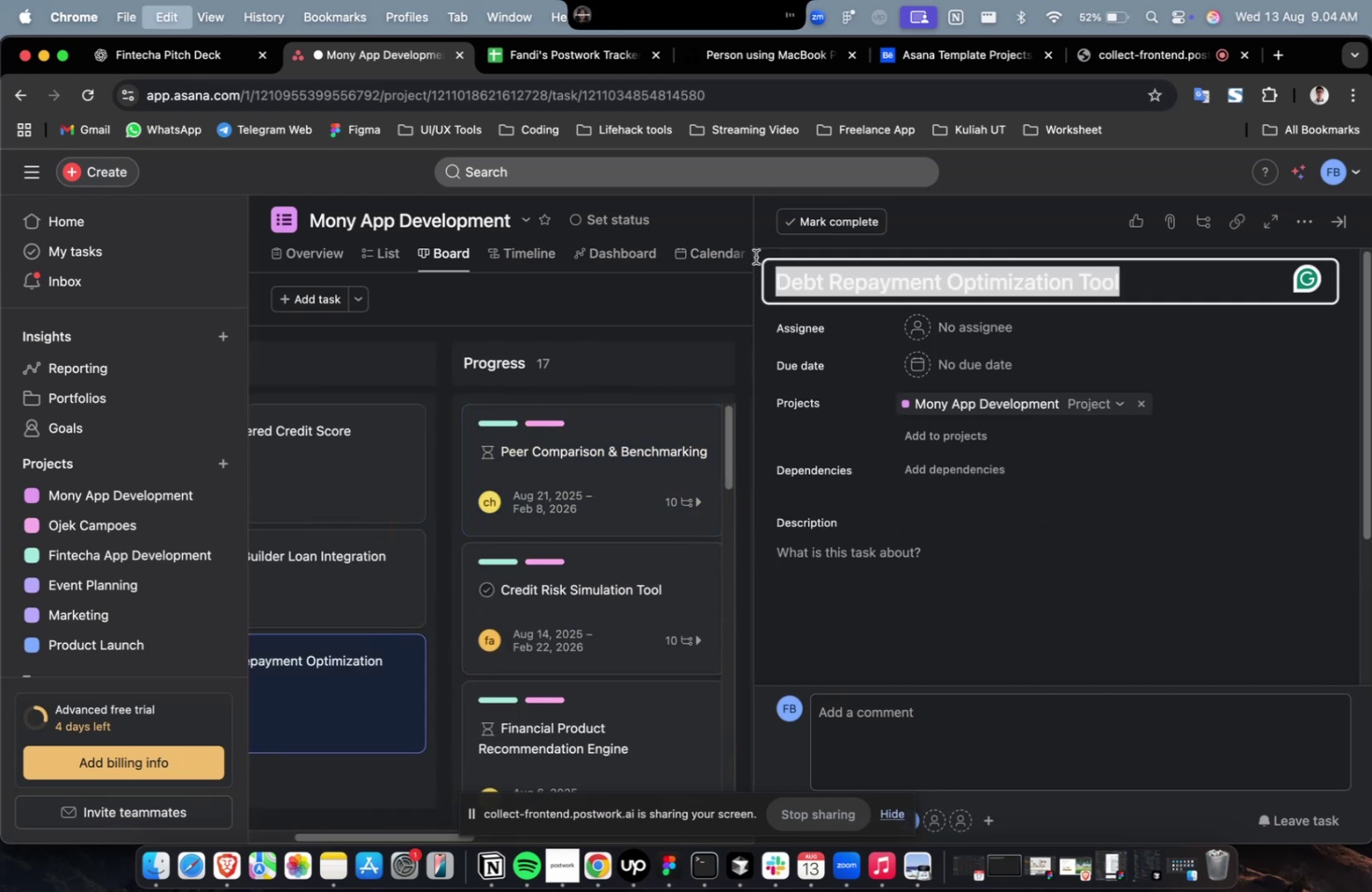 
key(Meta+A)
 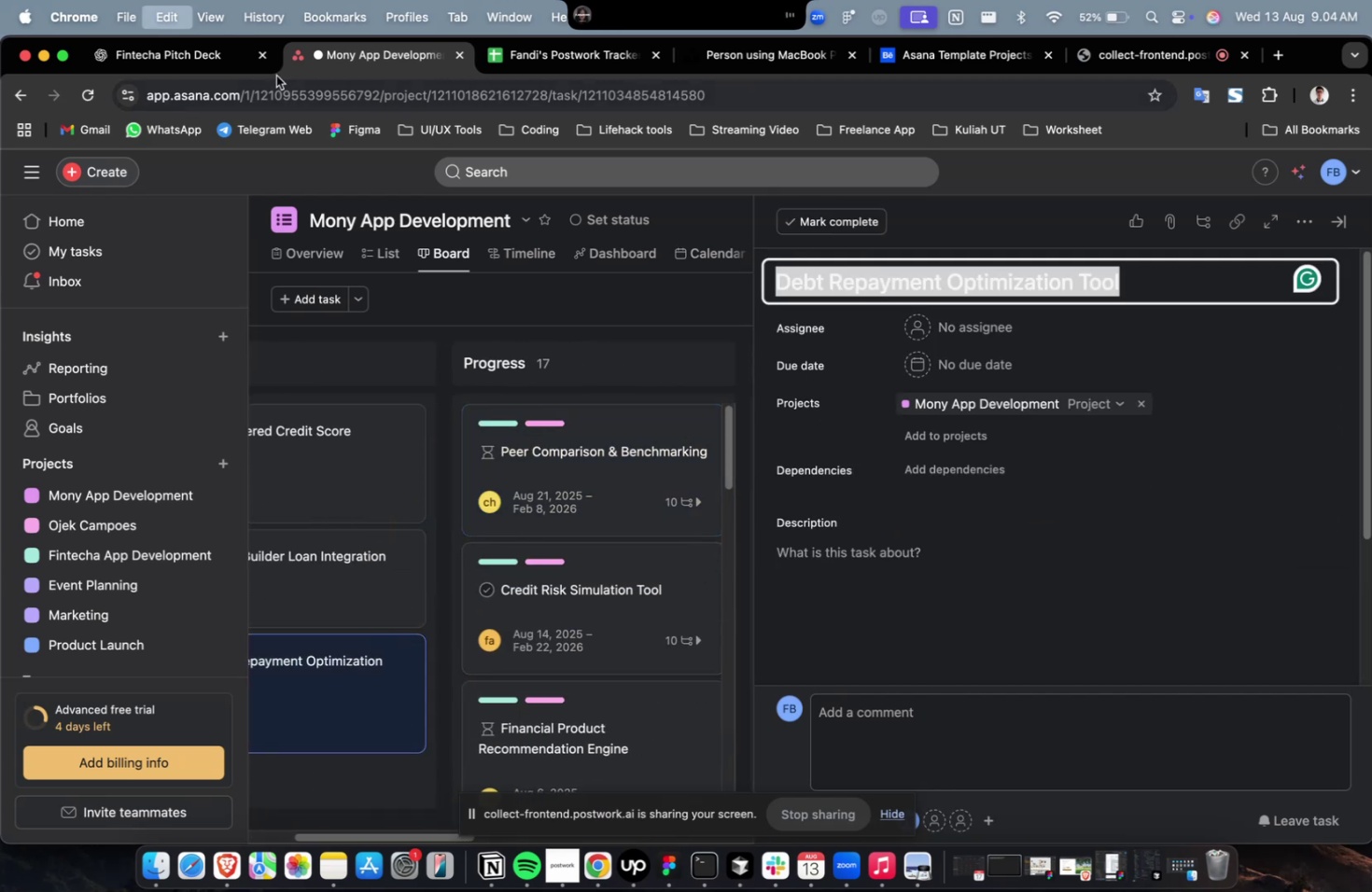 
key(Meta+C)
 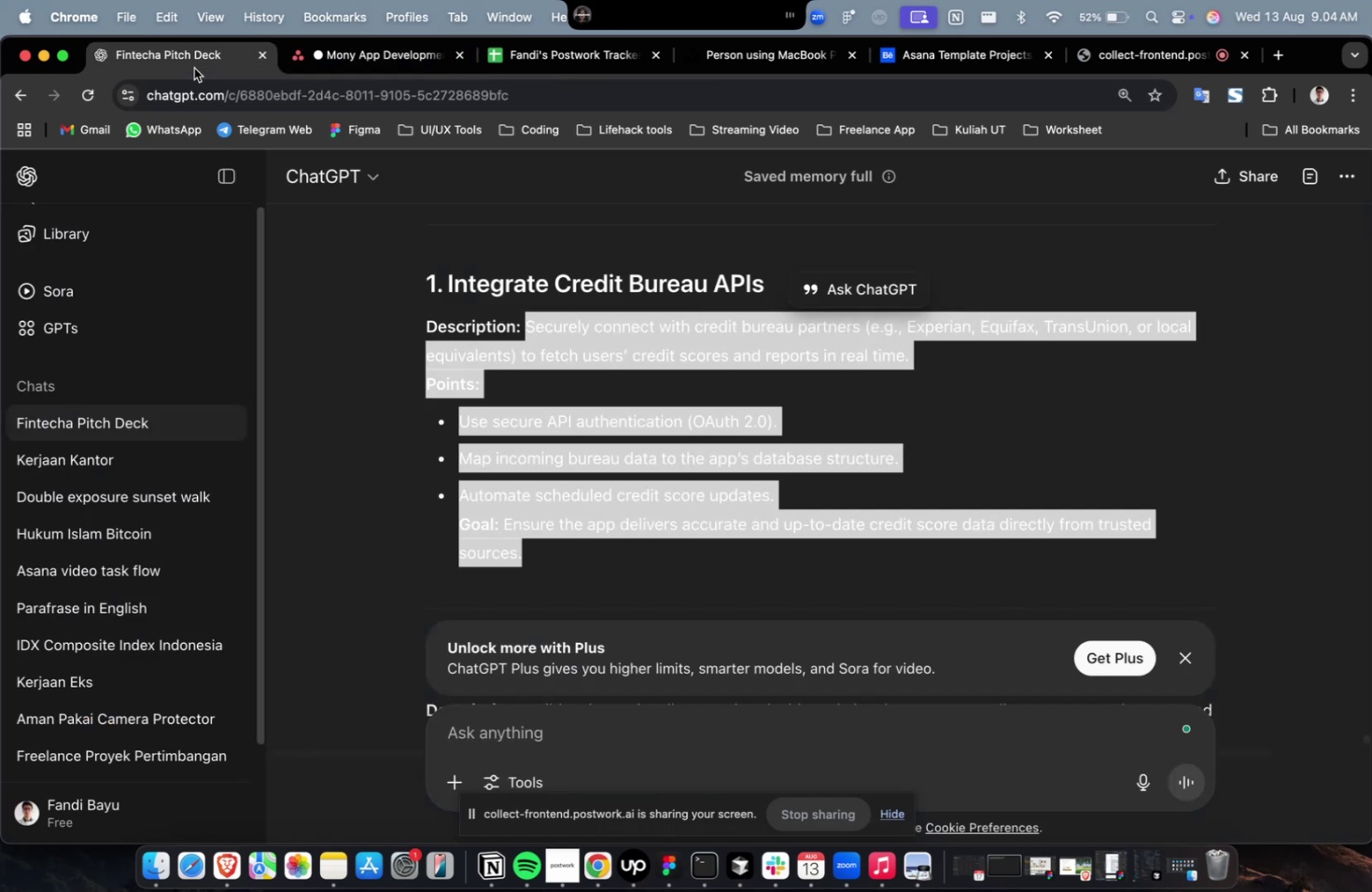 
triple_click([194, 68])
 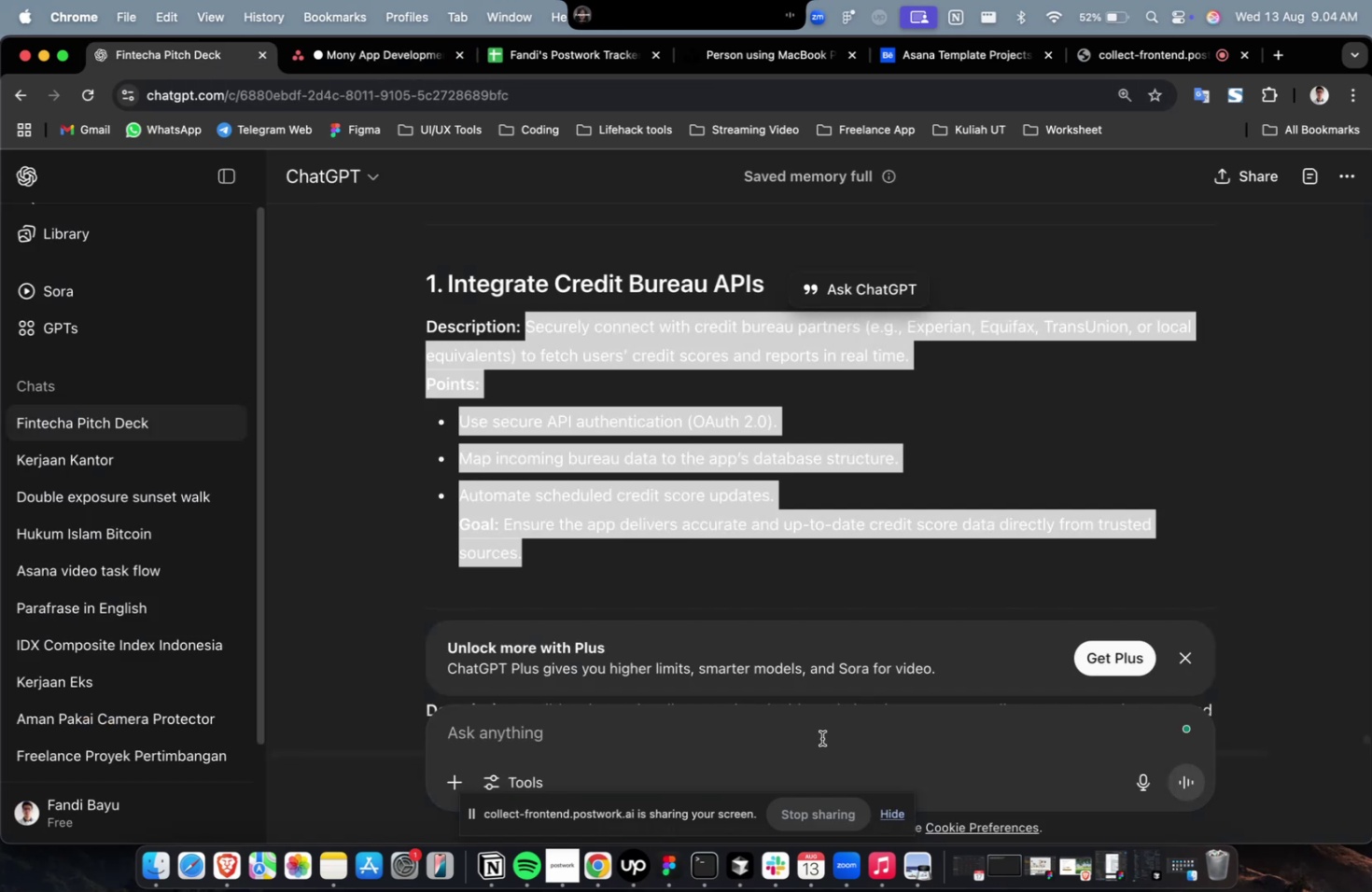 
left_click([821, 737])
 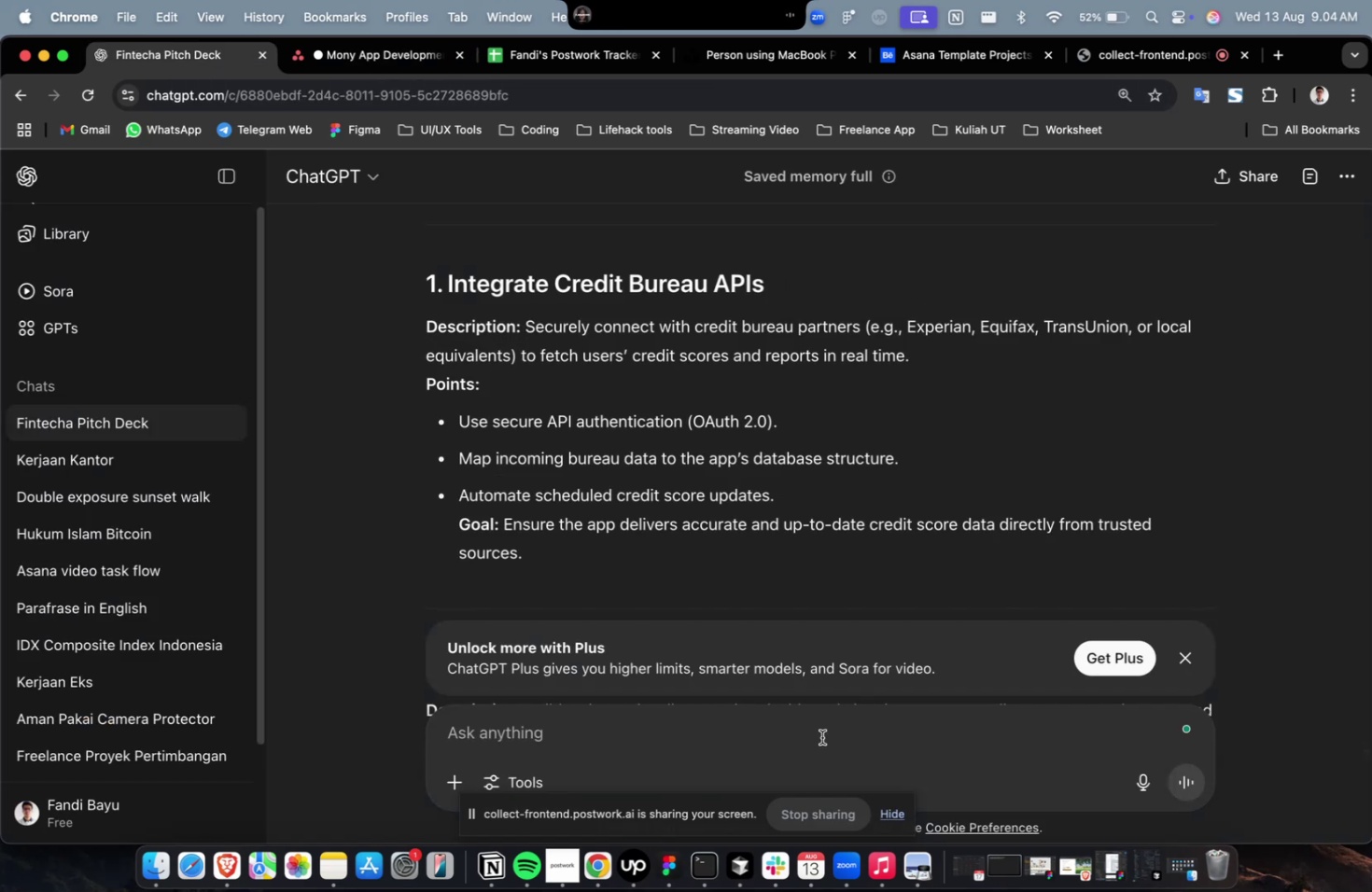 
type(please d)
key(Backspace)
type(create detailed about this main task )
 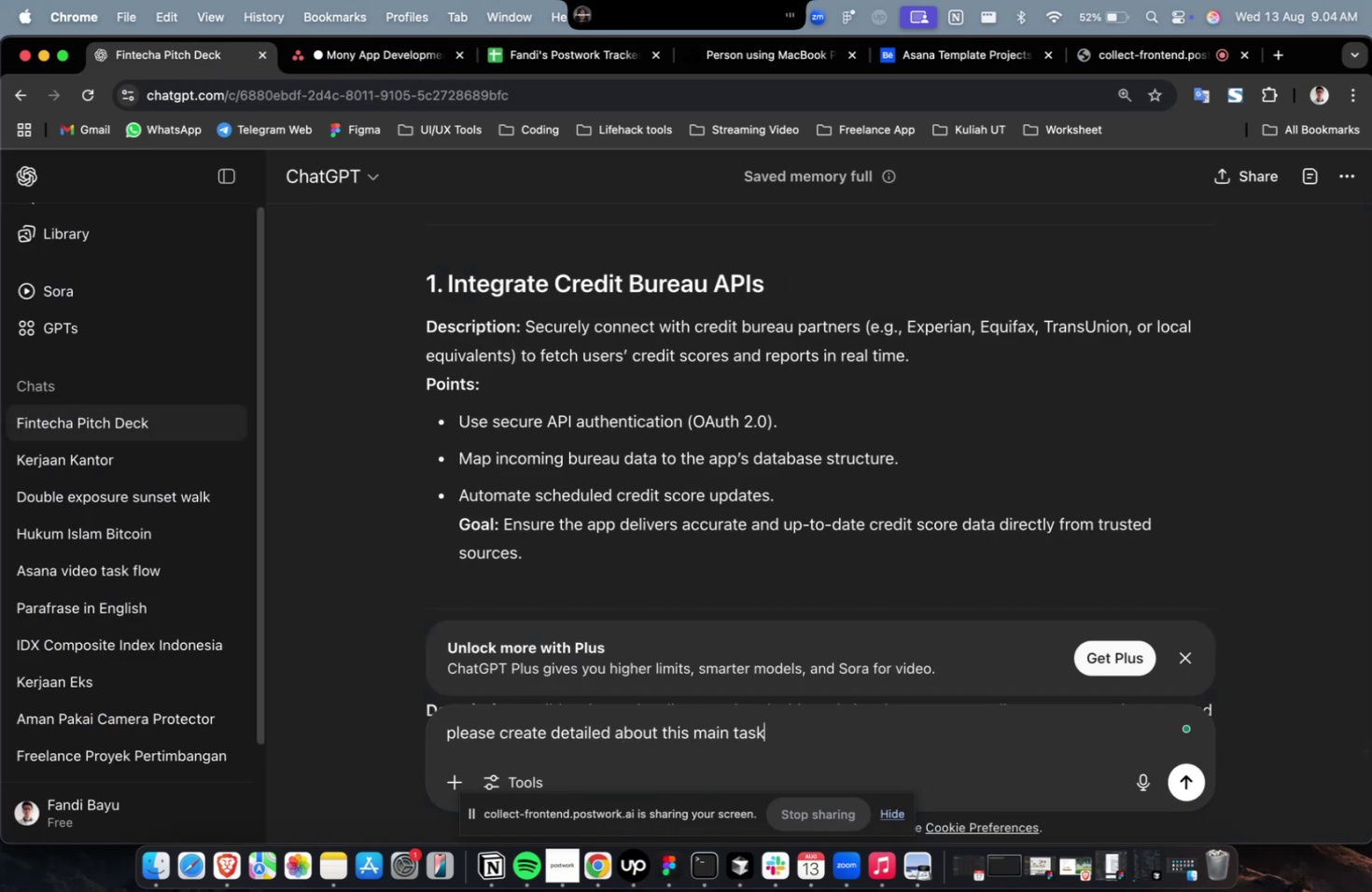 
key(Meta+CommandLeft)
 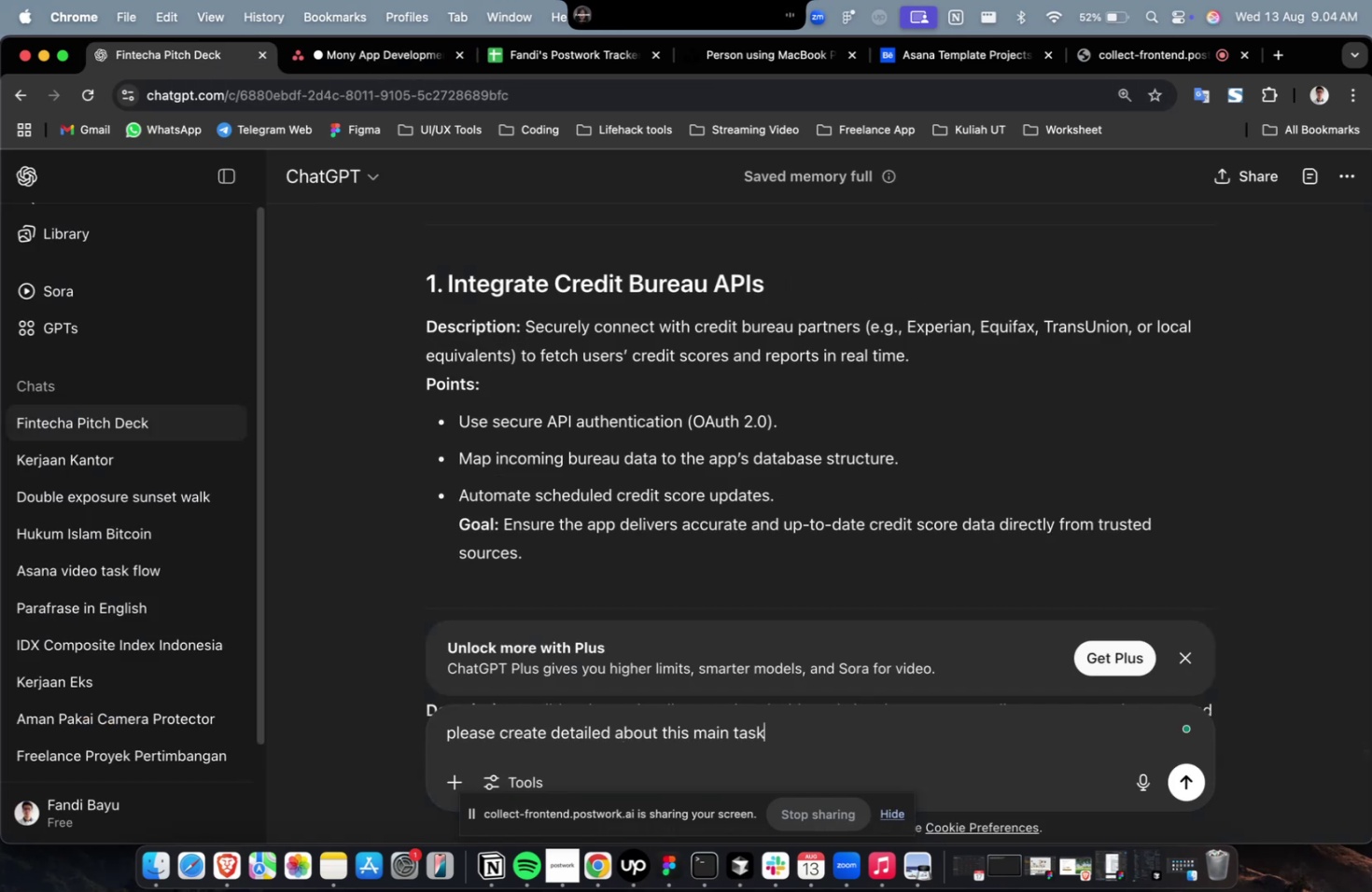 
key(Meta+V)
 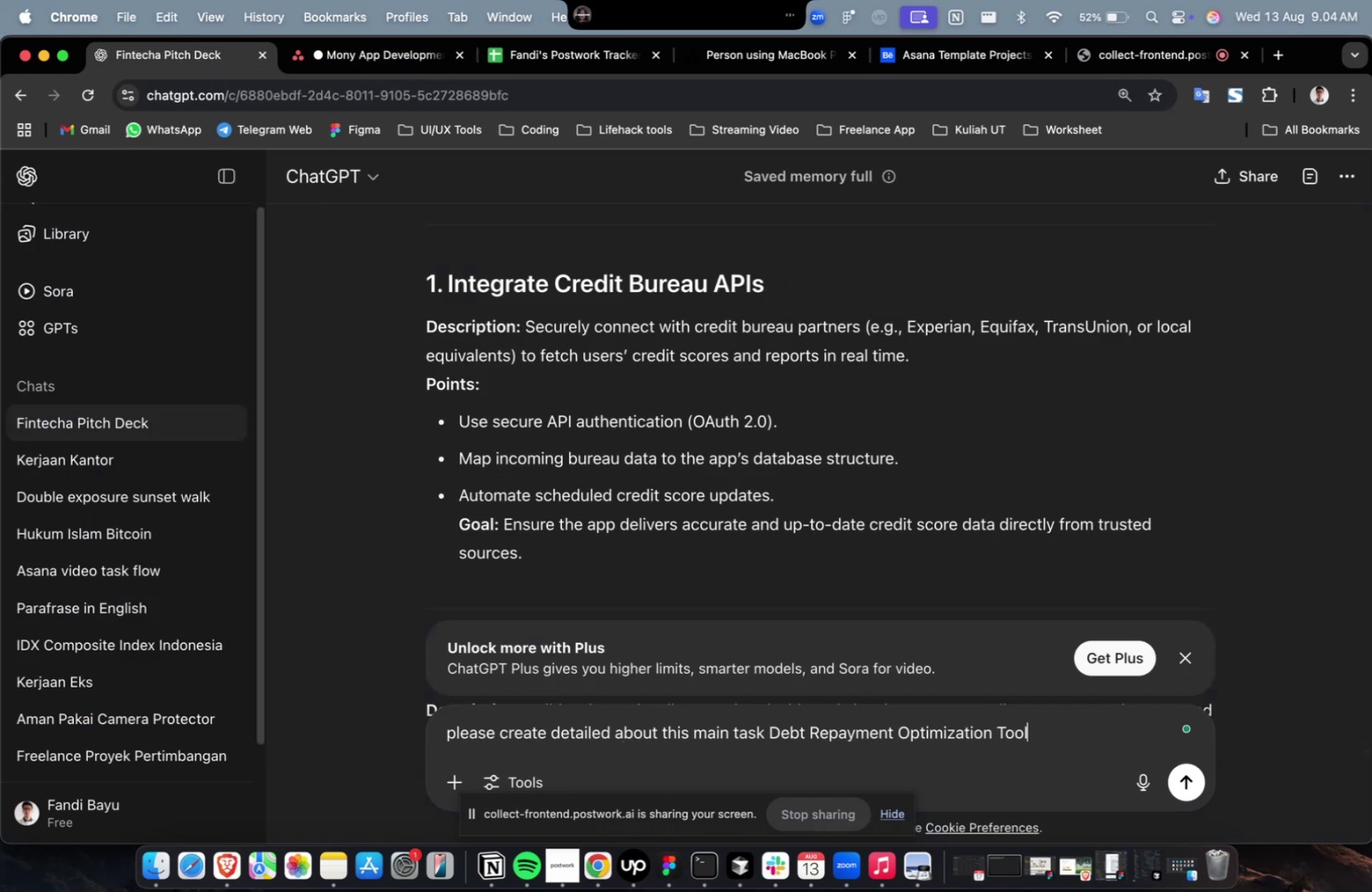 
key(Enter)
 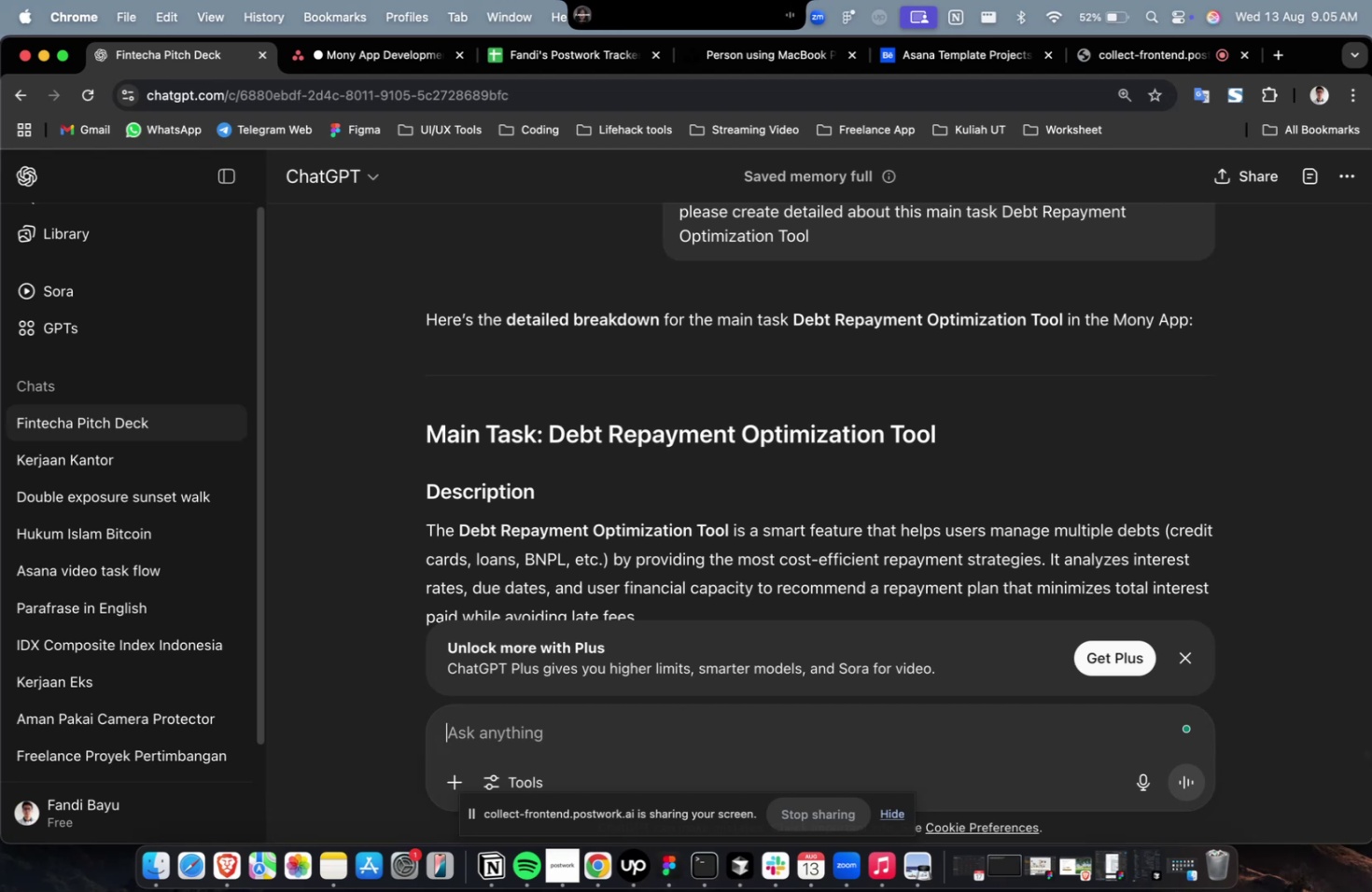 
wait(73.78)
 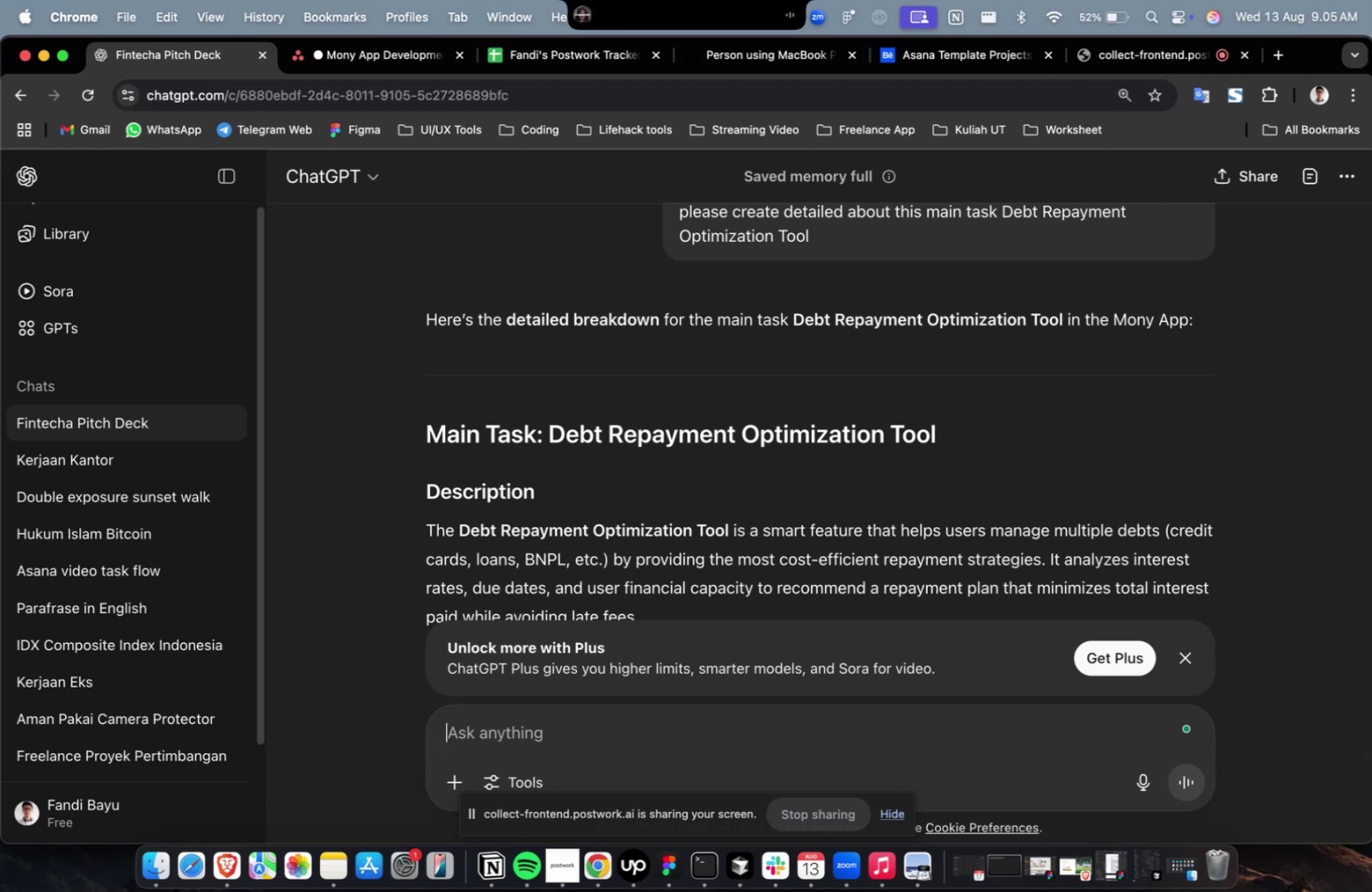 
scroll: coordinate [881, 581], scroll_direction: down, amount: 25.0
 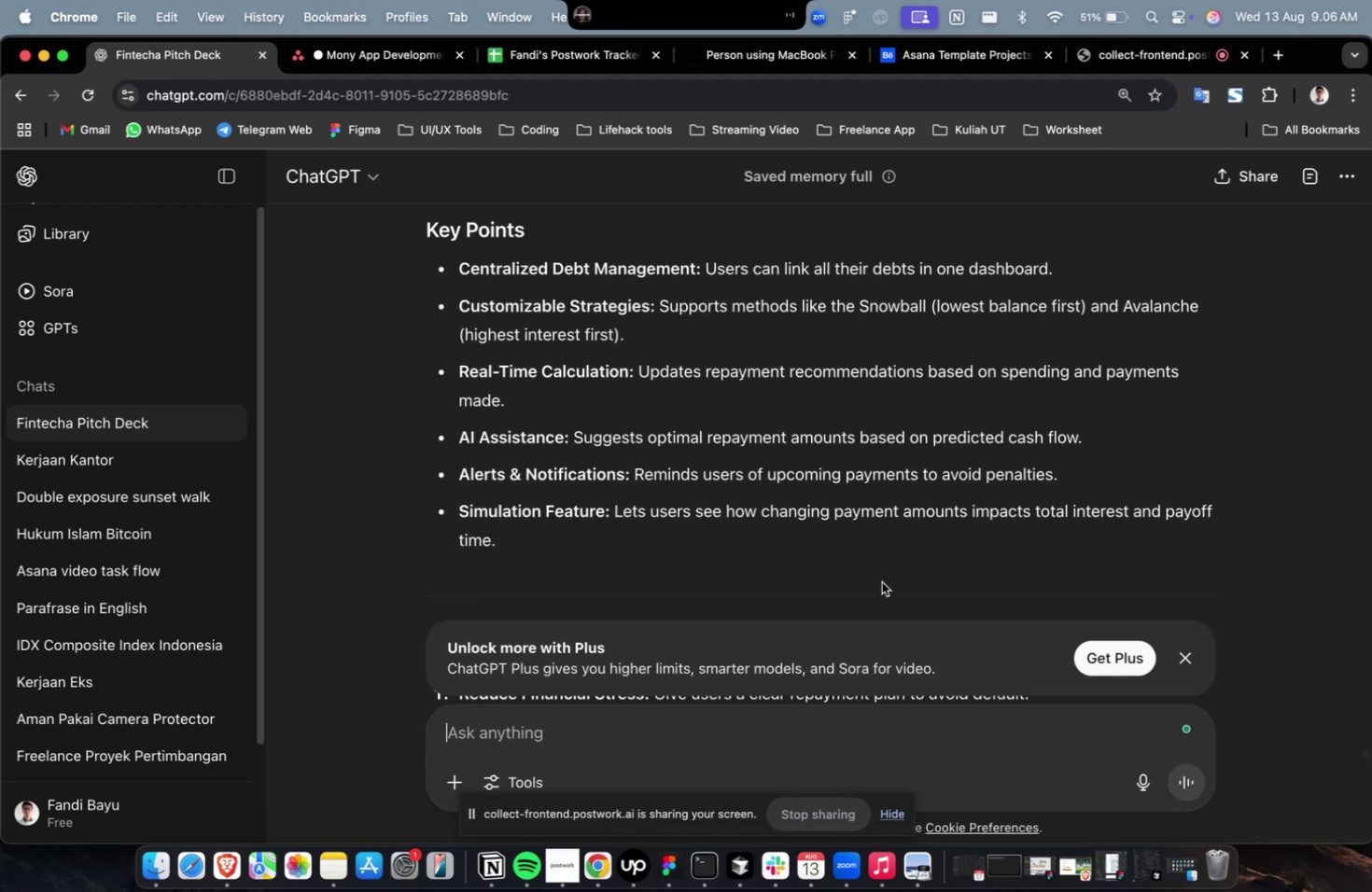 
scroll: coordinate [881, 581], scroll_direction: down, amount: 11.0
 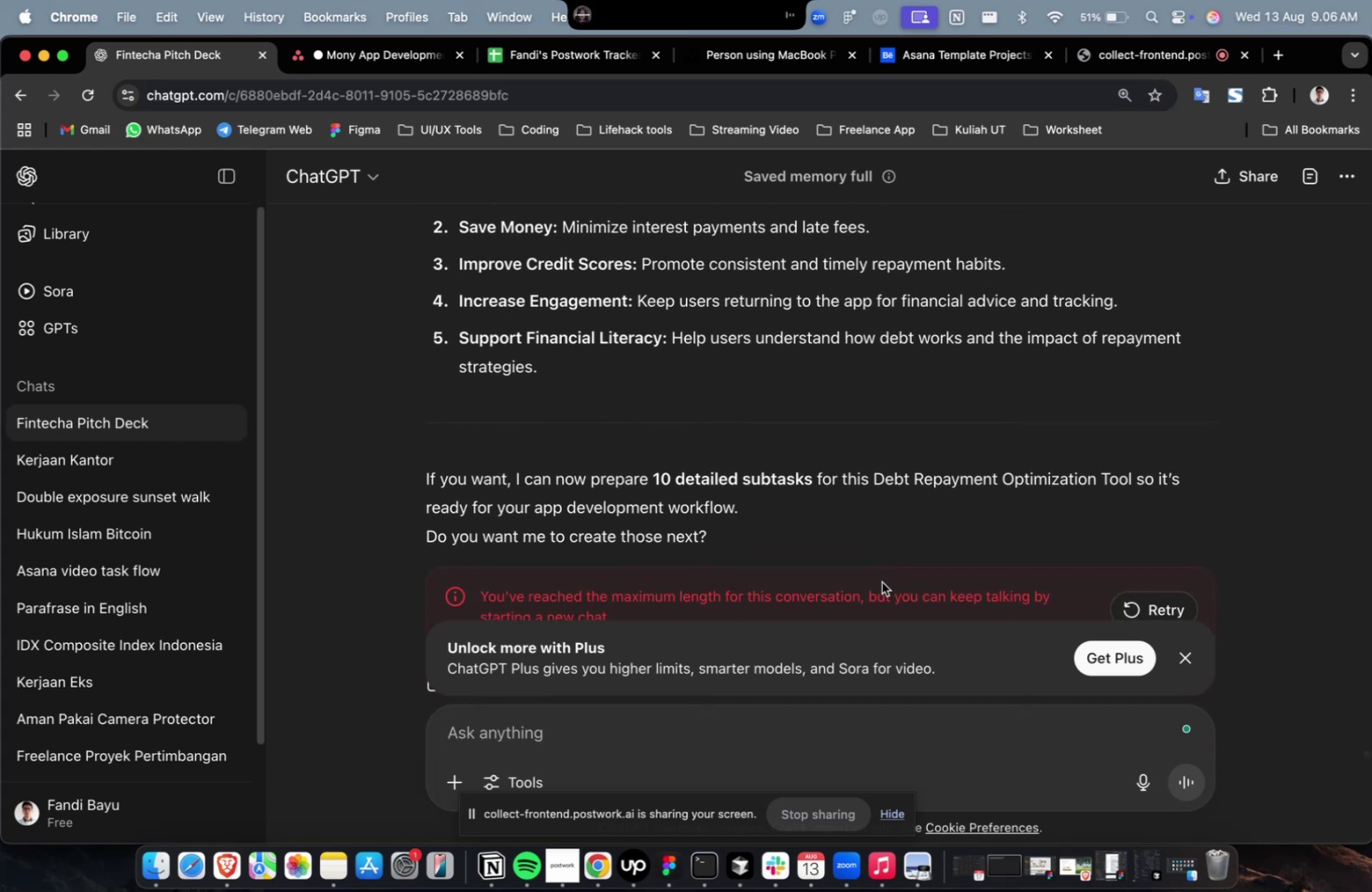 
wait(6.32)
 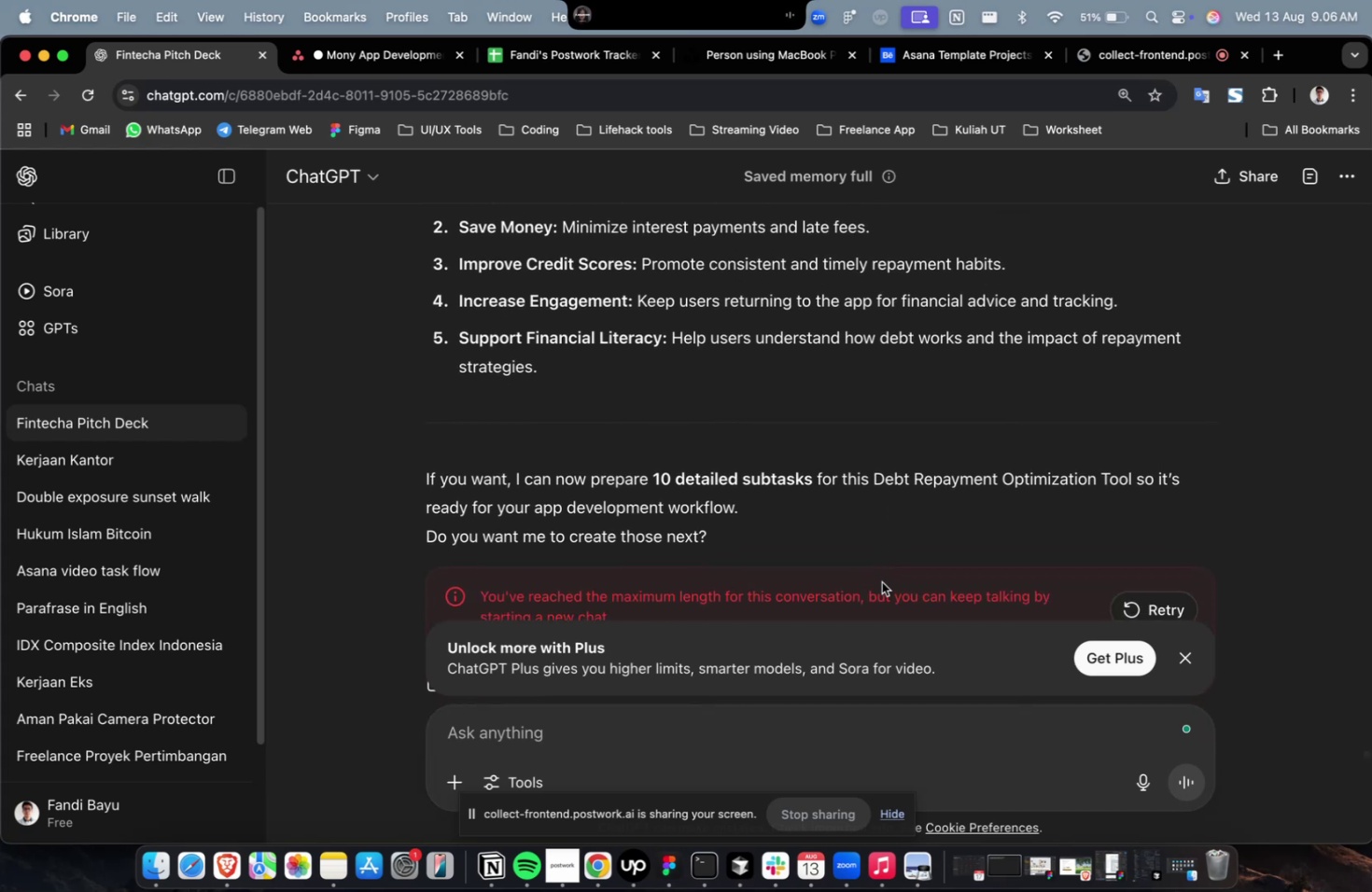 
scroll: coordinate [881, 581], scroll_direction: down, amount: 6.0
 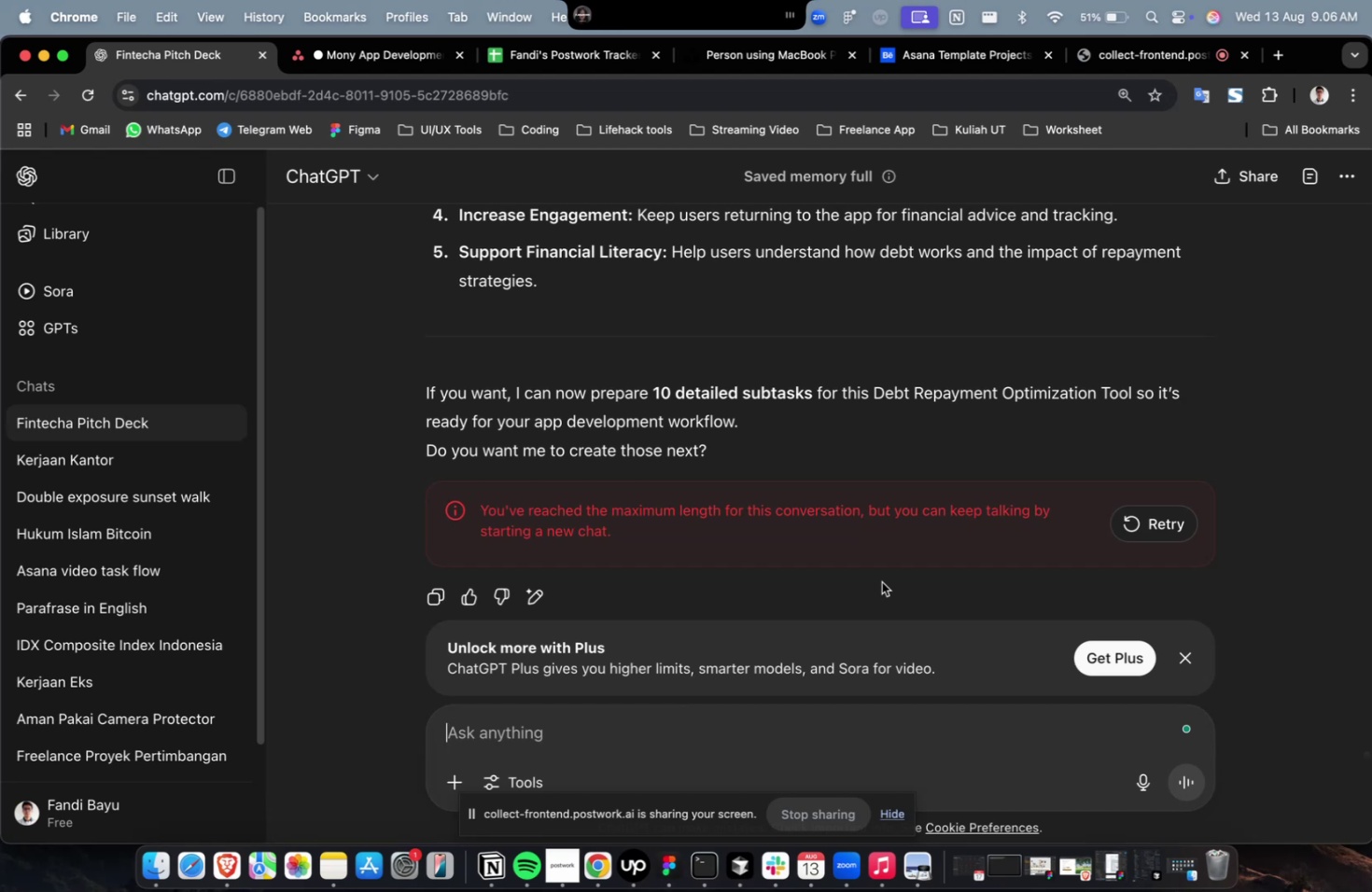 
scroll: coordinate [881, 581], scroll_direction: up, amount: 2.0
 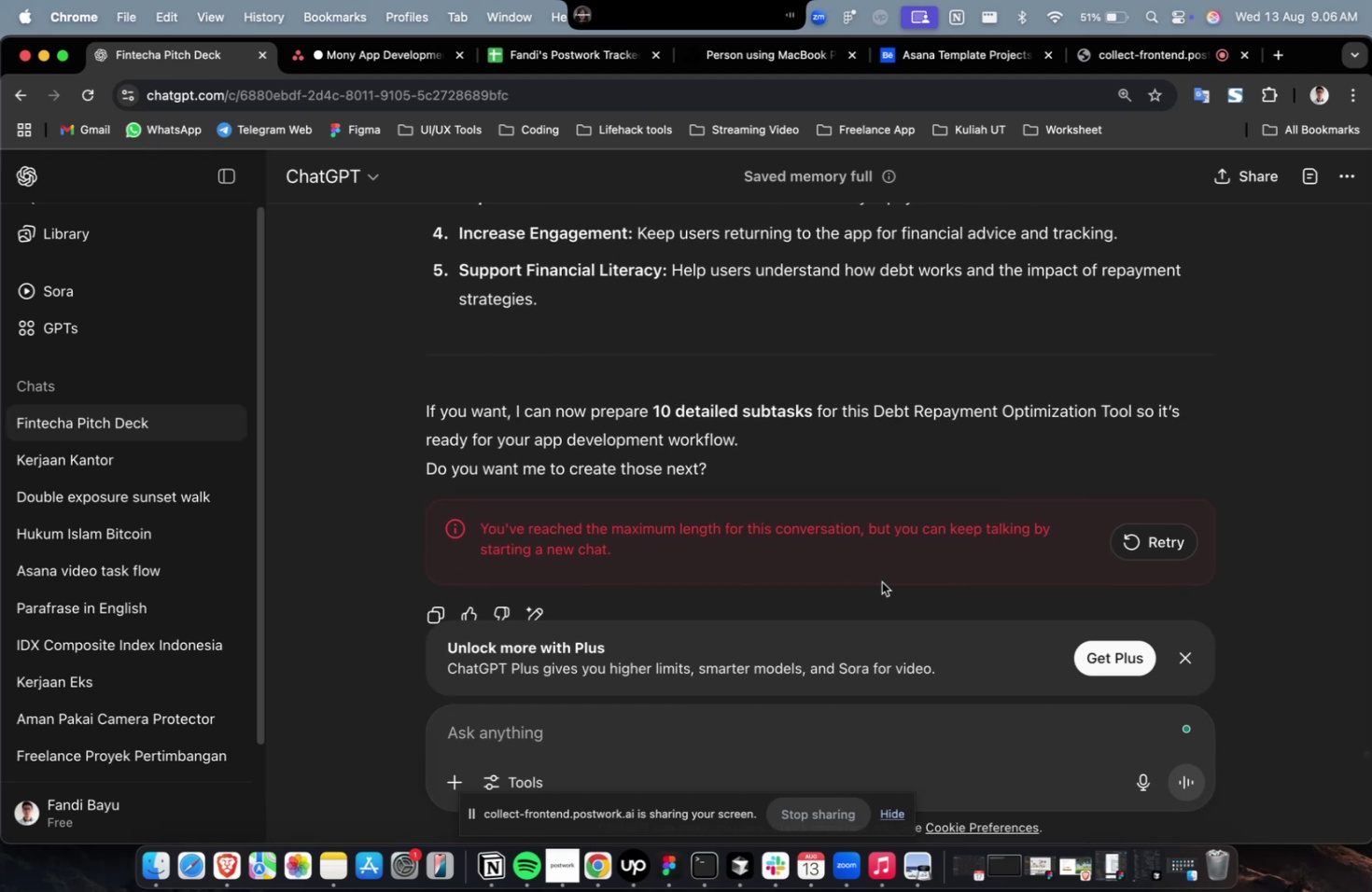 
scroll: coordinate [881, 581], scroll_direction: down, amount: 2.0
 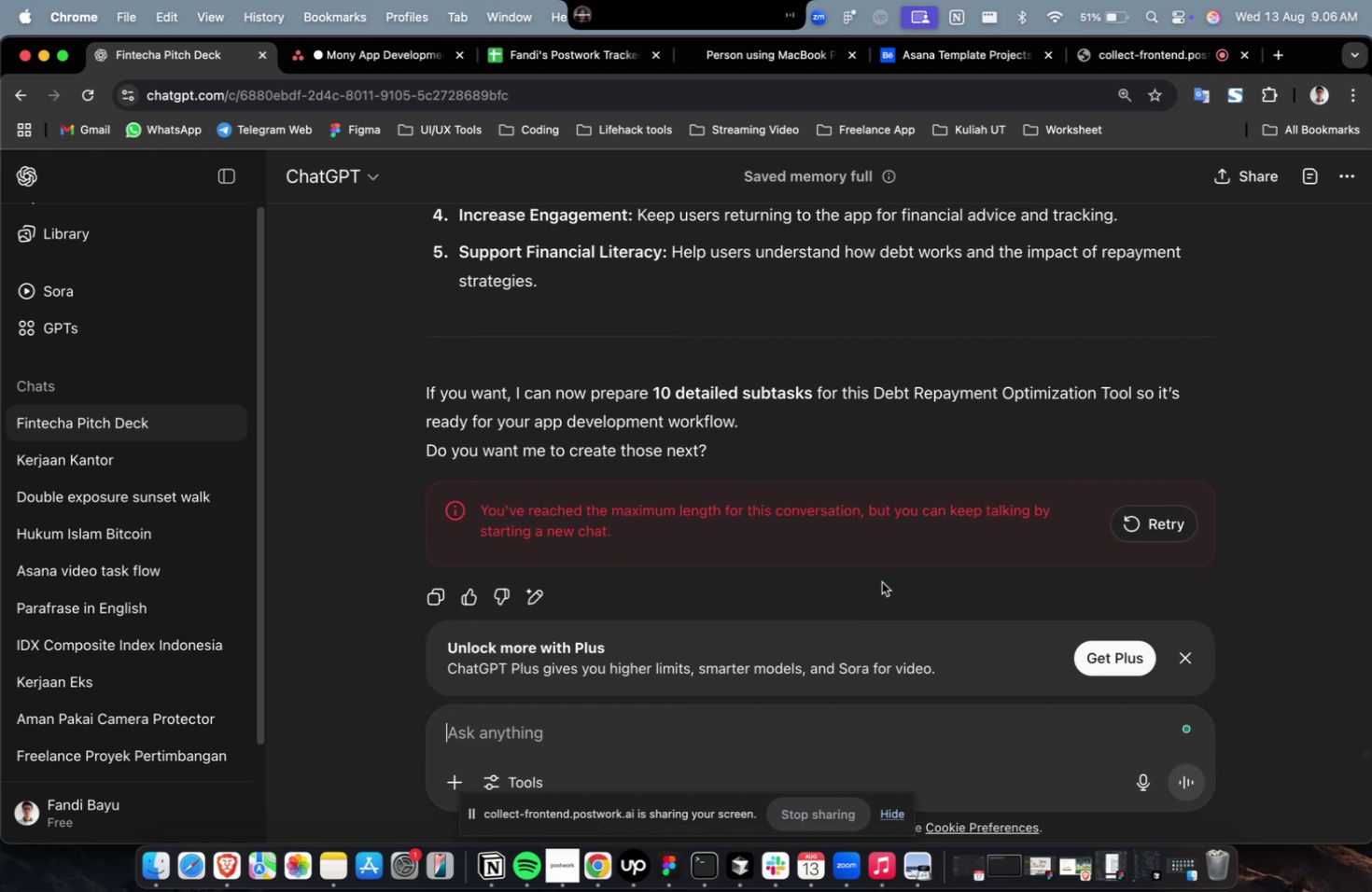 
wait(7.72)
 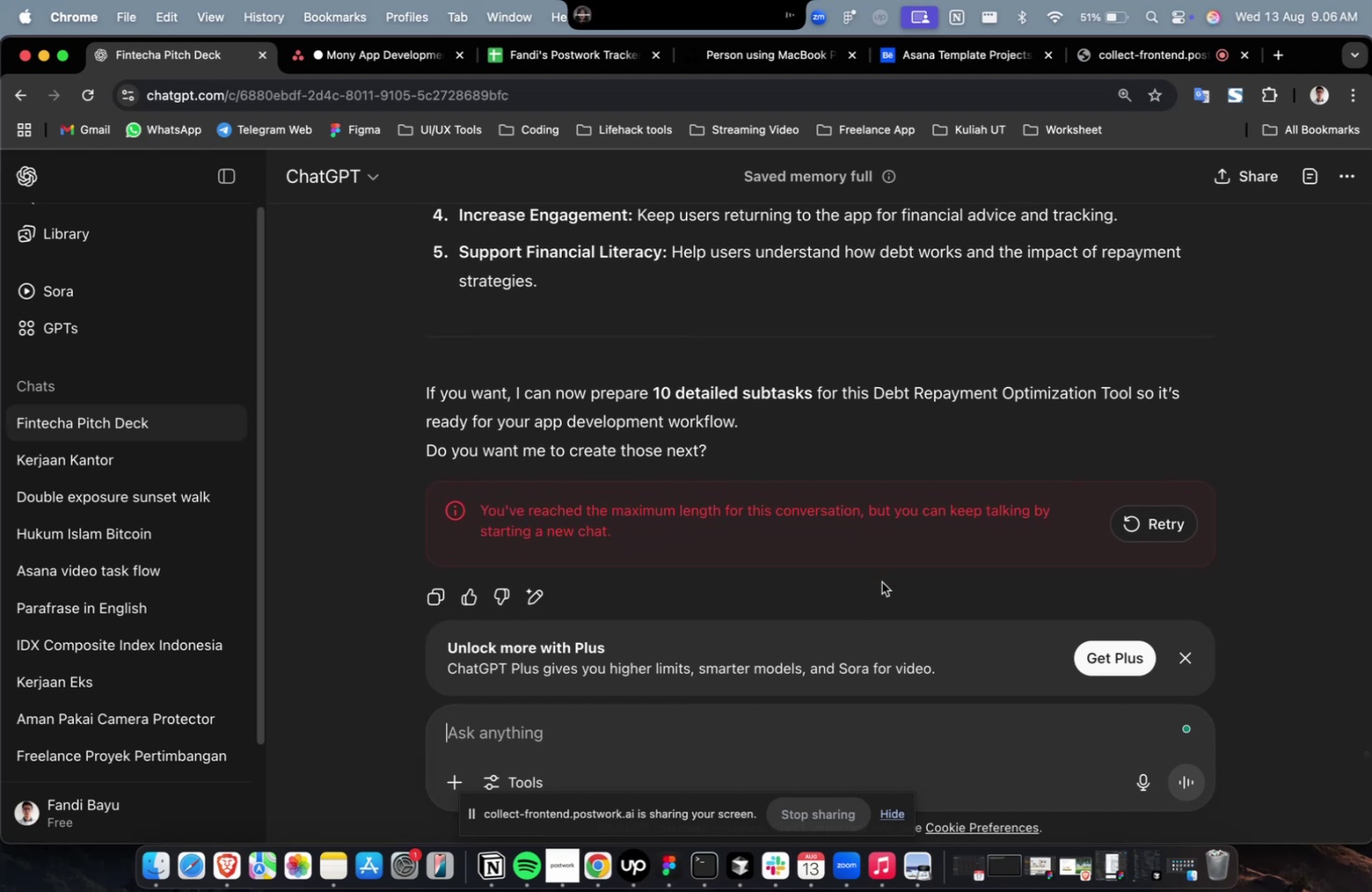 
scroll: coordinate [699, 419], scroll_direction: up, amount: 31.0
 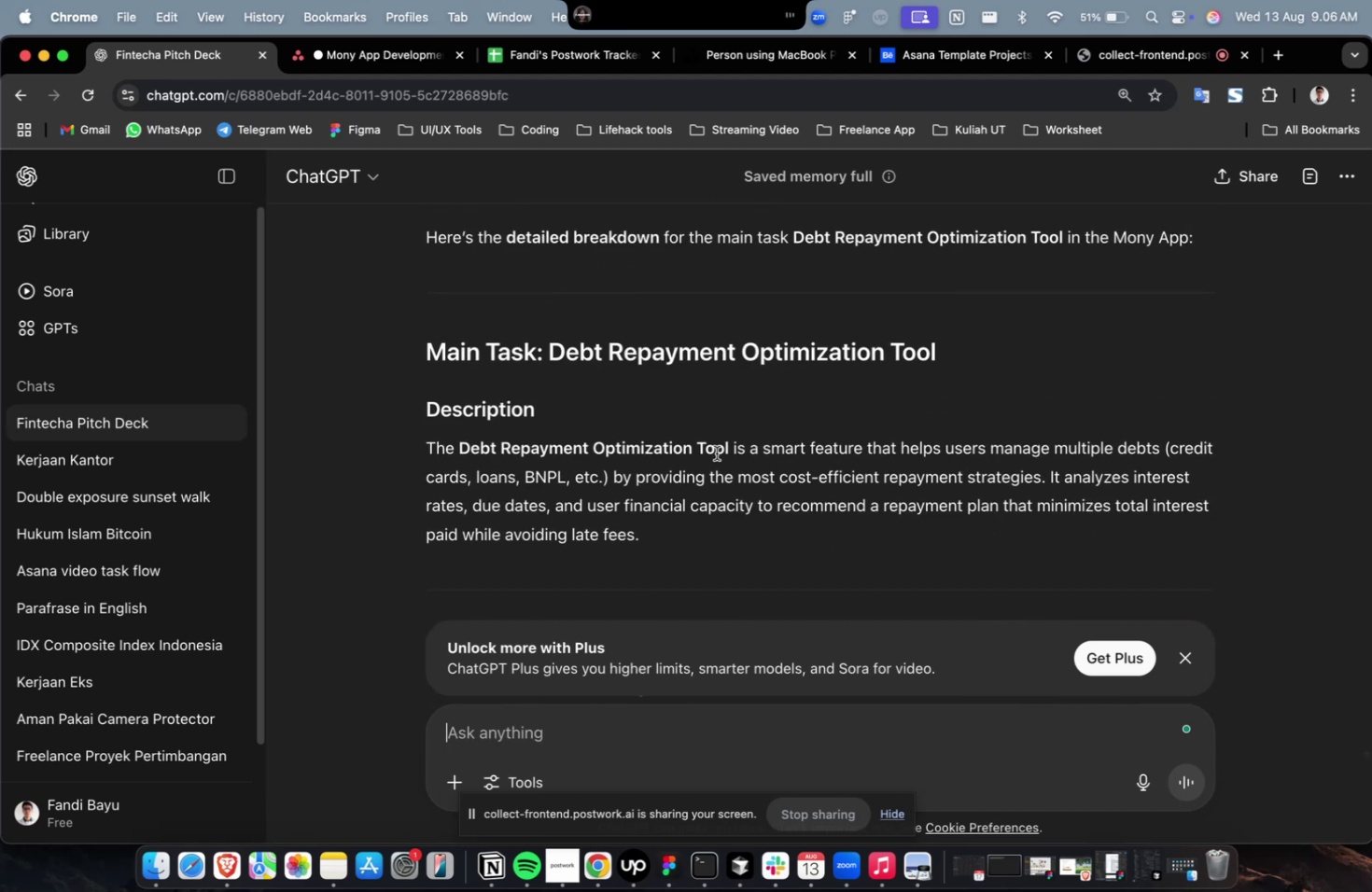 
scroll: coordinate [721, 462], scroll_direction: down, amount: 23.0
 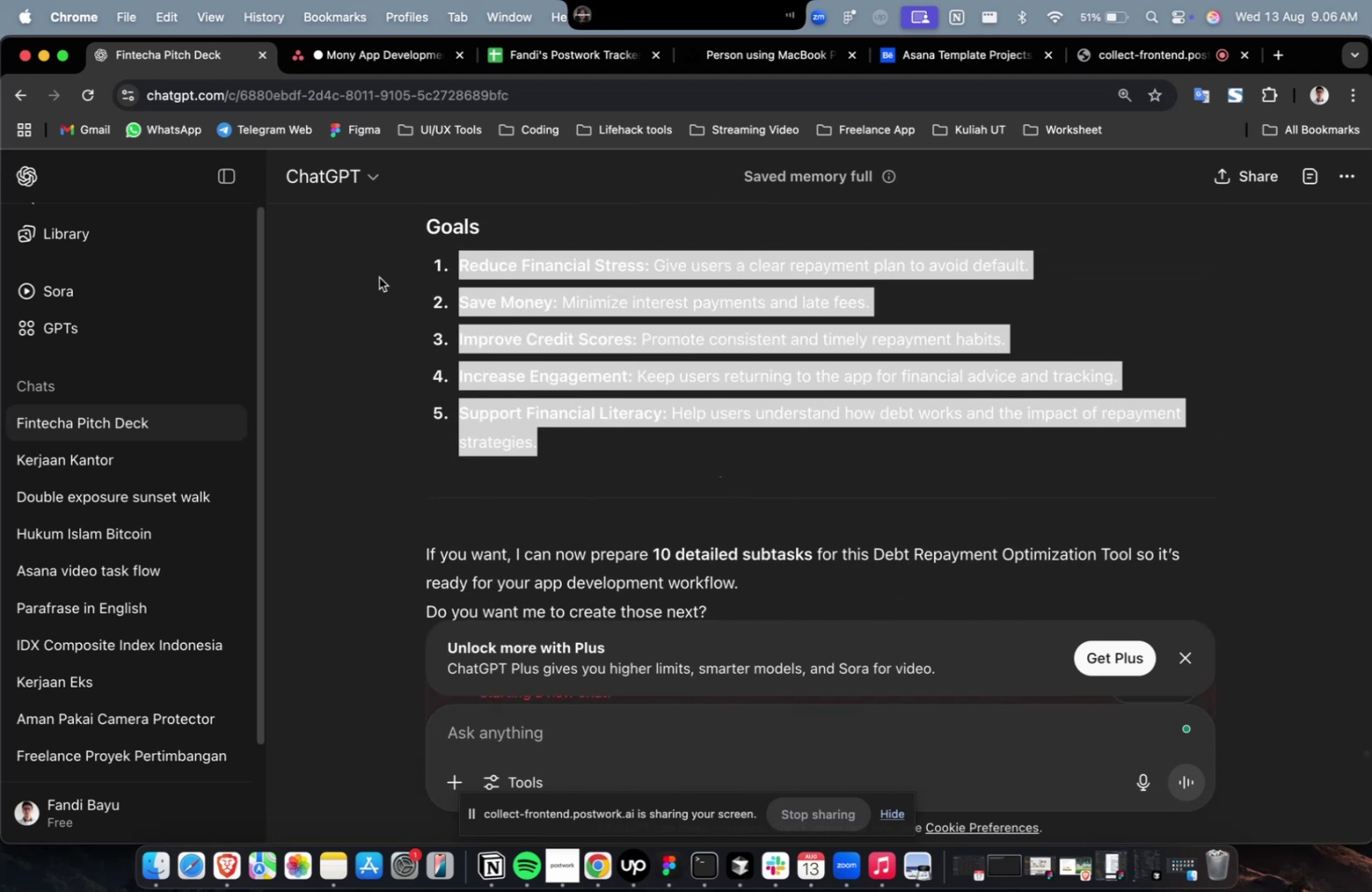 
scroll: coordinate [358, 327], scroll_direction: up, amount: 22.0
 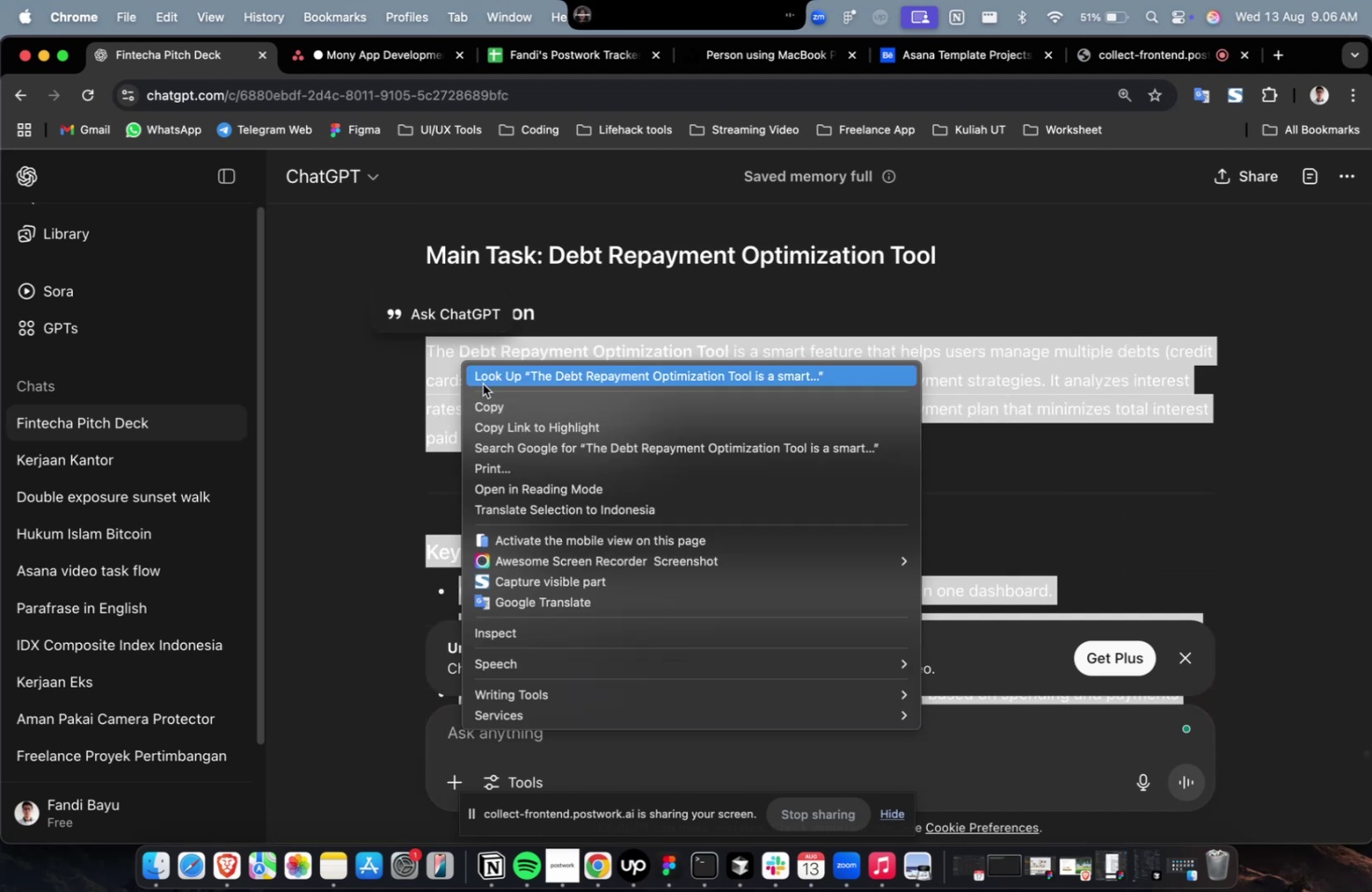 
left_click([487, 400])
 